 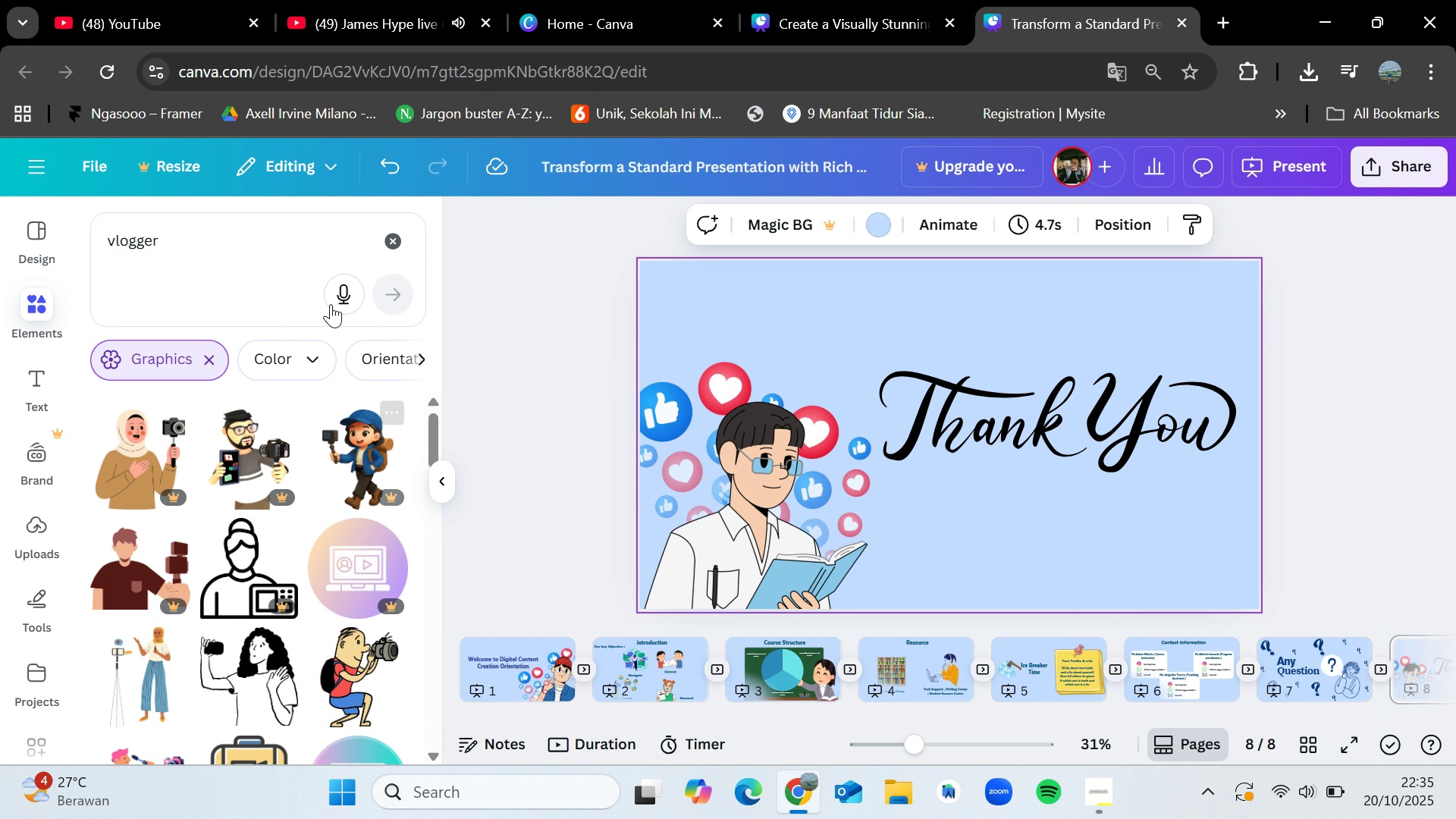 
left_click([389, 240])
 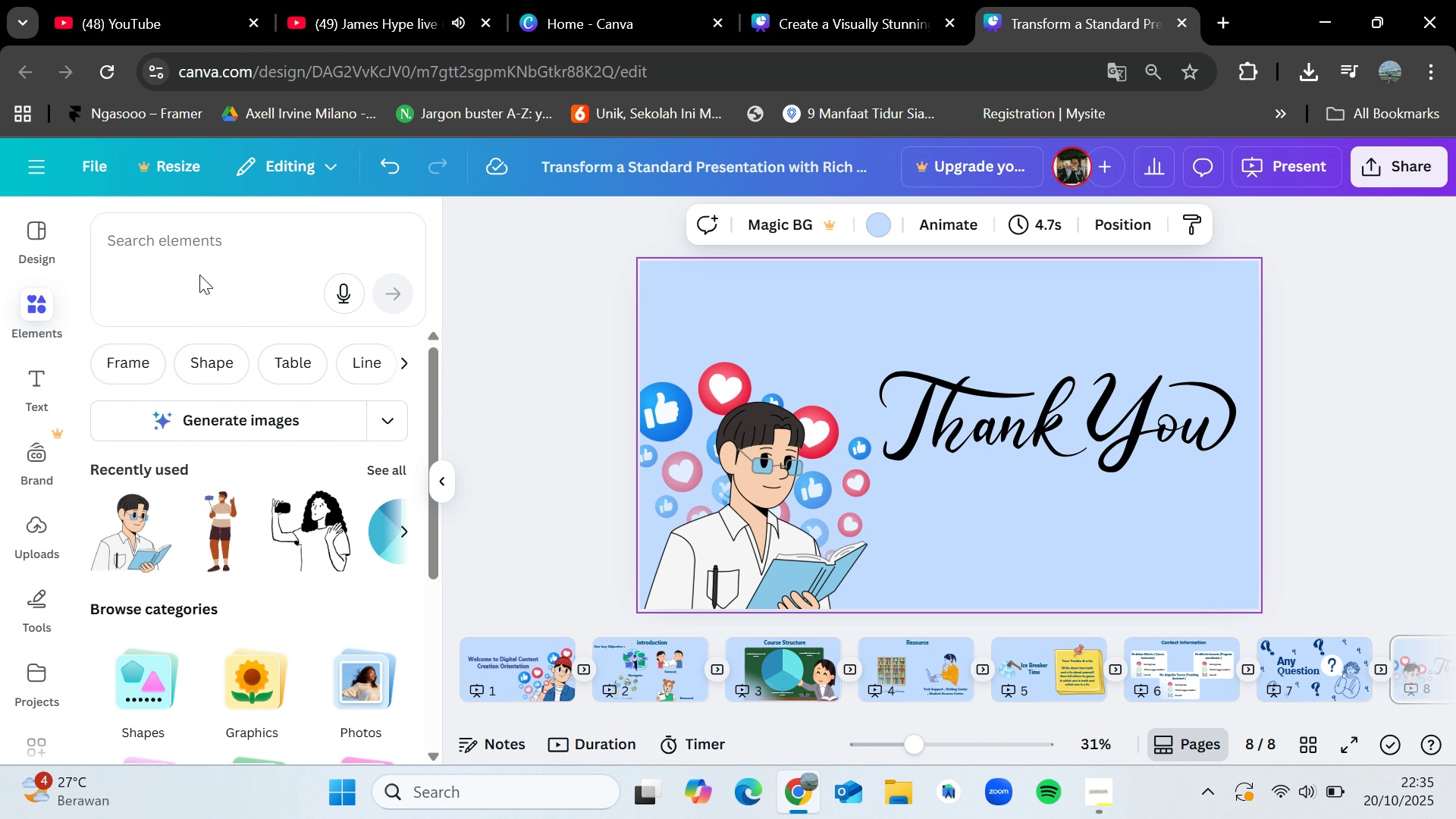 
left_click([188, 259])
 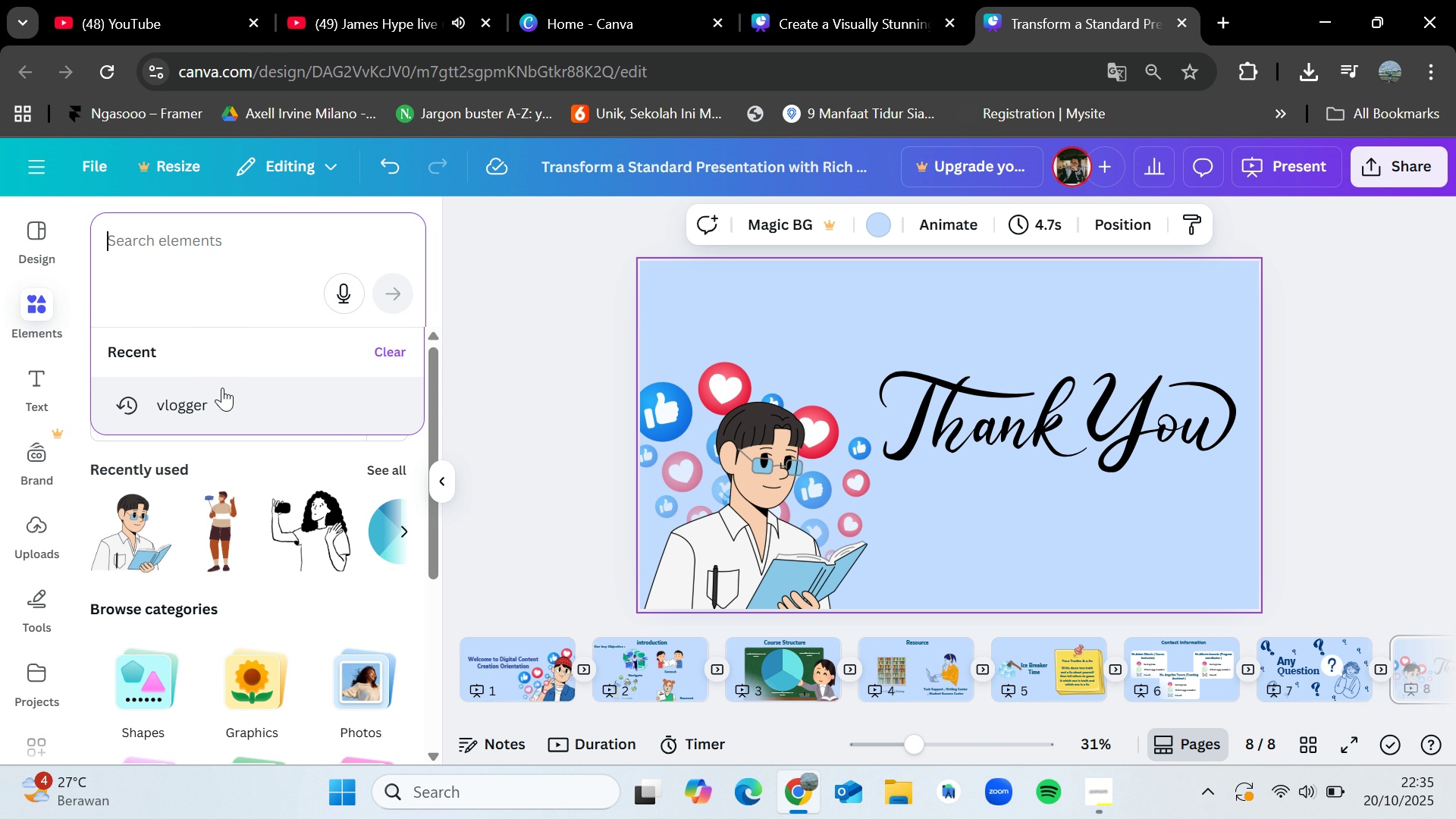 
left_click([222, 389])
 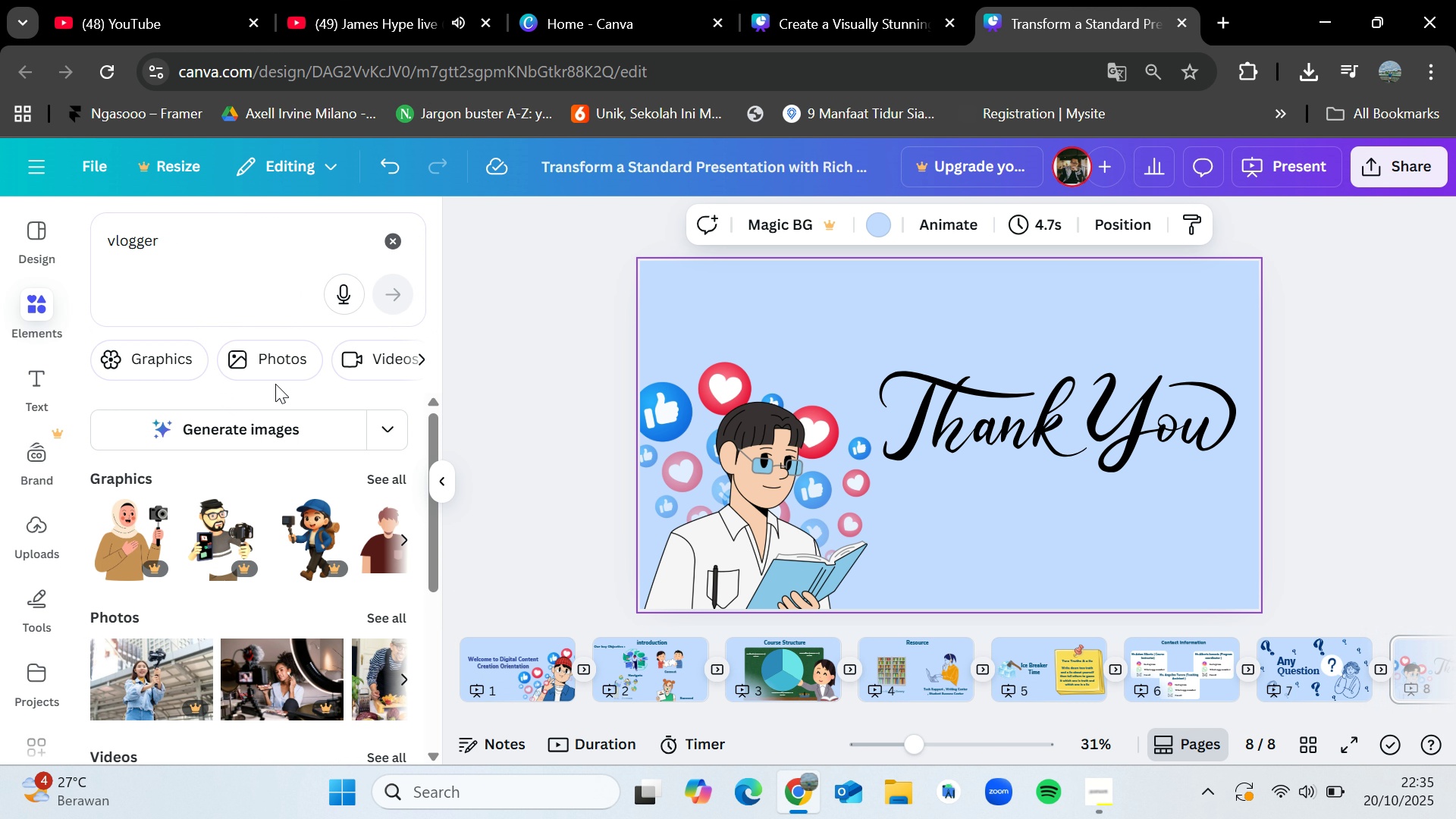 
left_click([276, 353])
 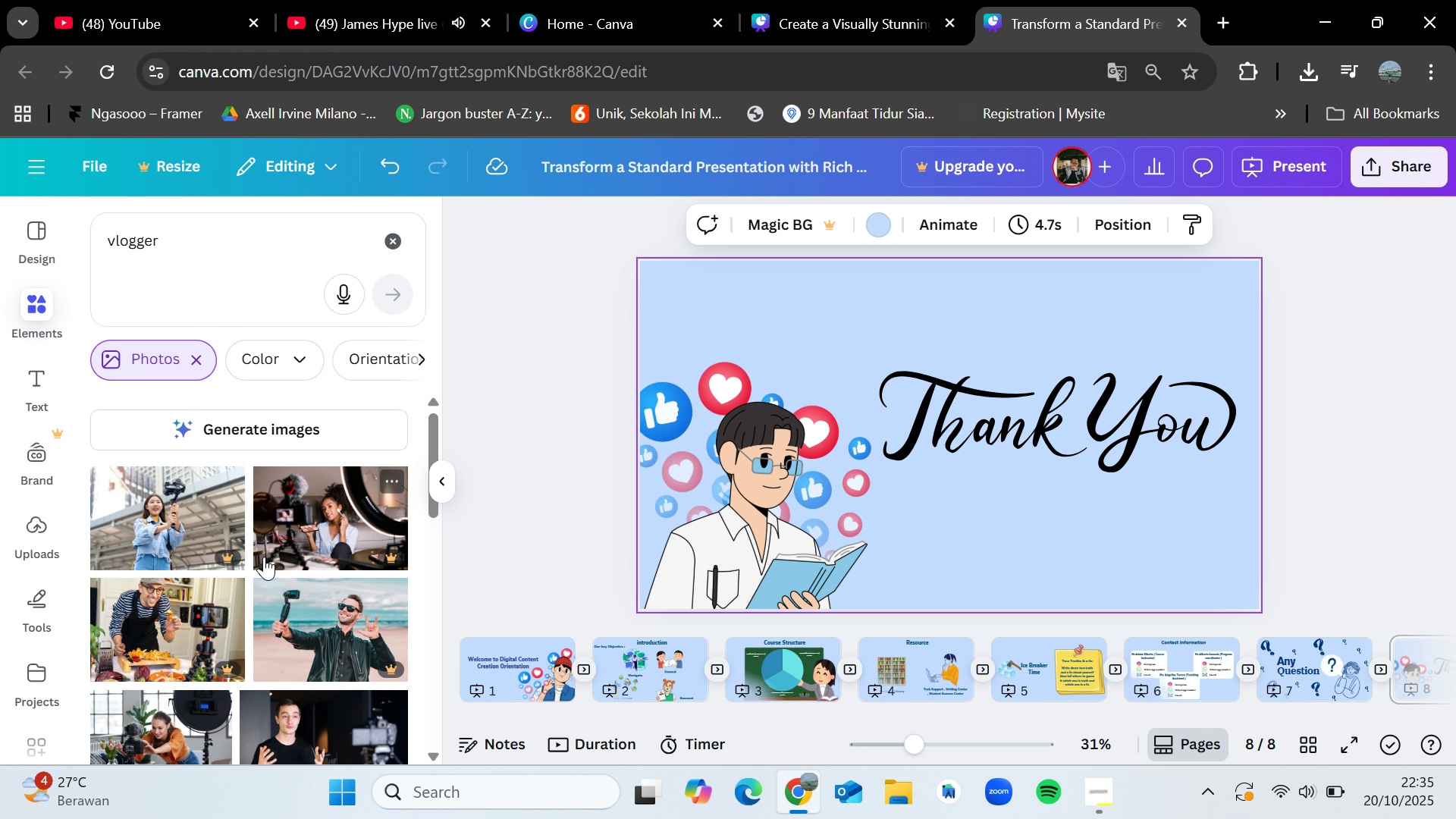 
scroll: coordinate [268, 622], scroll_direction: down, amount: 8.0
 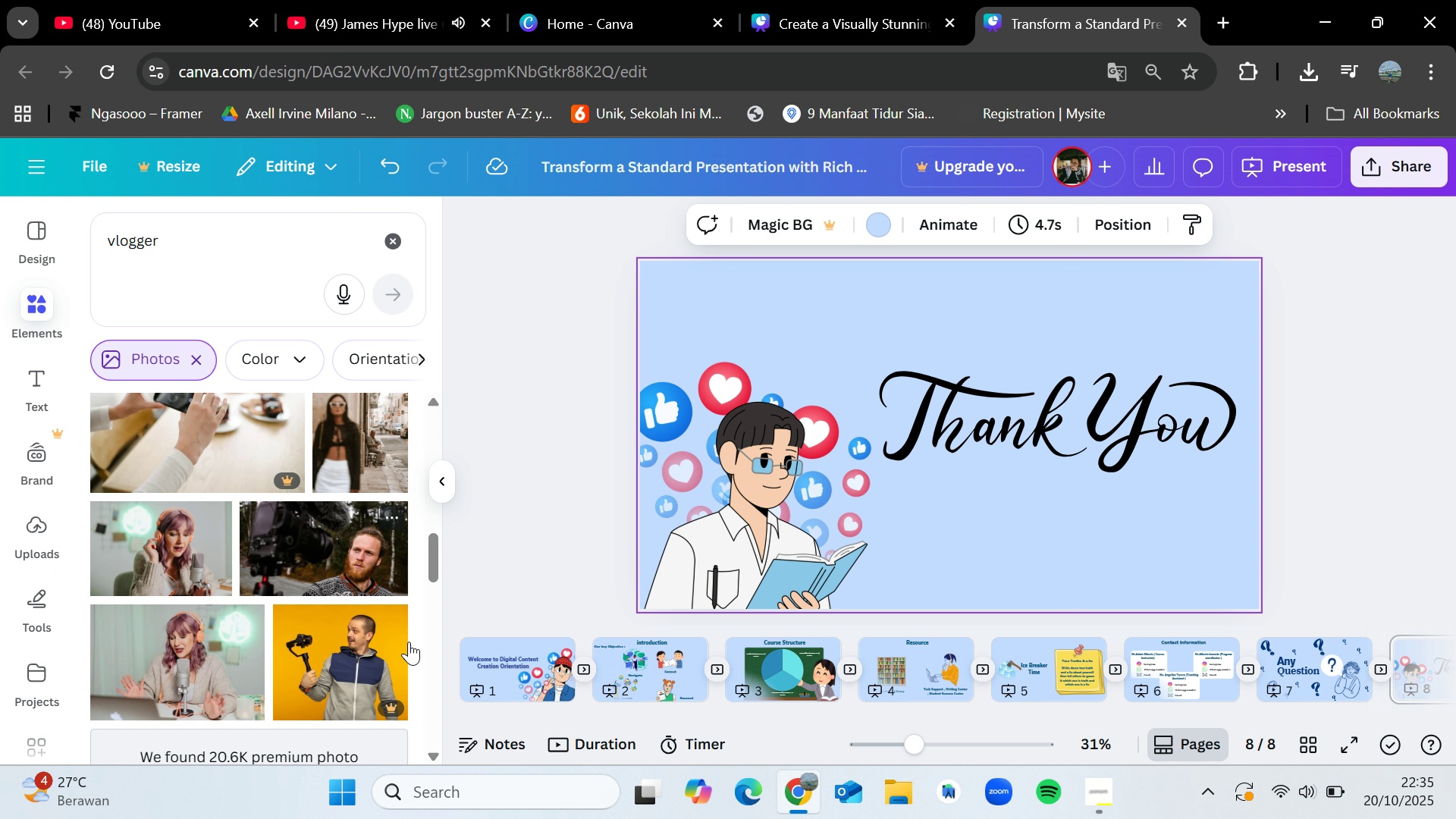 
wait(14.62)
 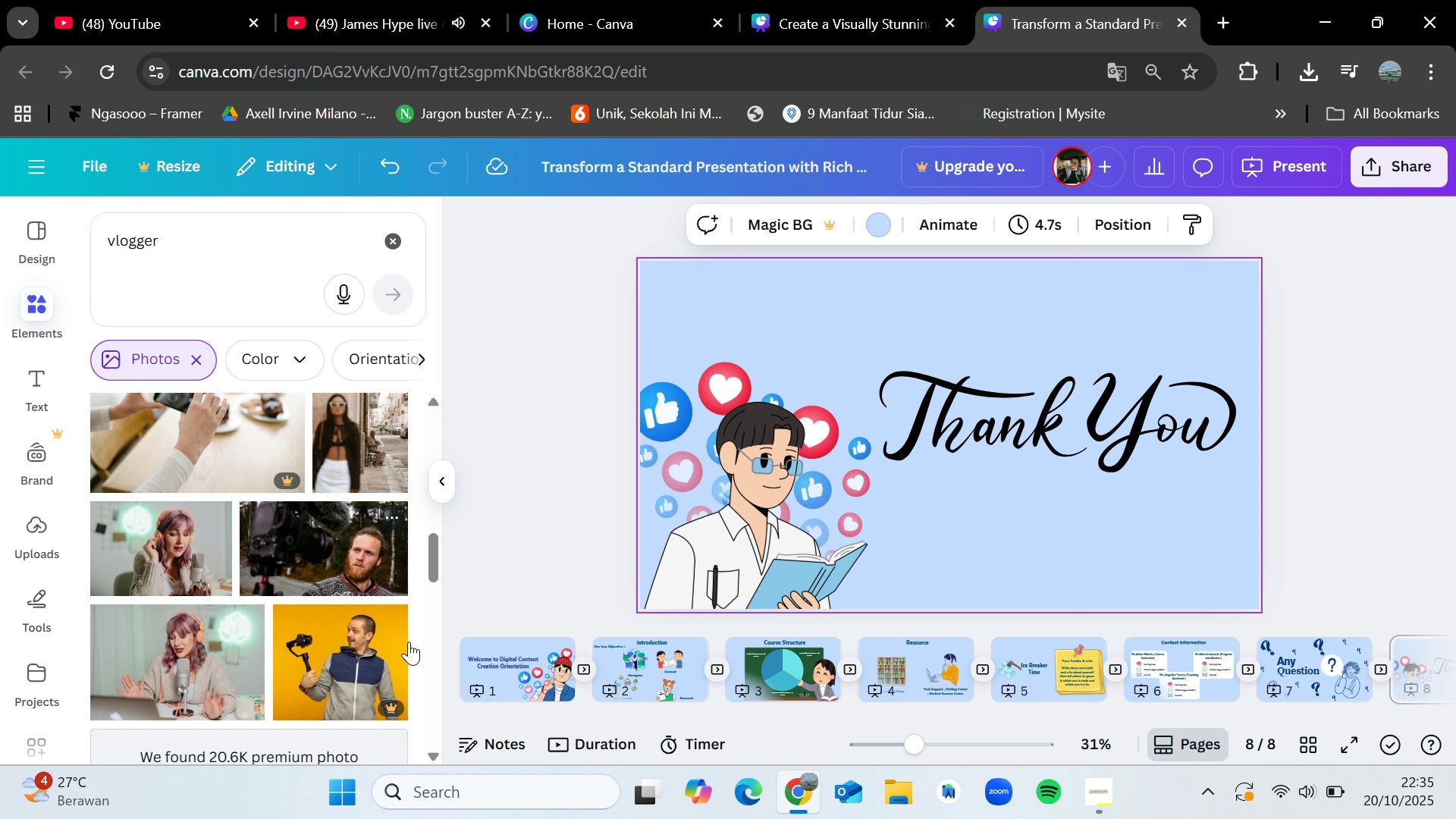 
key(ArrowLeft)
 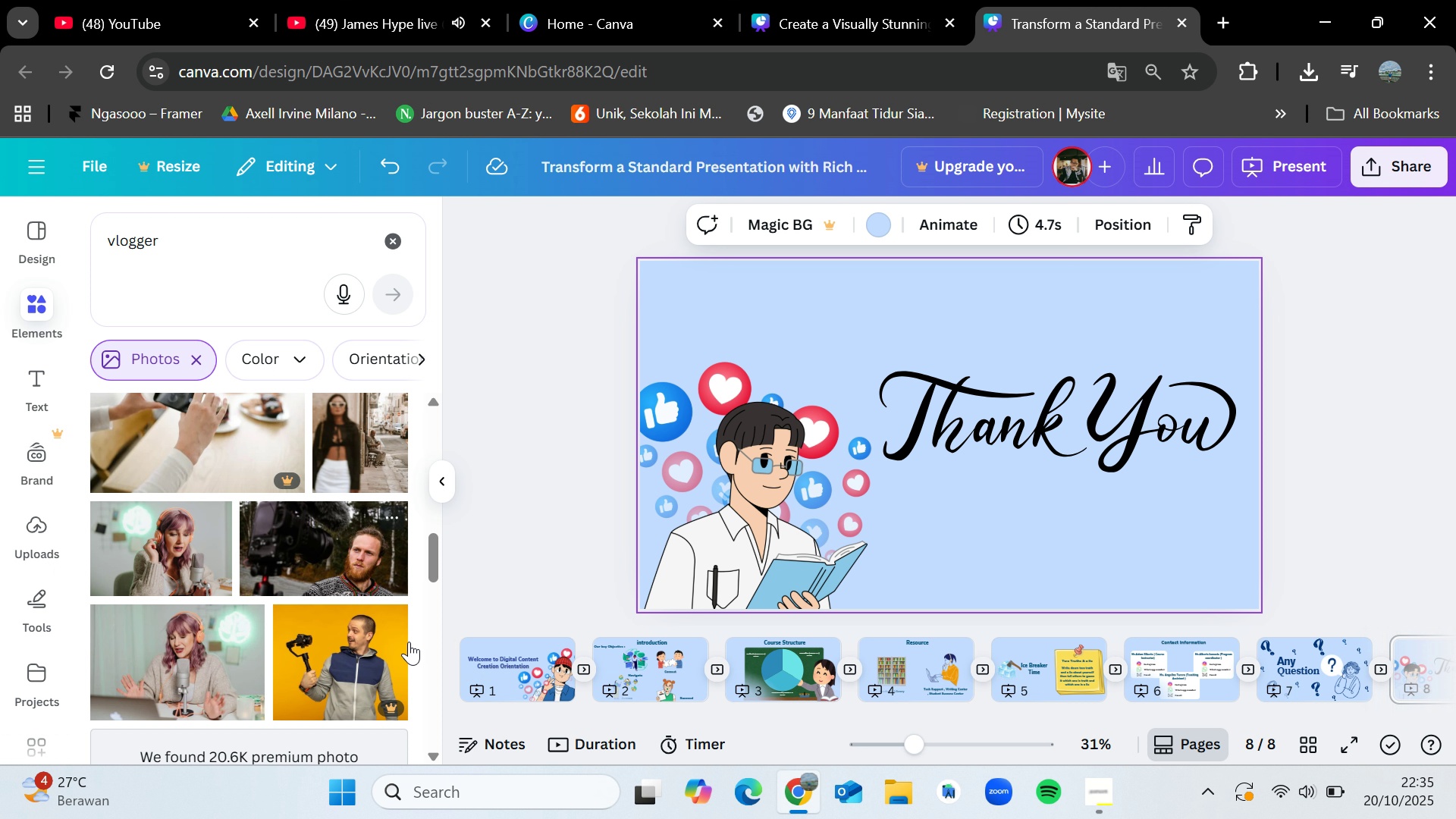 
key(ArrowLeft)
 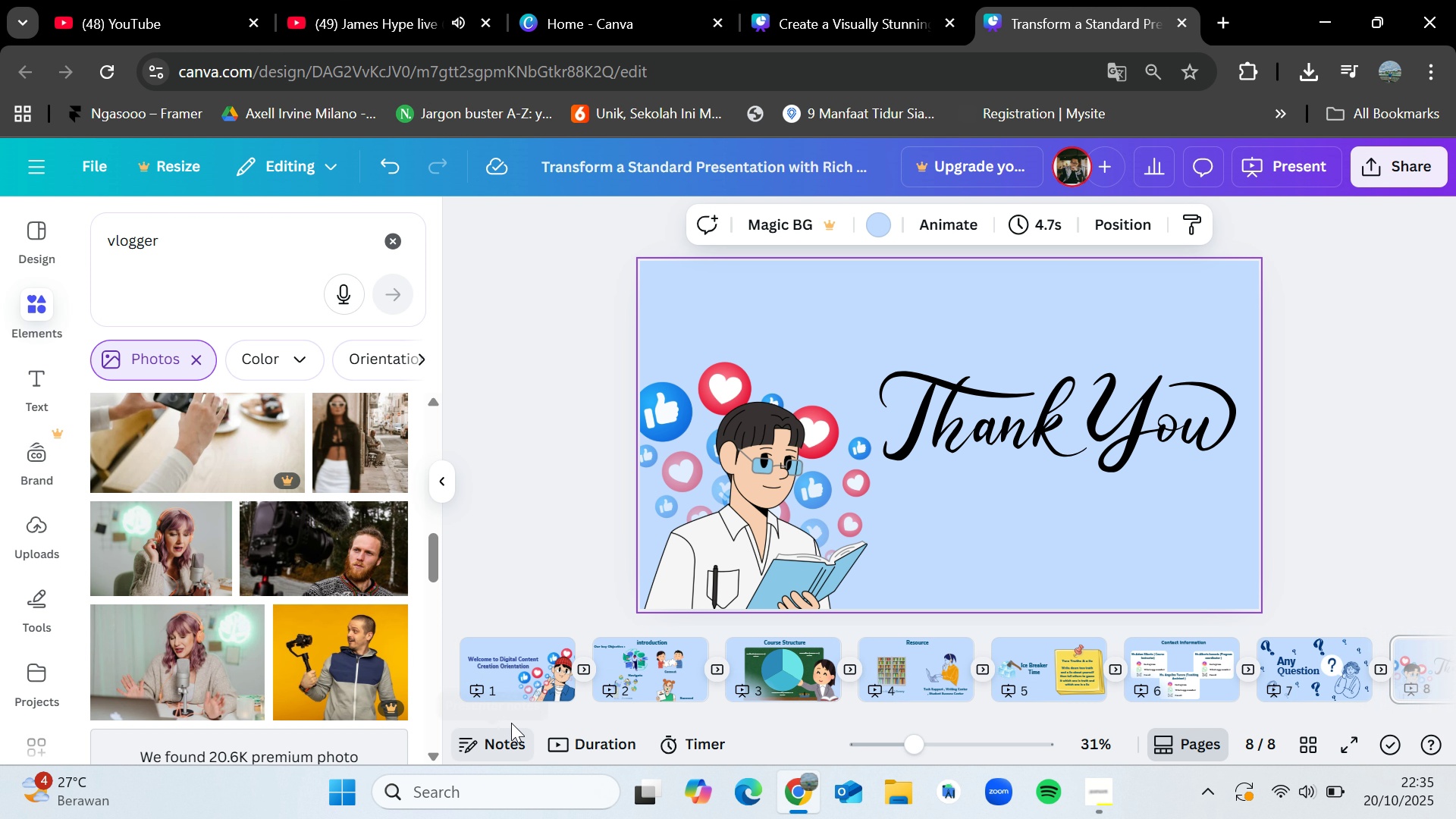 
left_click([511, 683])
 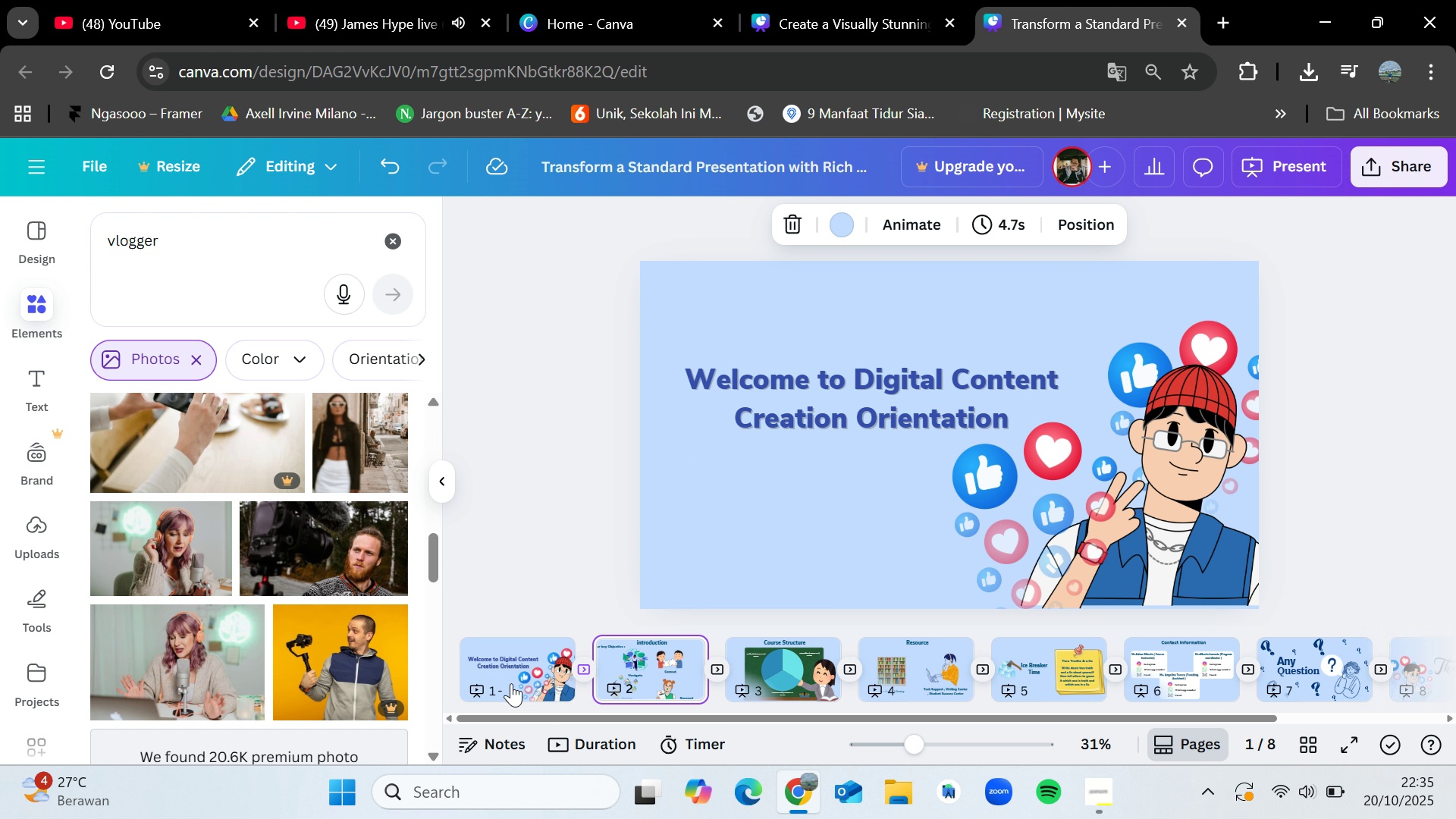 
key(ArrowRight)
 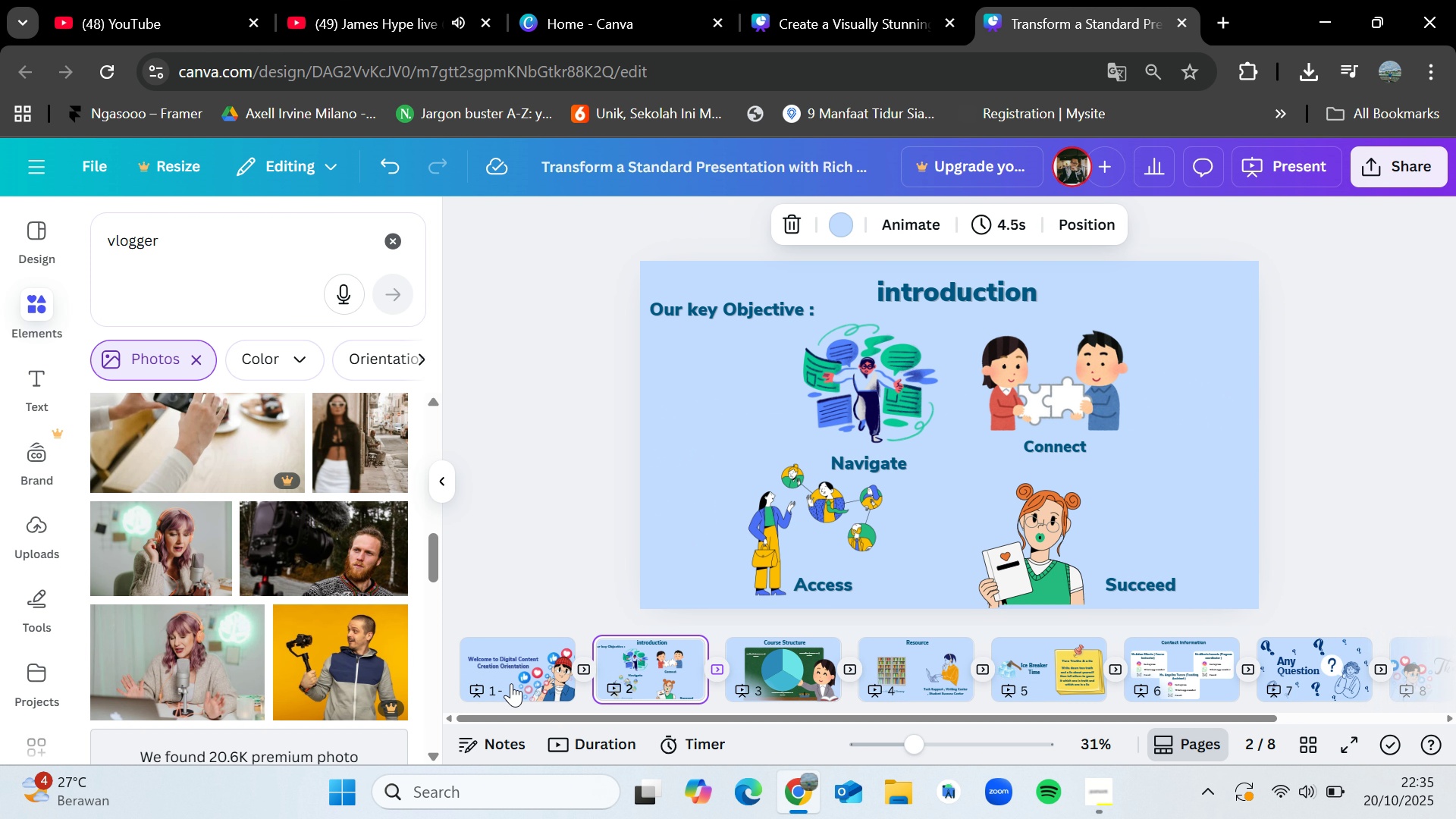 
key(ArrowRight)
 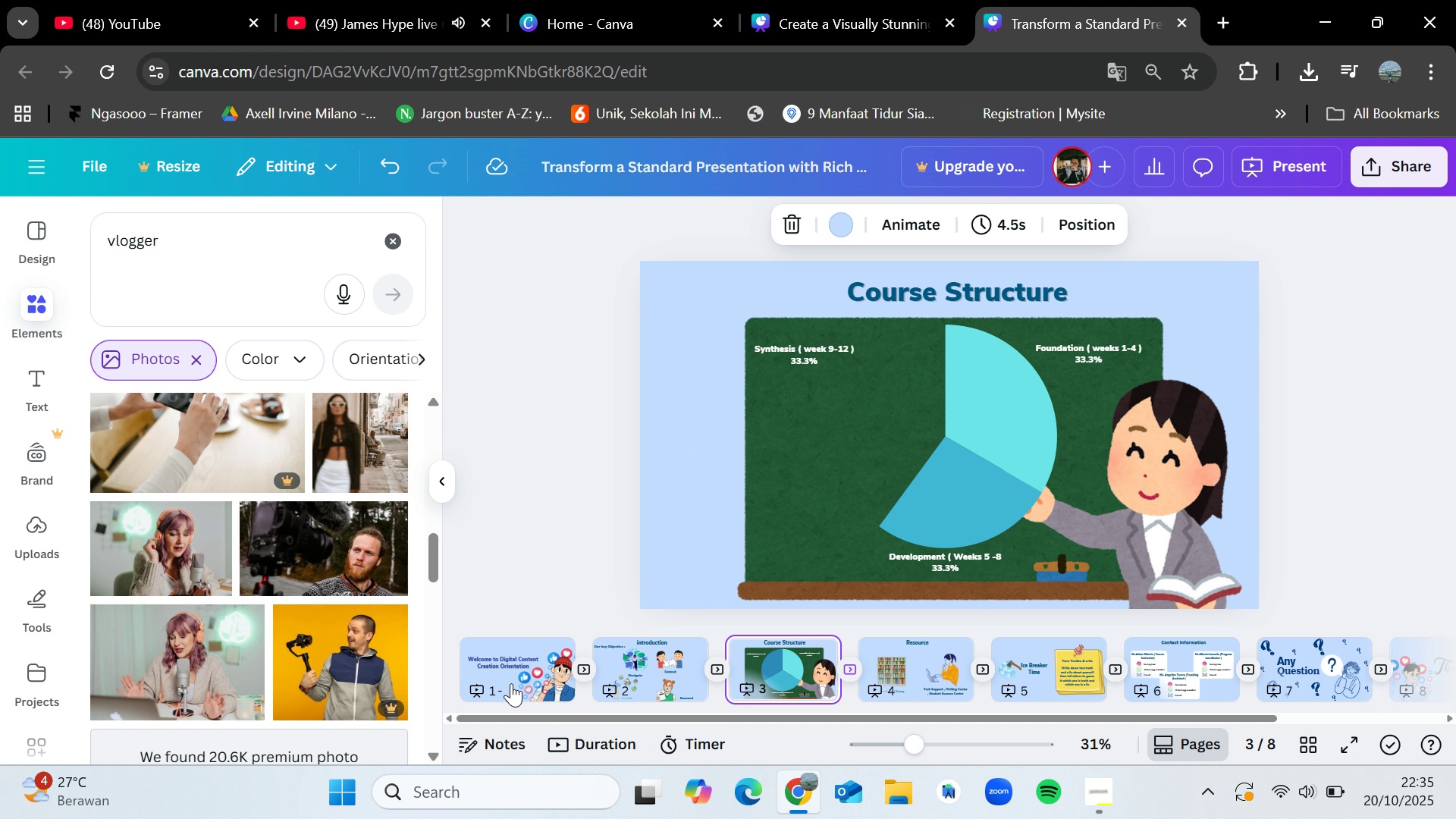 
key(ArrowRight)
 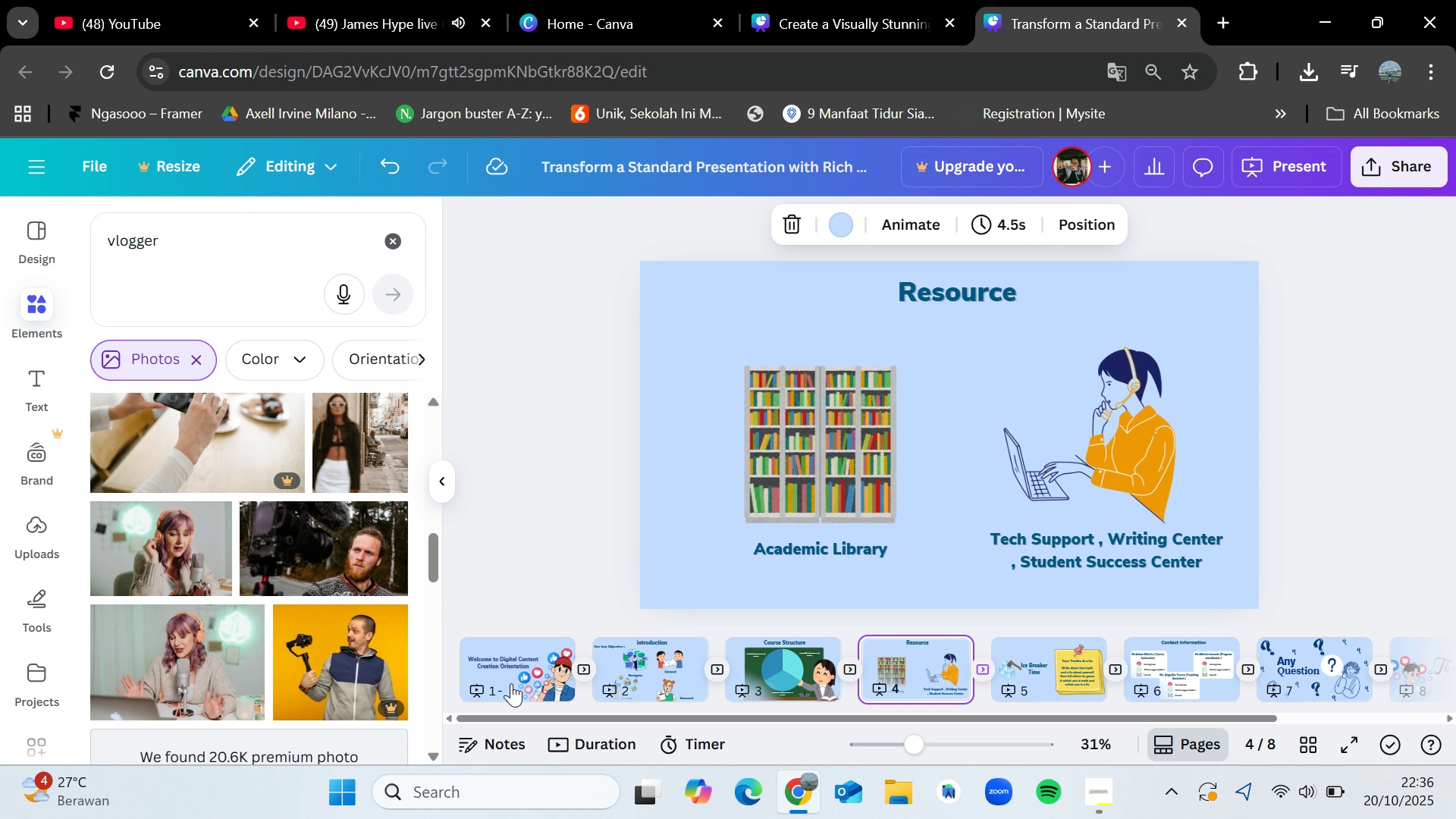 
wait(24.27)
 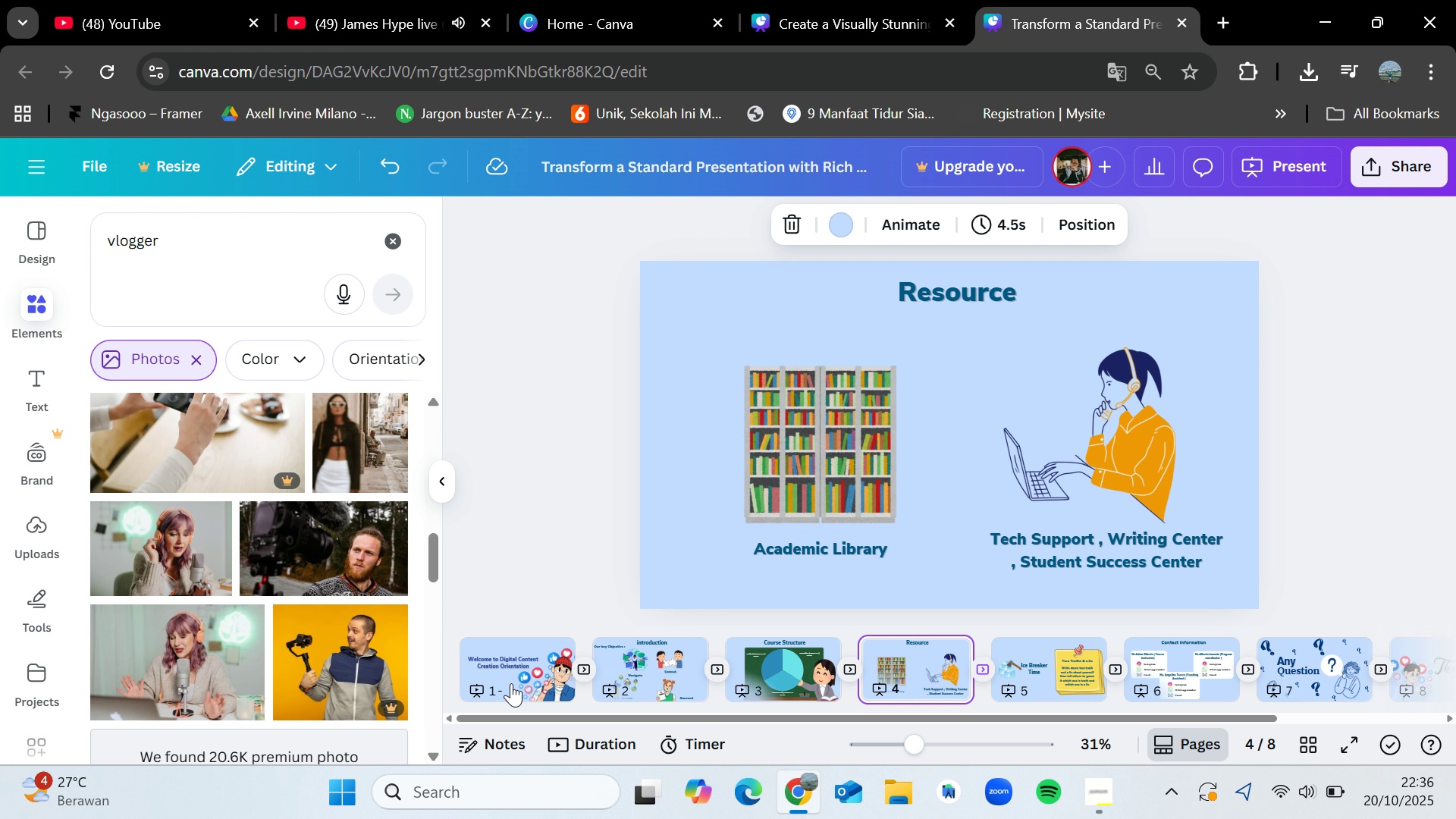 
key(ArrowRight)
 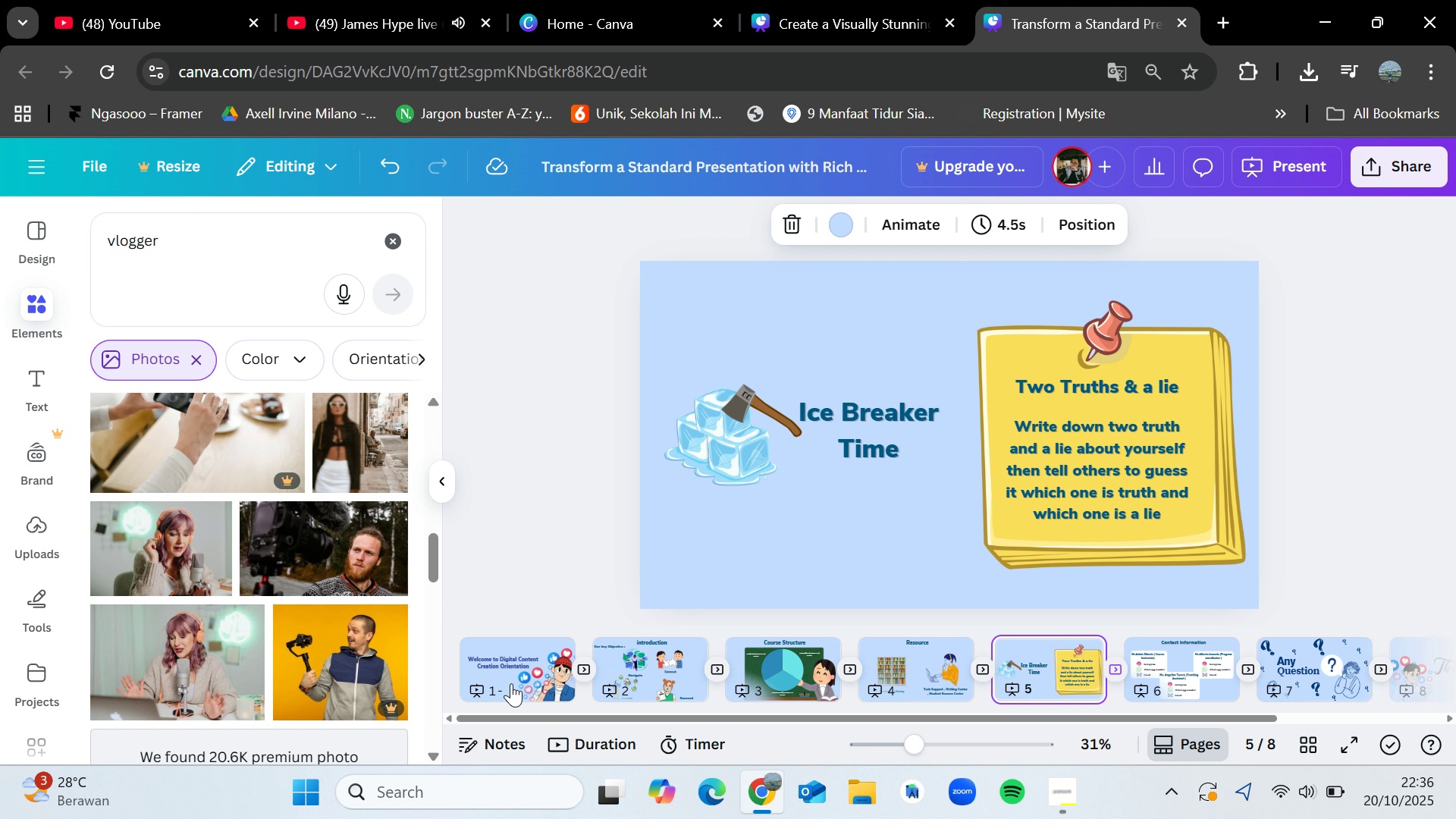 
key(ArrowRight)
 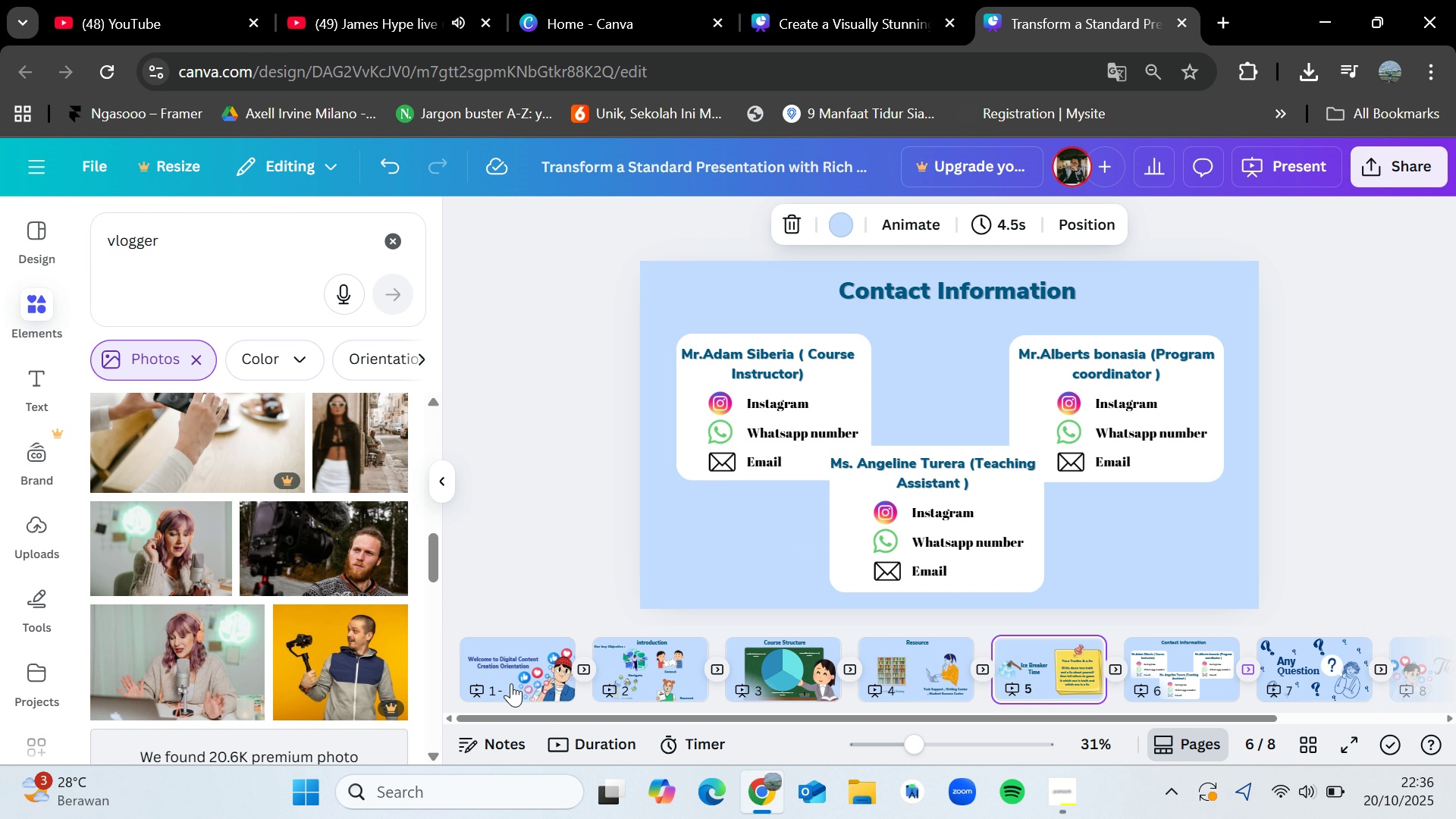 
key(ArrowLeft)
 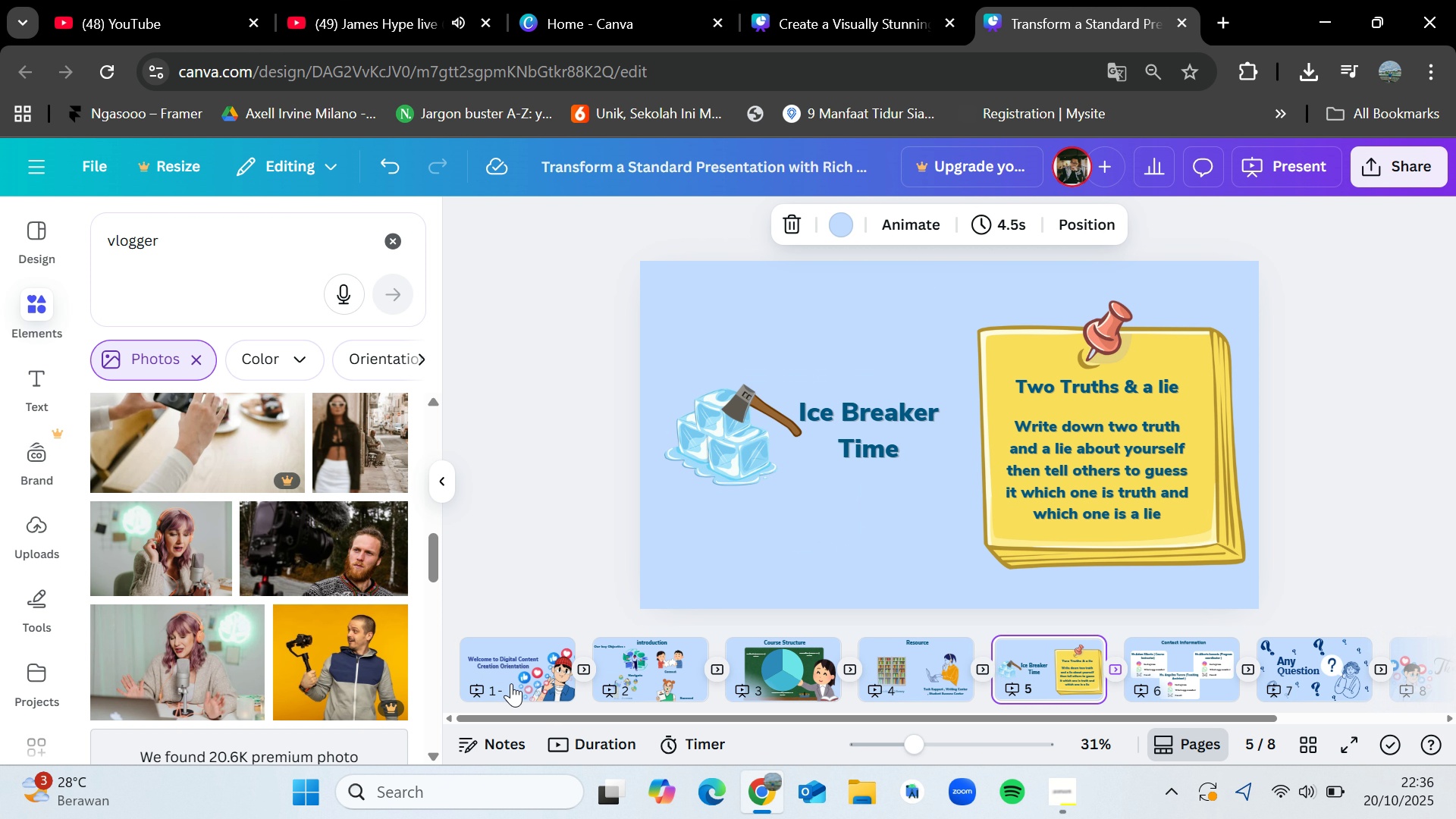 
key(ArrowLeft)
 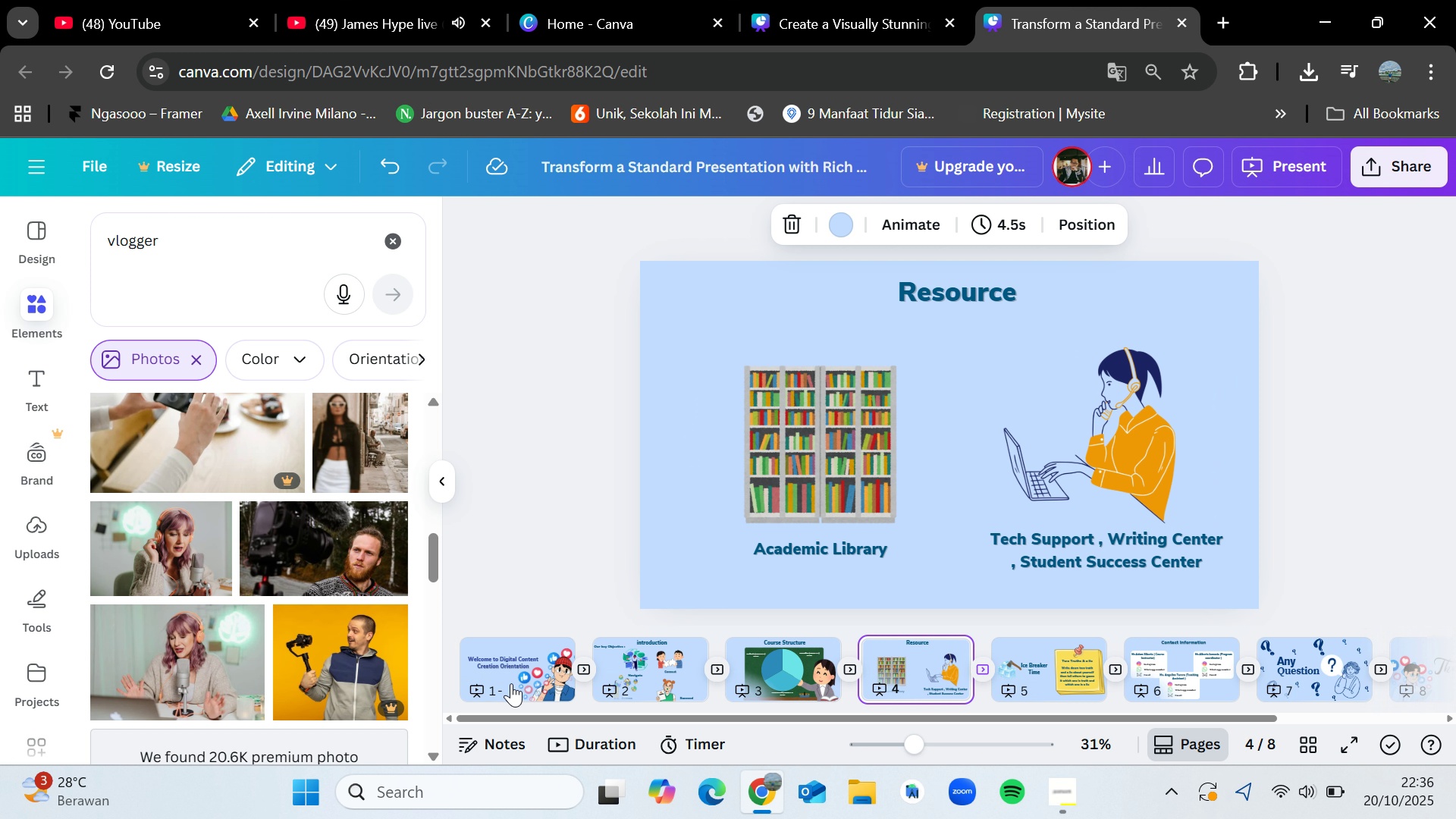 
key(ArrowLeft)
 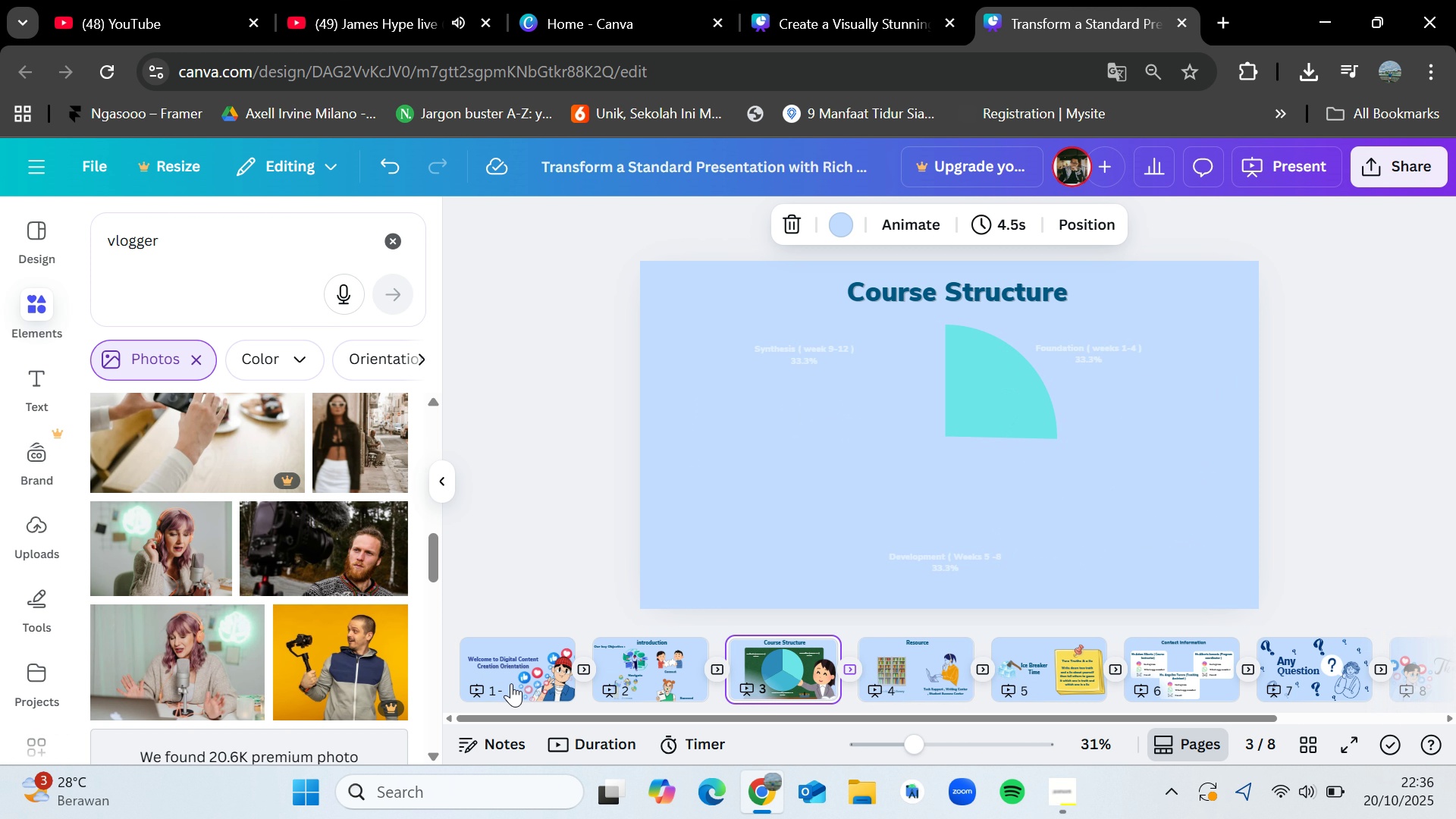 
key(ArrowLeft)
 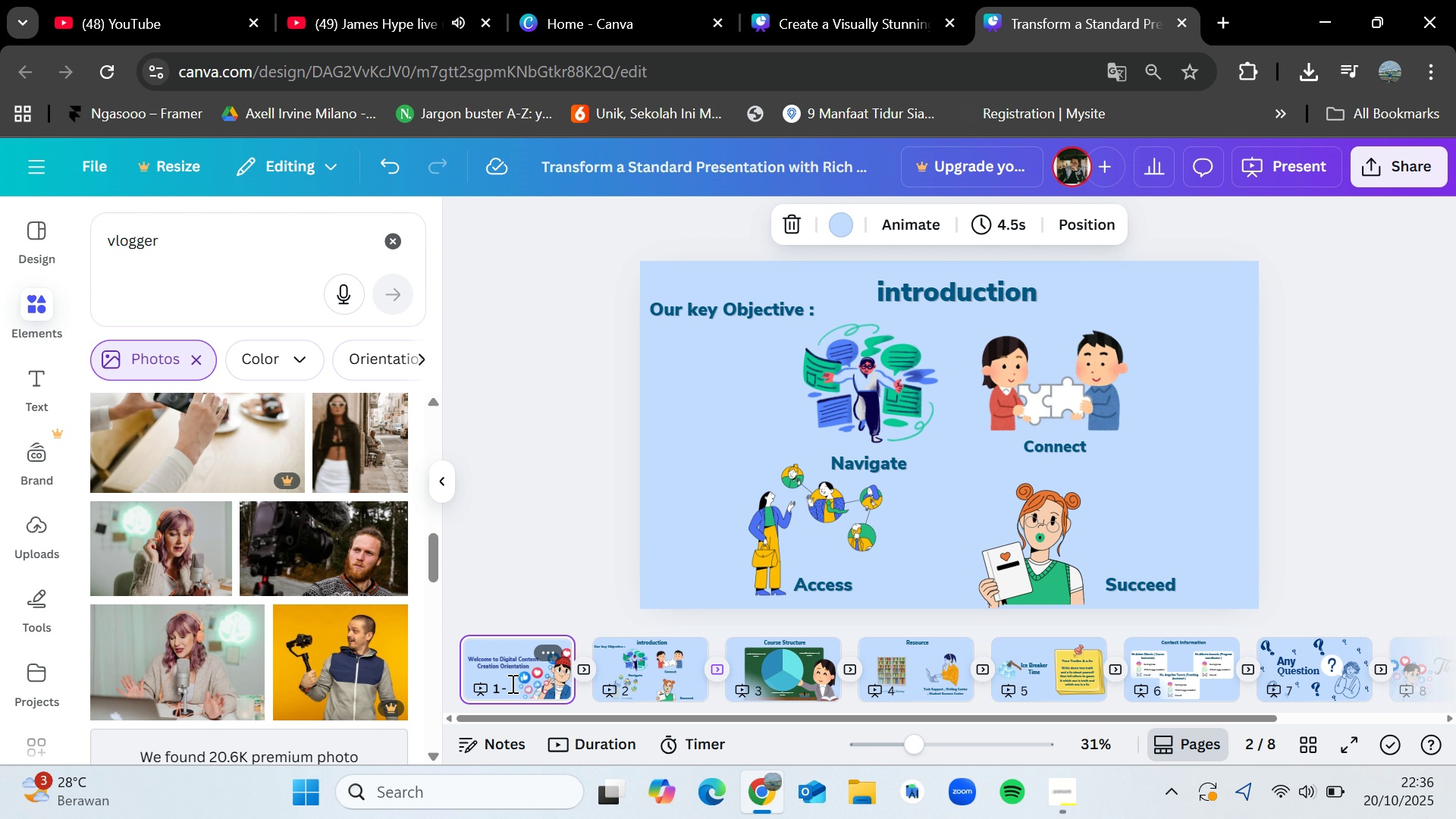 
key(ArrowLeft)
 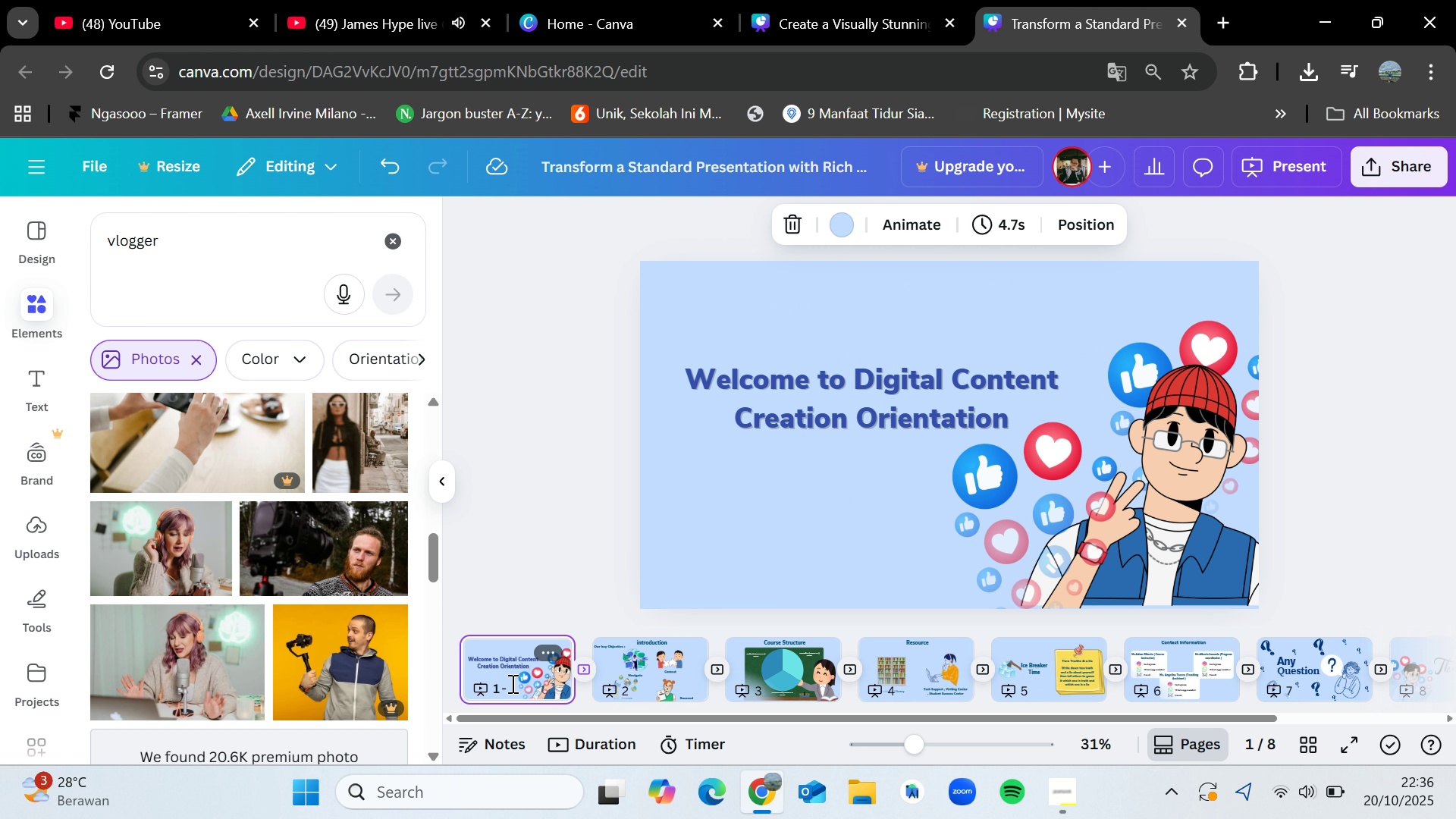 
key(ArrowRight)
 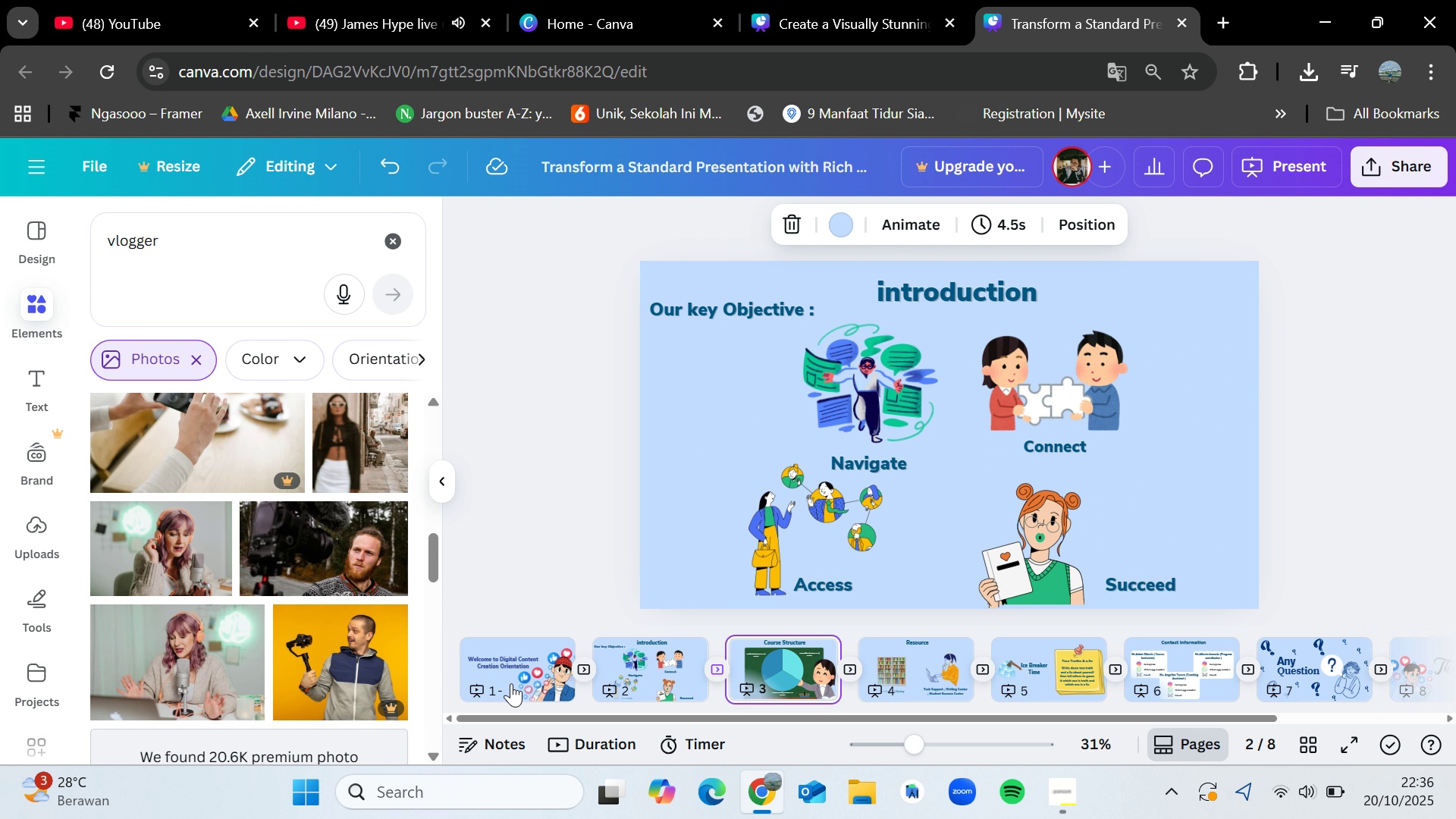 
key(ArrowRight)
 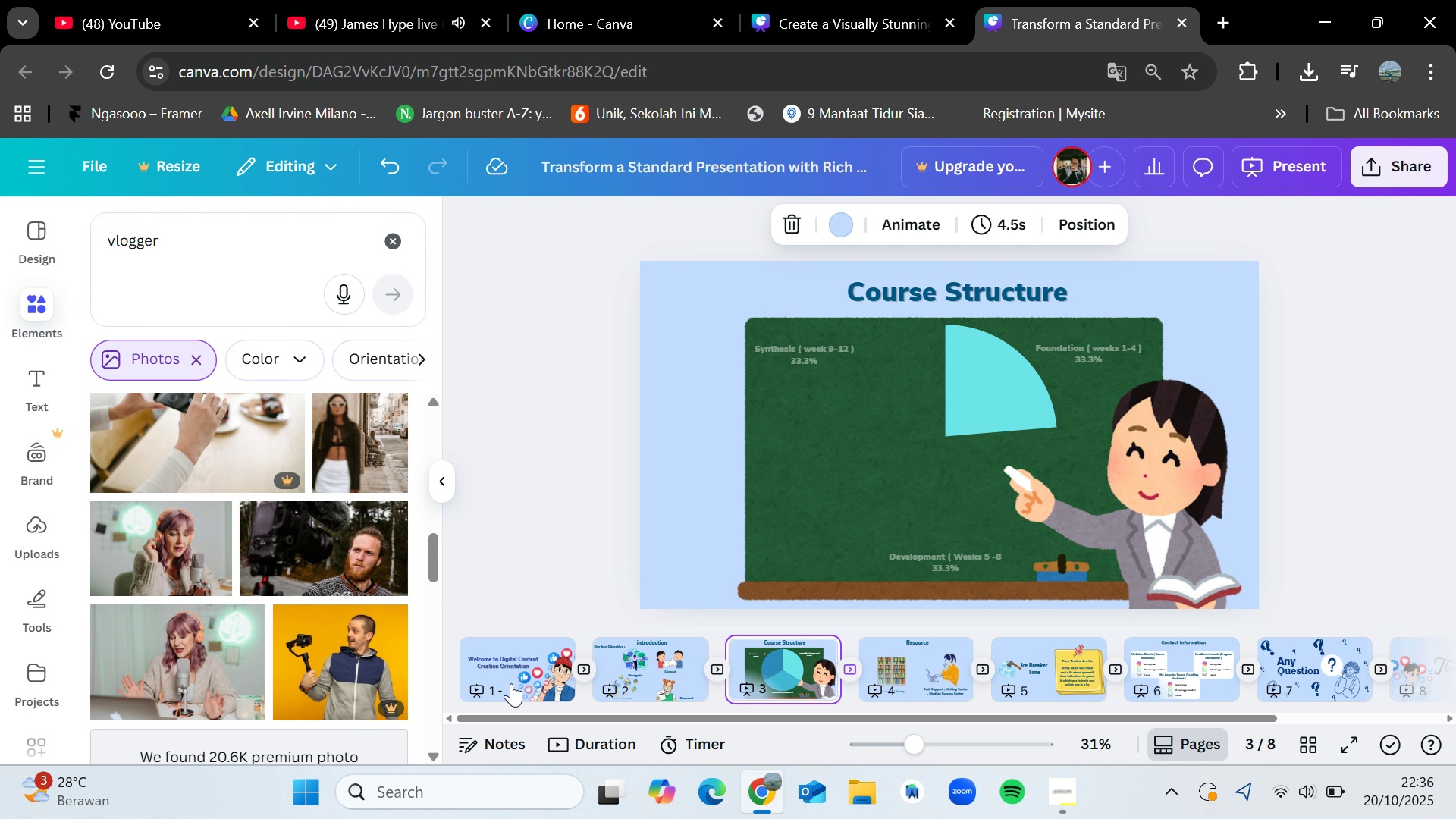 
key(ArrowLeft)
 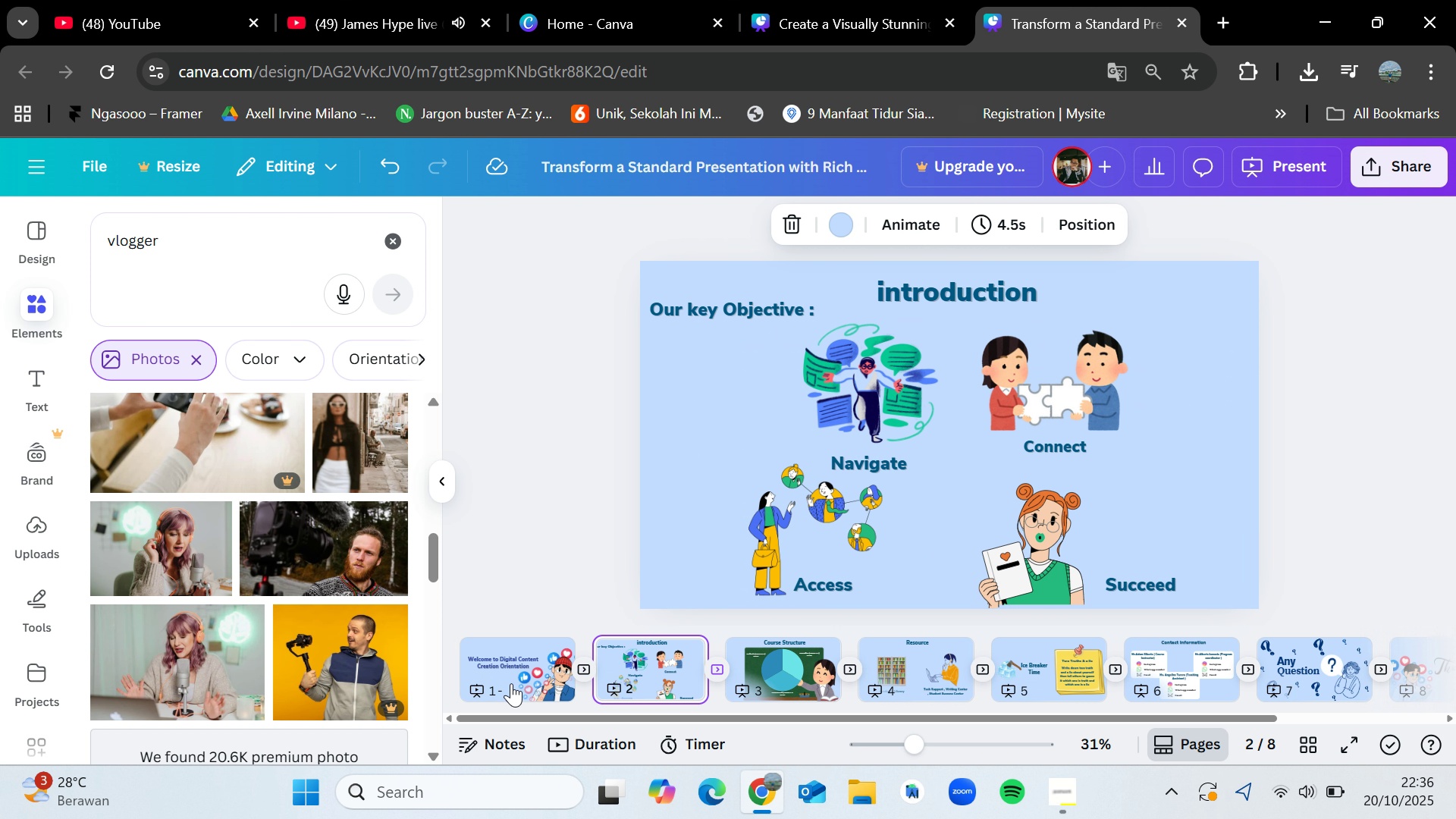 
key(ArrowLeft)
 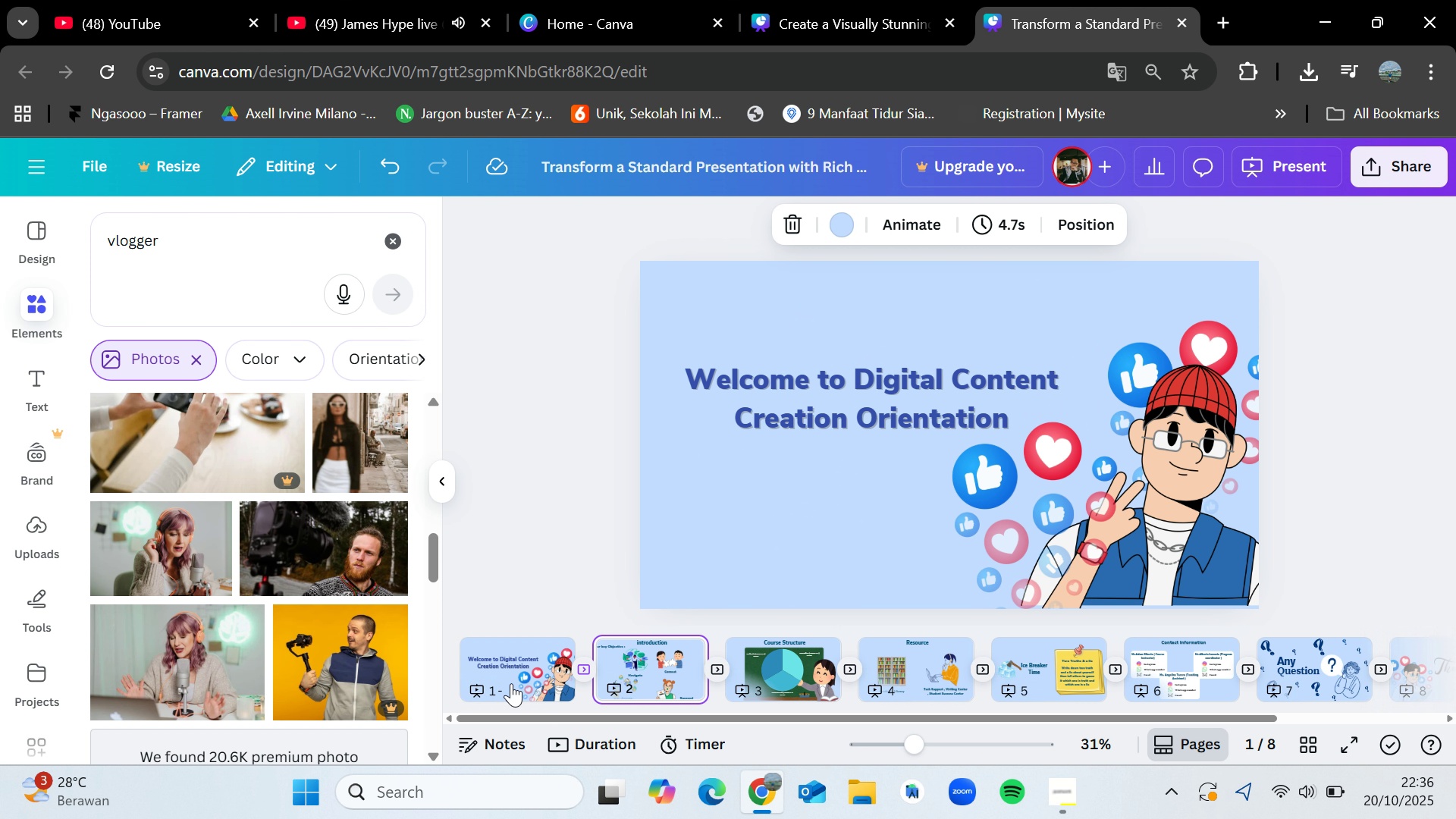 
key(ArrowLeft)
 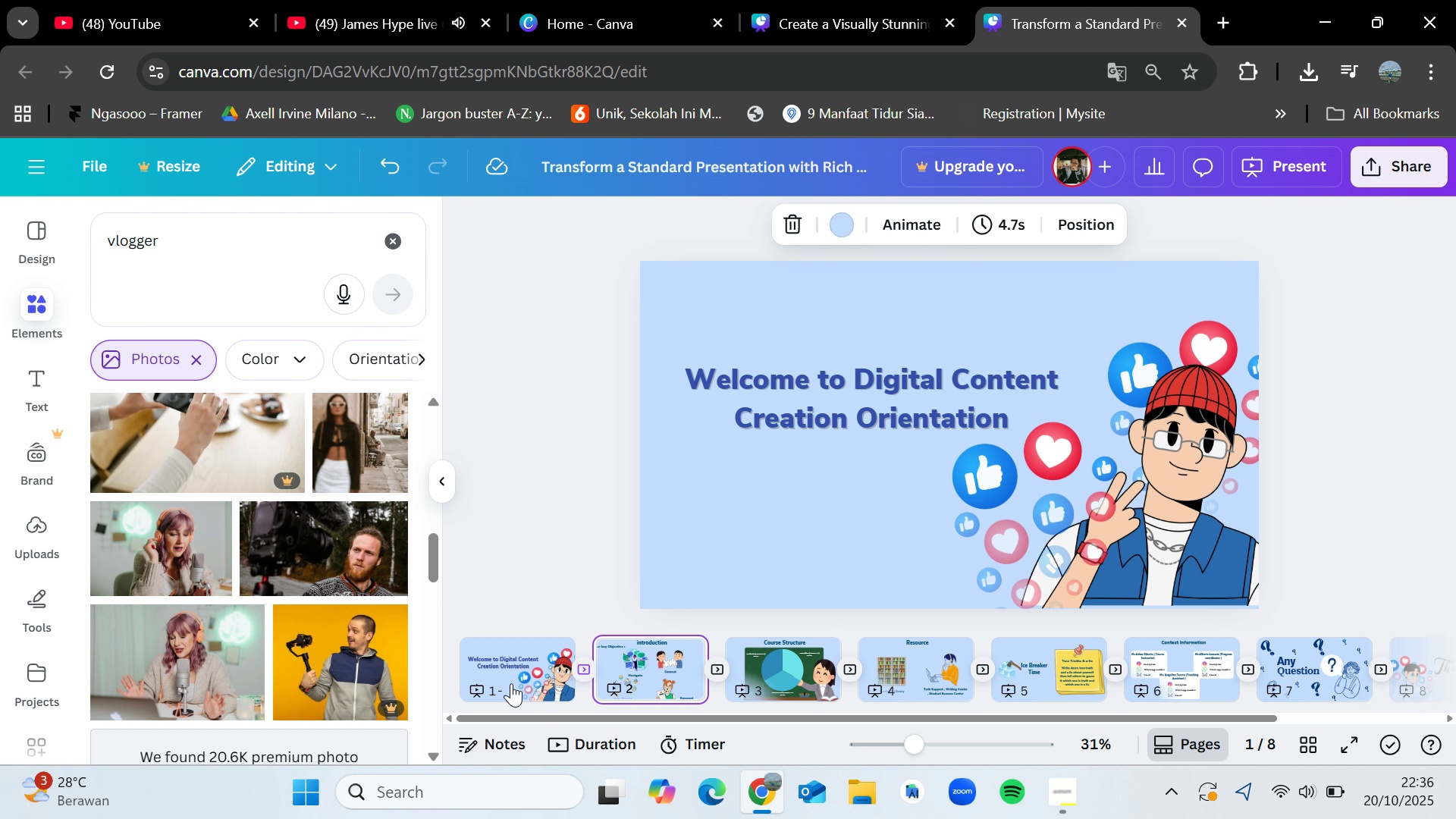 
key(ArrowRight)
 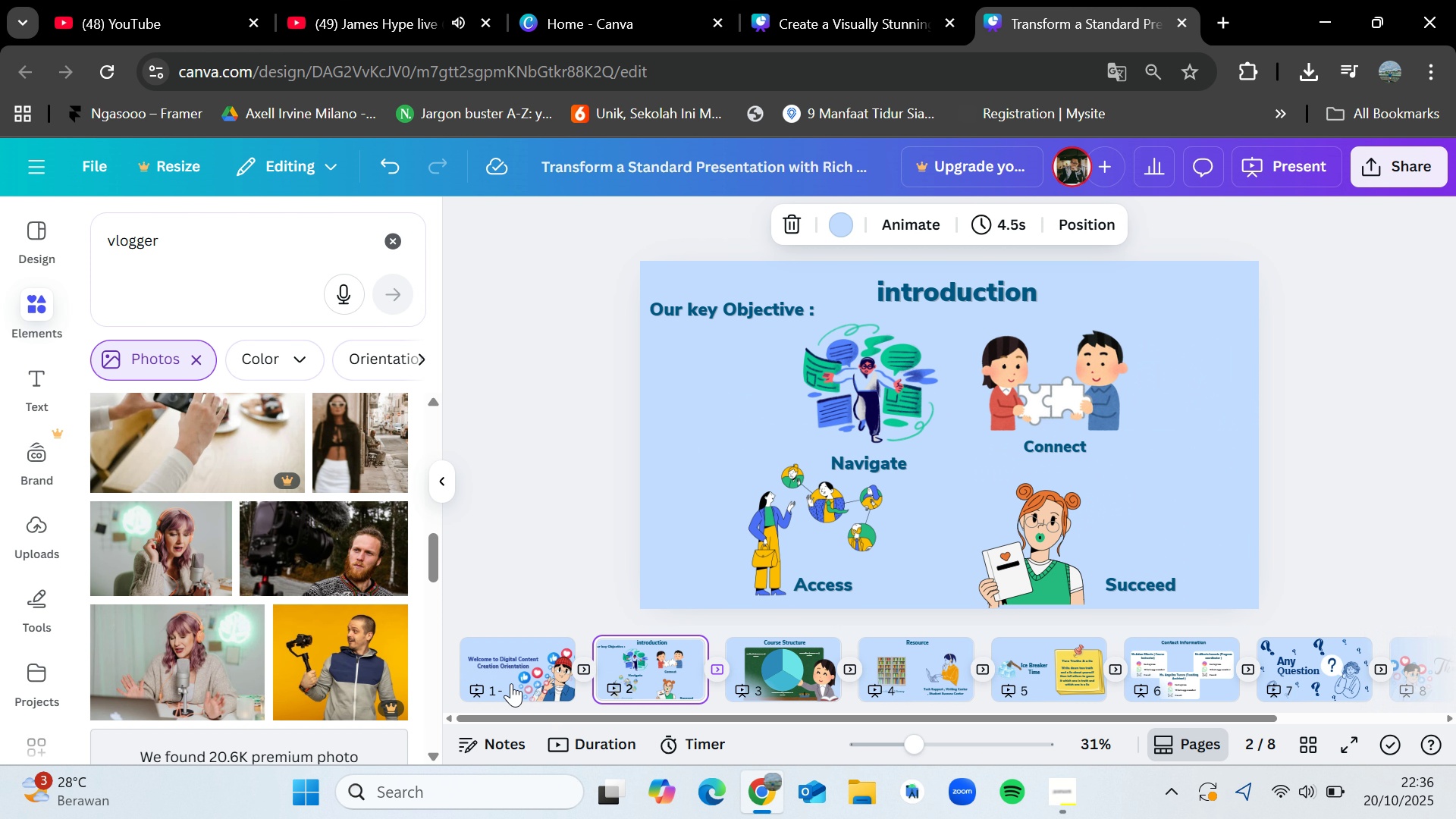 
key(ArrowRight)
 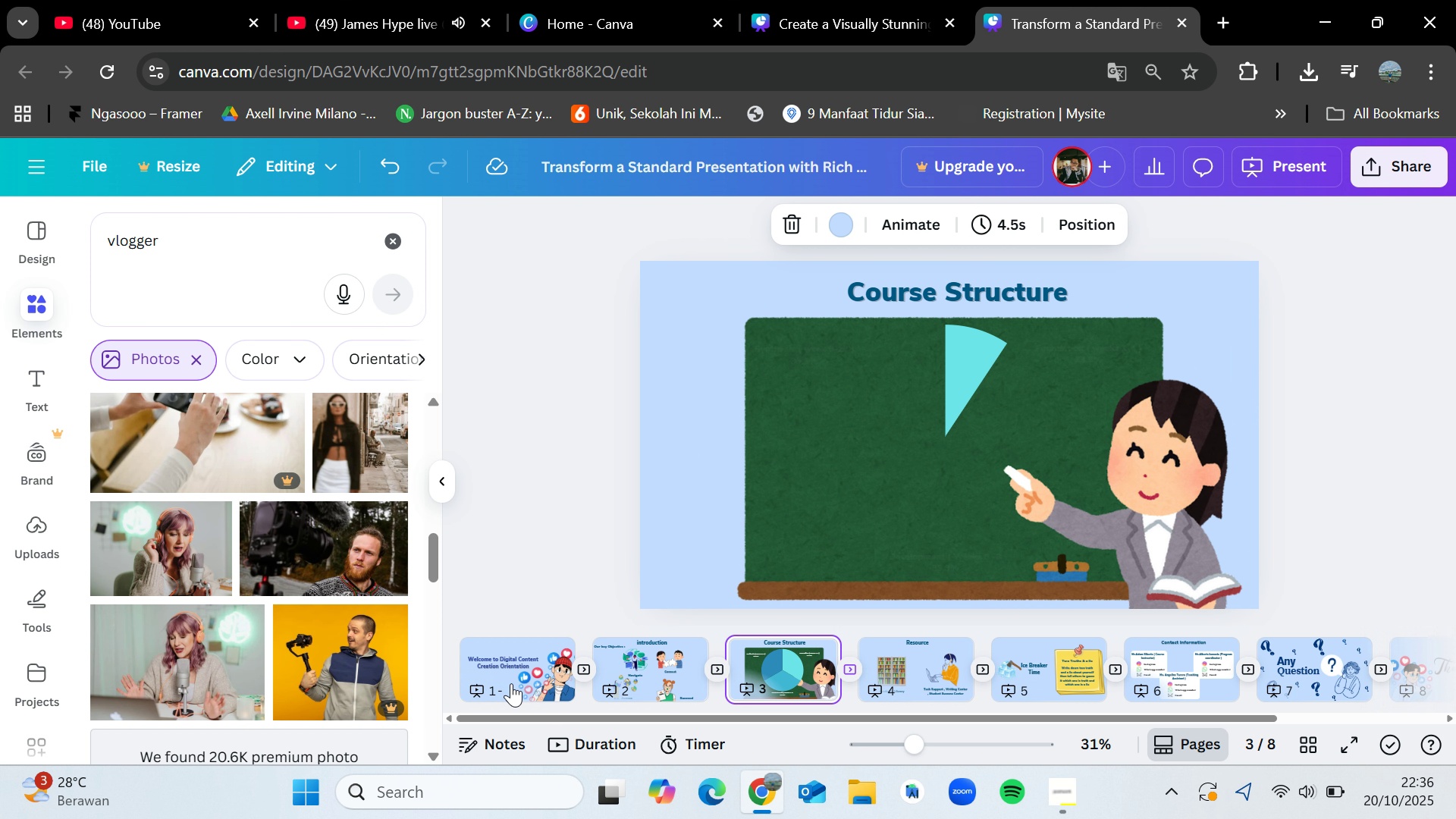 
key(ArrowRight)
 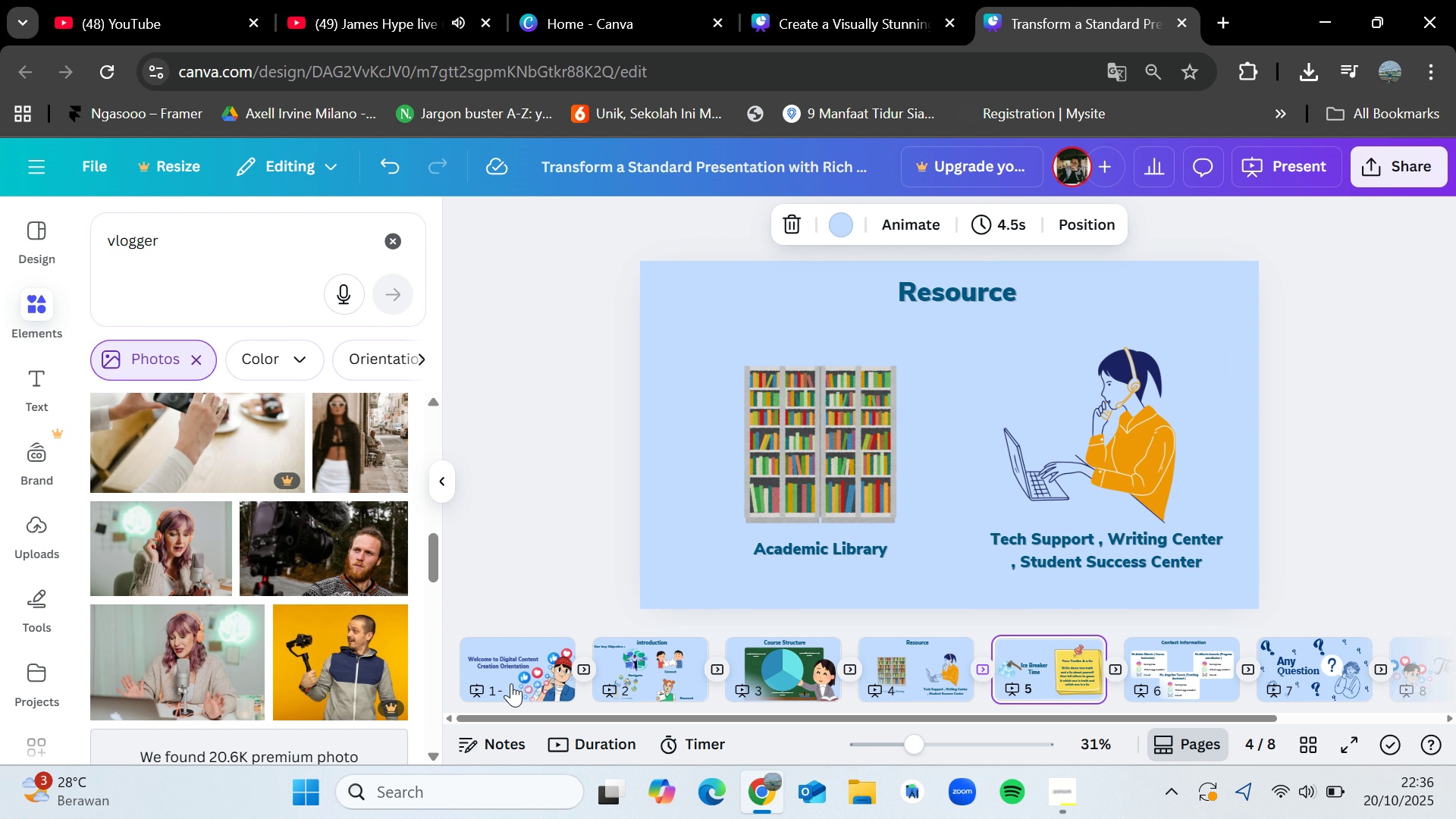 
key(ArrowRight)
 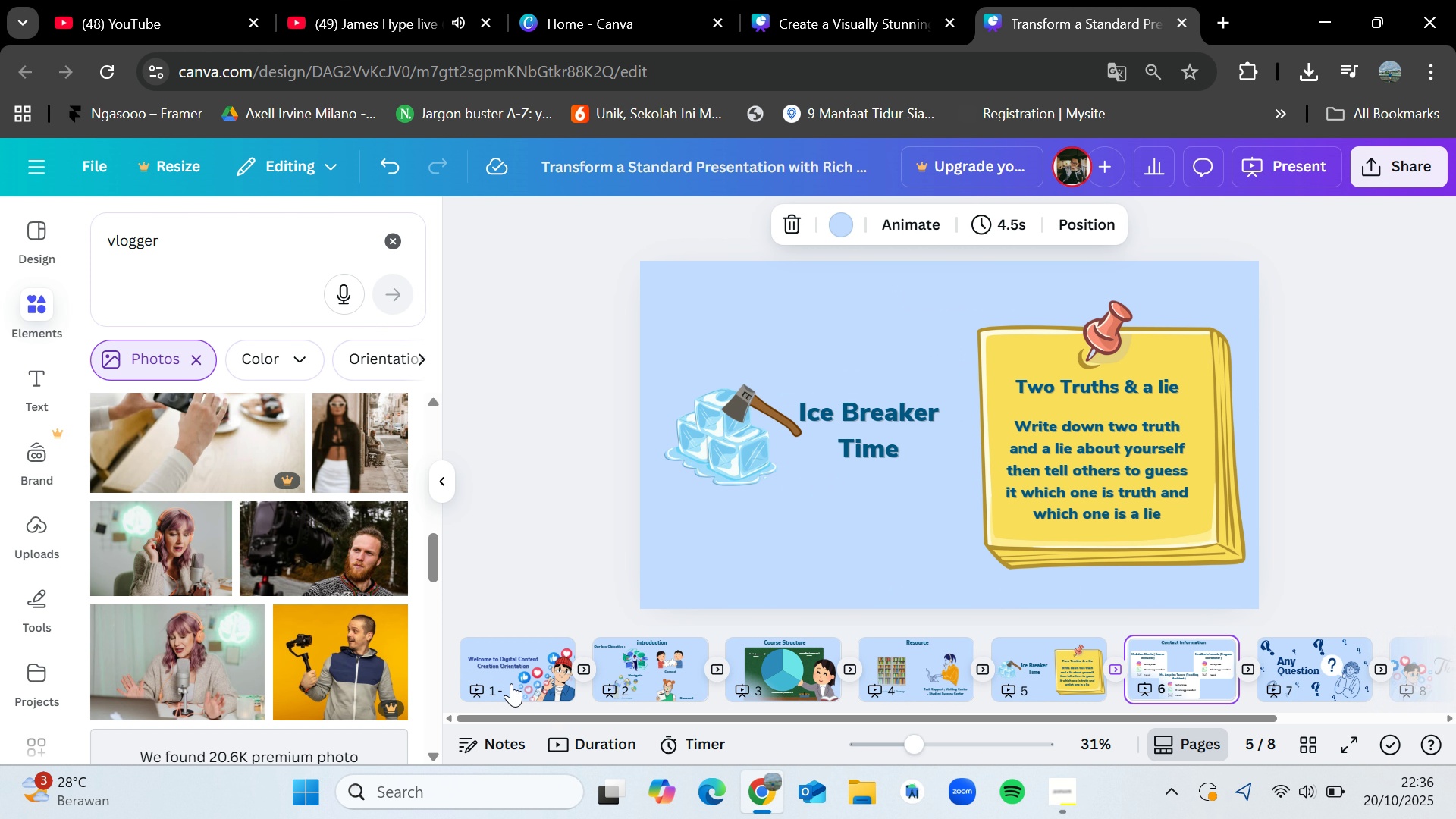 
key(ArrowRight)
 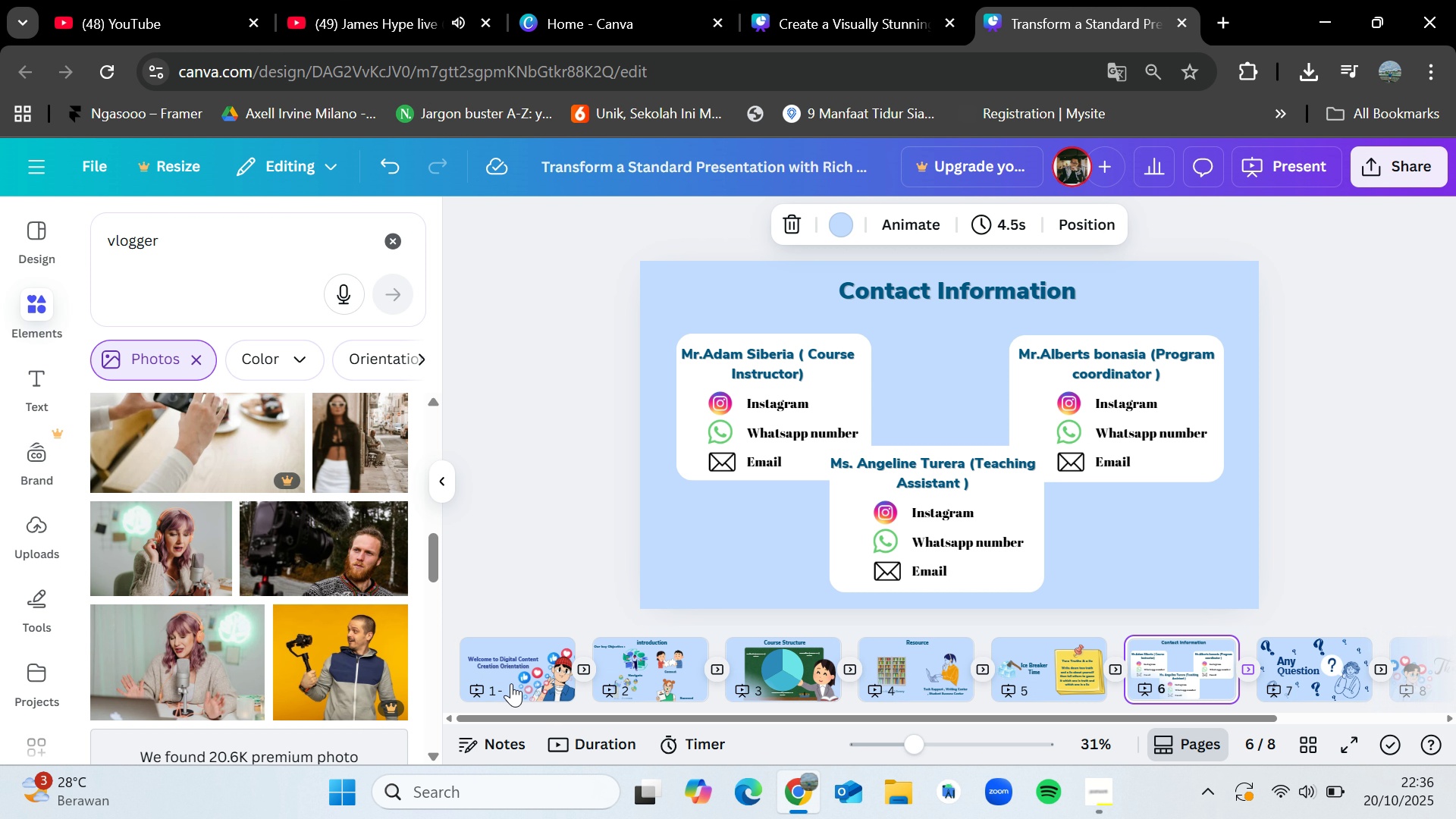 
wait(12.97)
 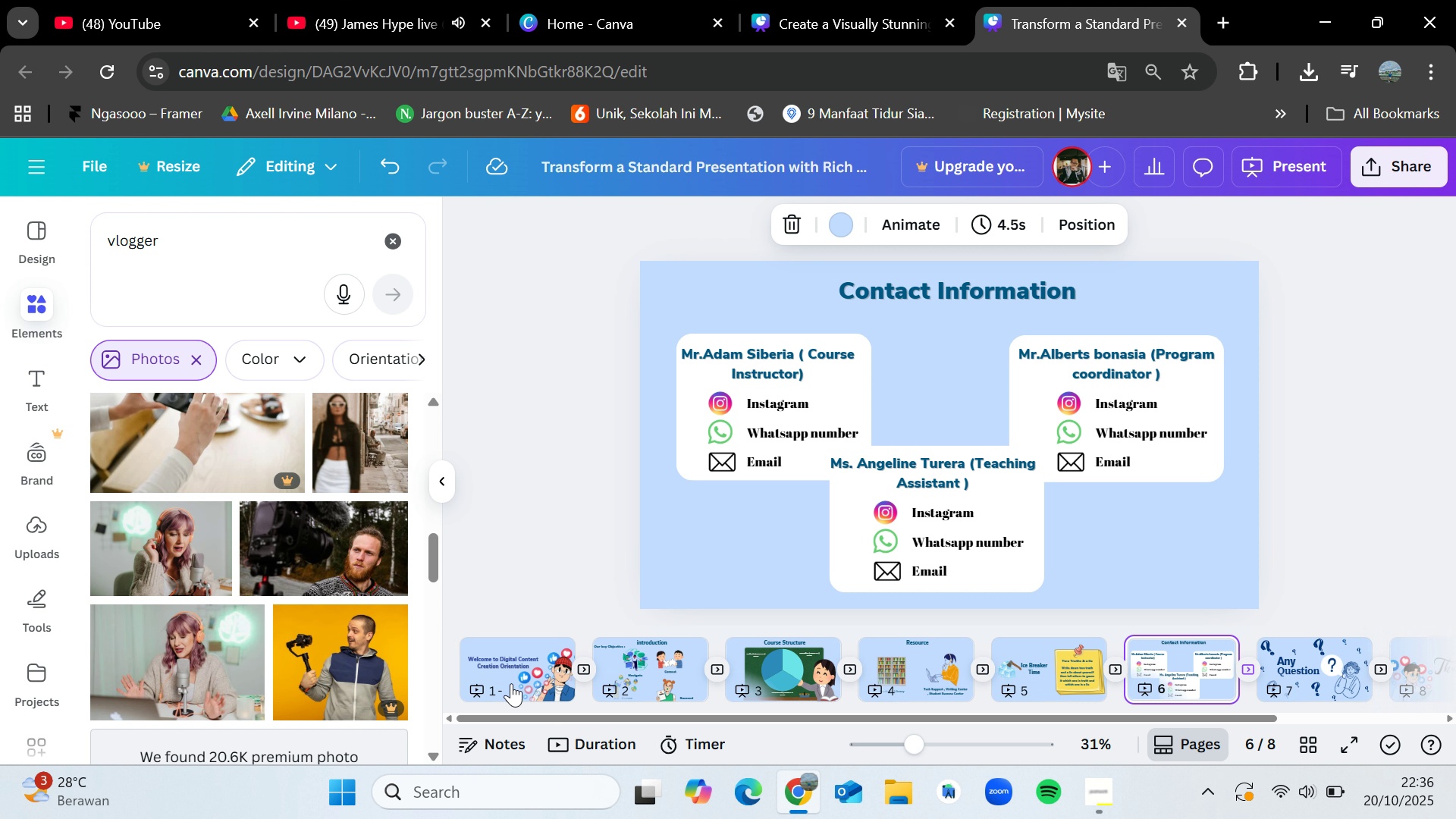 
key(ArrowRight)
 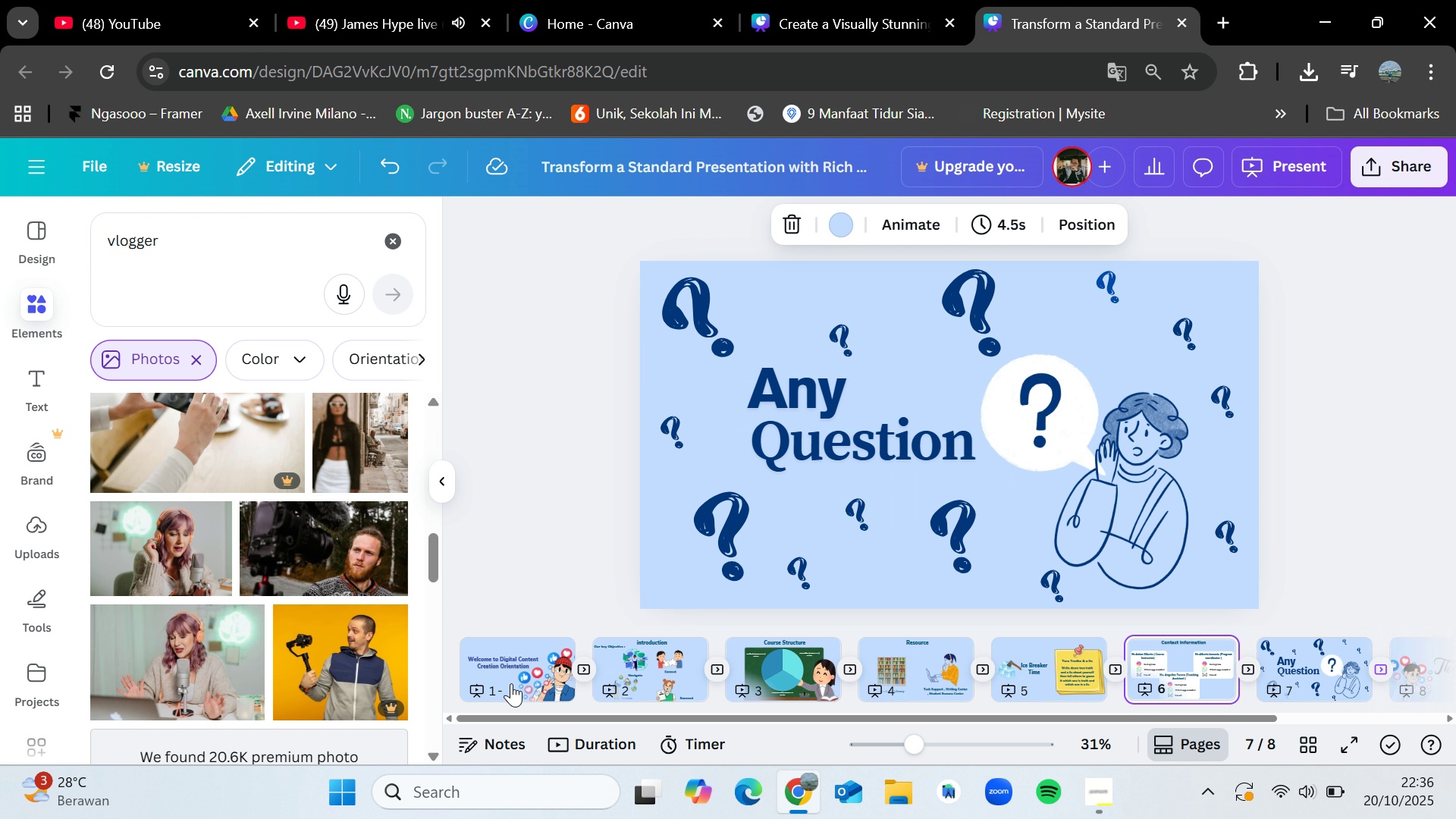 
key(ArrowLeft)
 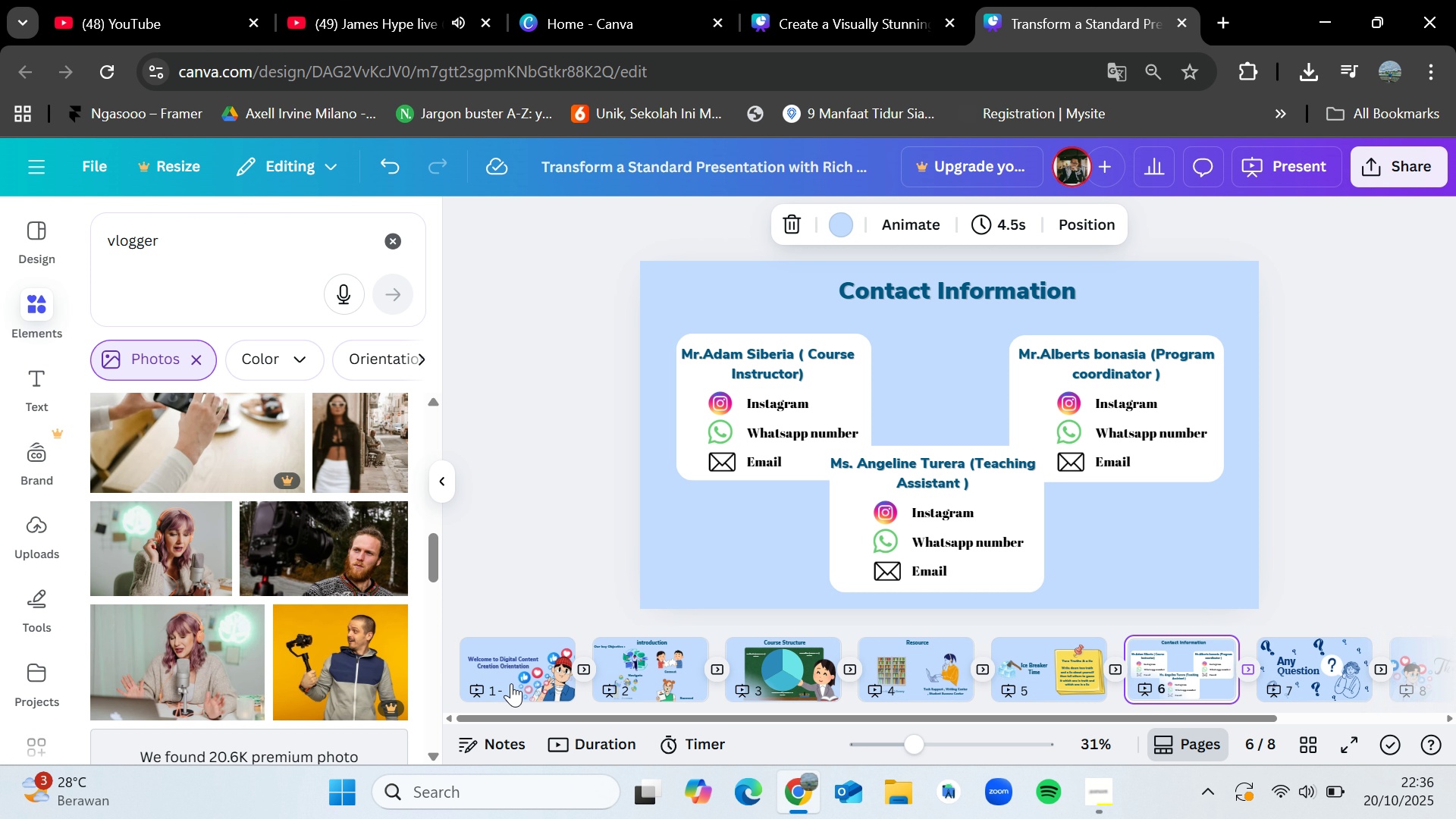 
key(ArrowLeft)
 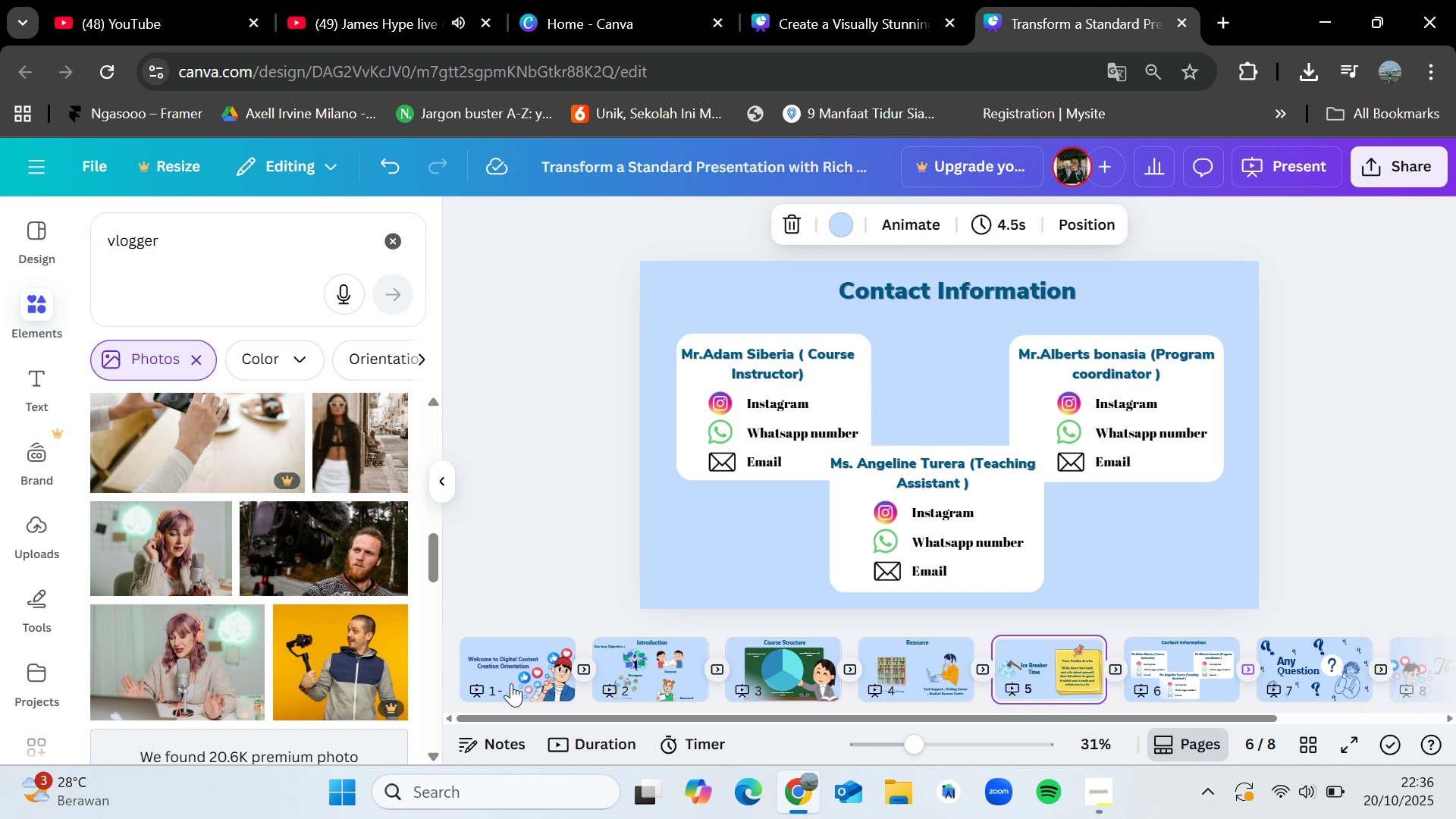 
key(ArrowLeft)
 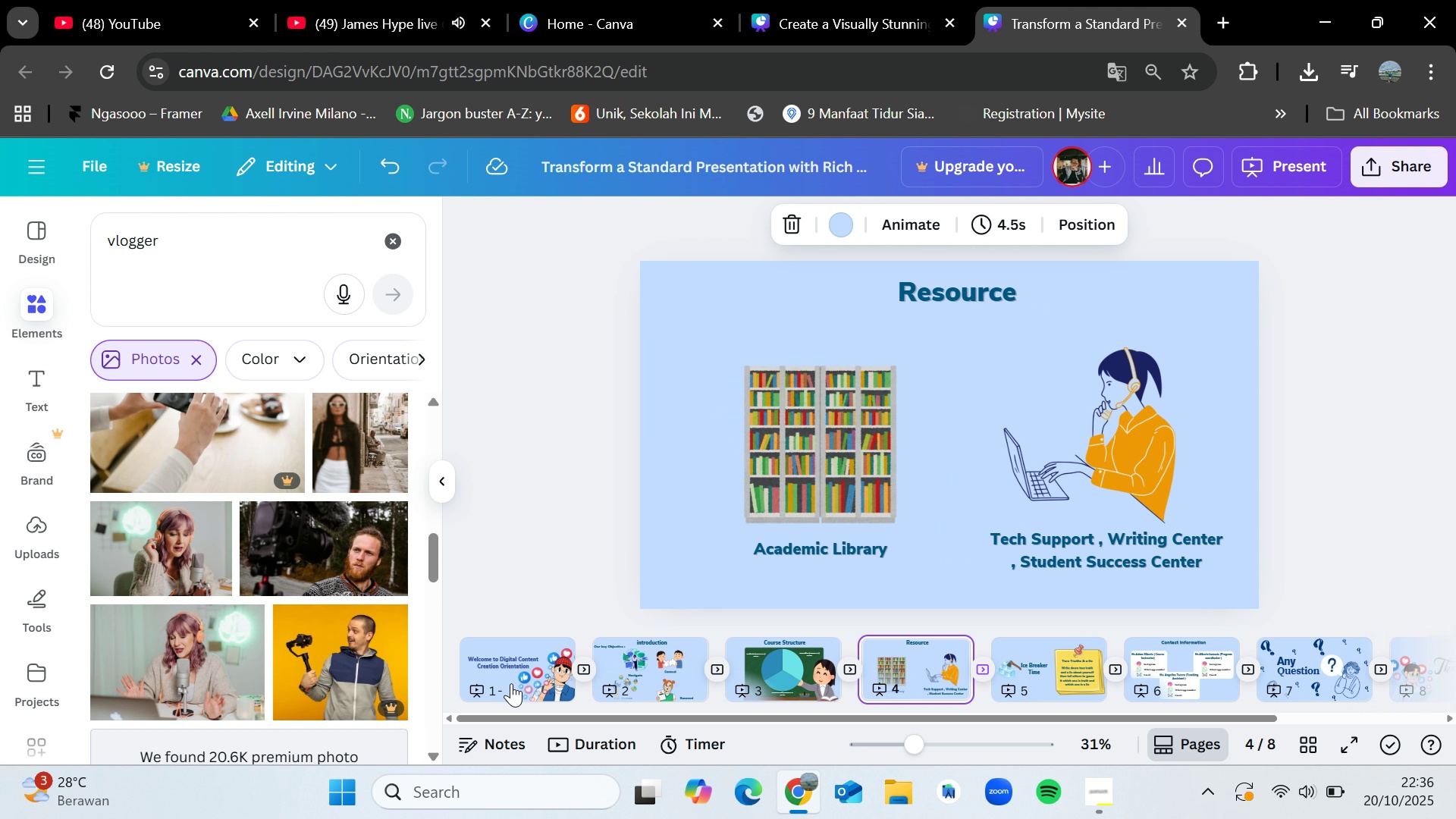 
key(ArrowLeft)
 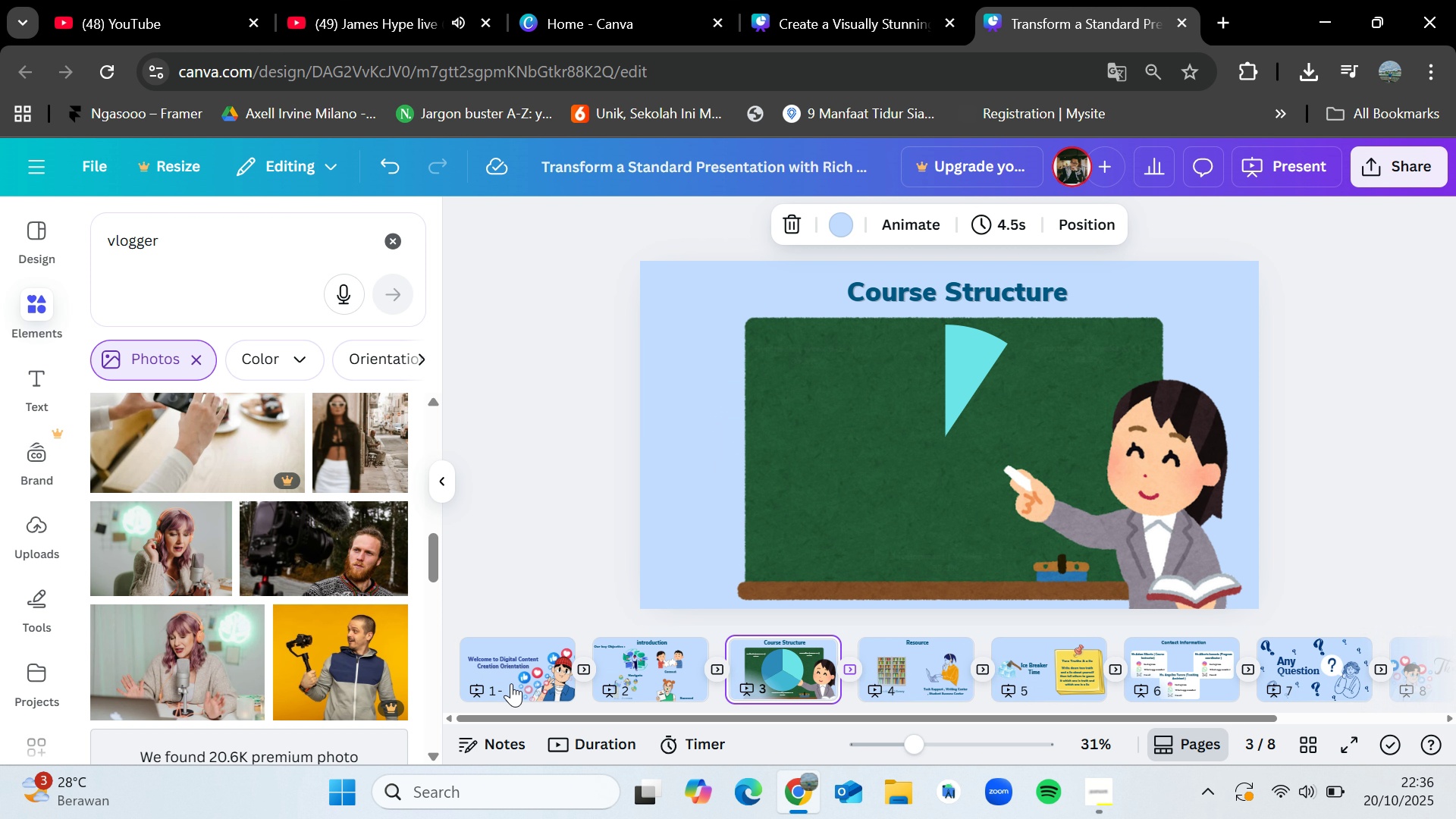 
key(ArrowLeft)
 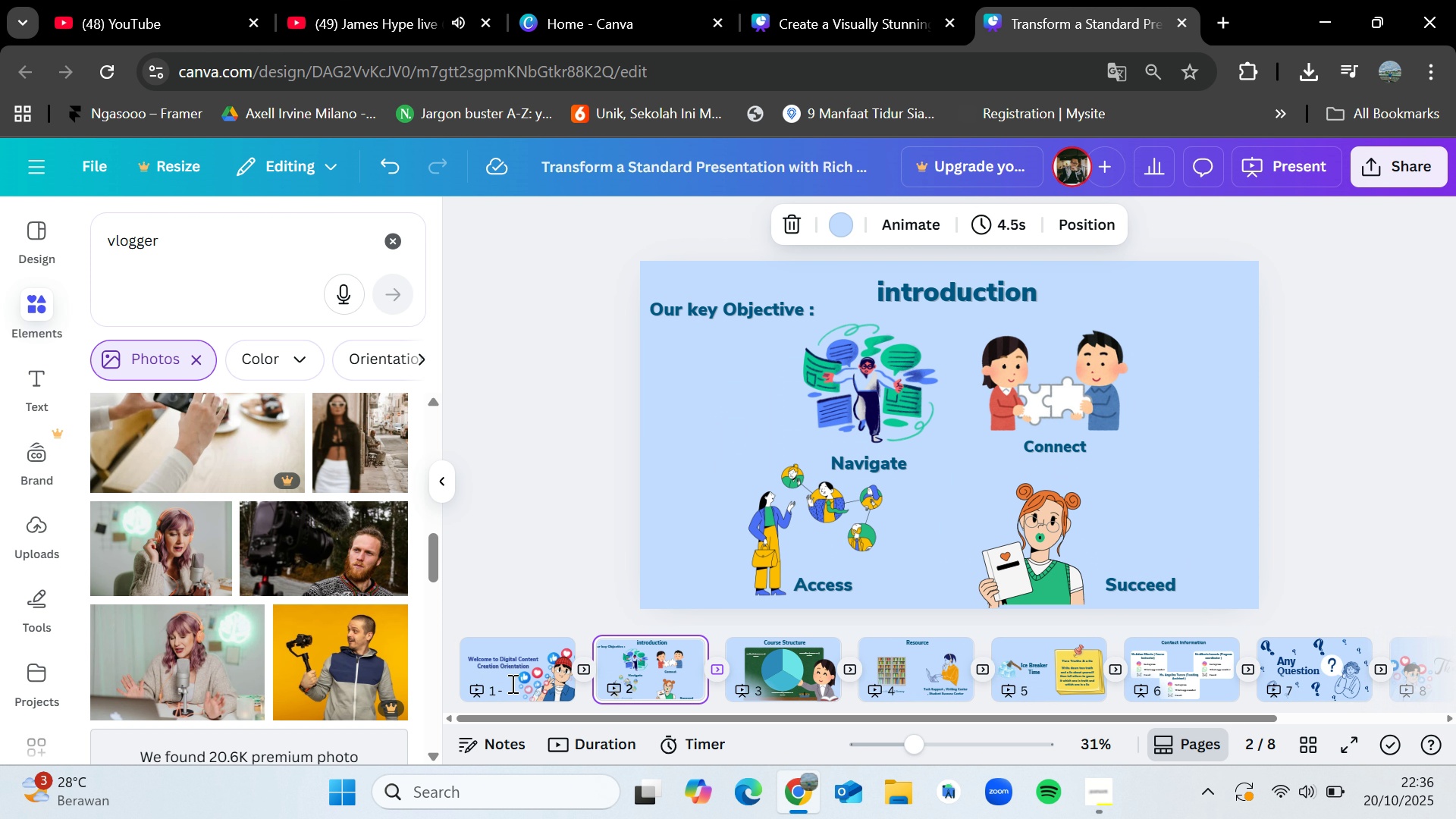 
key(ArrowLeft)
 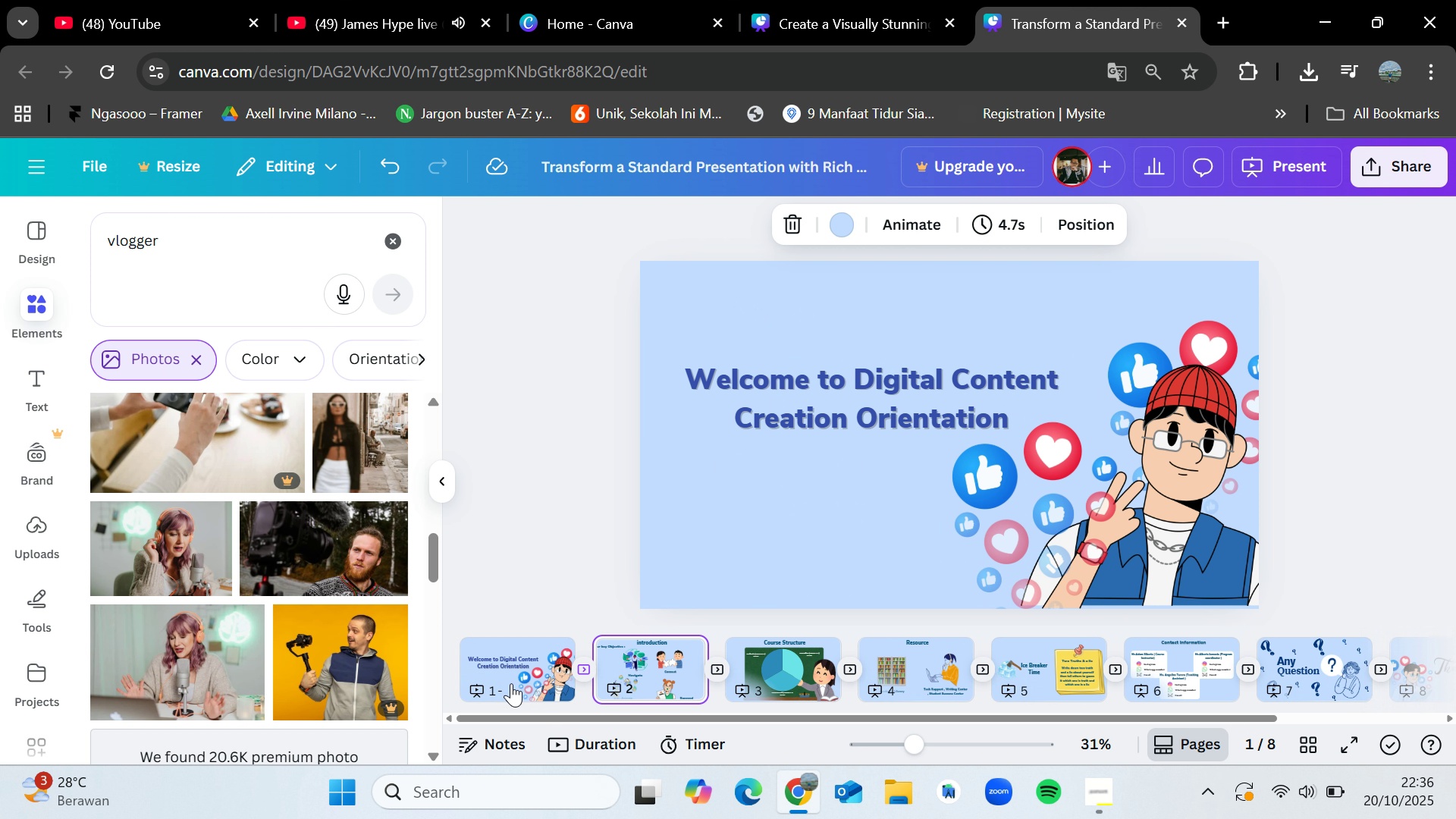 
key(ArrowRight)
 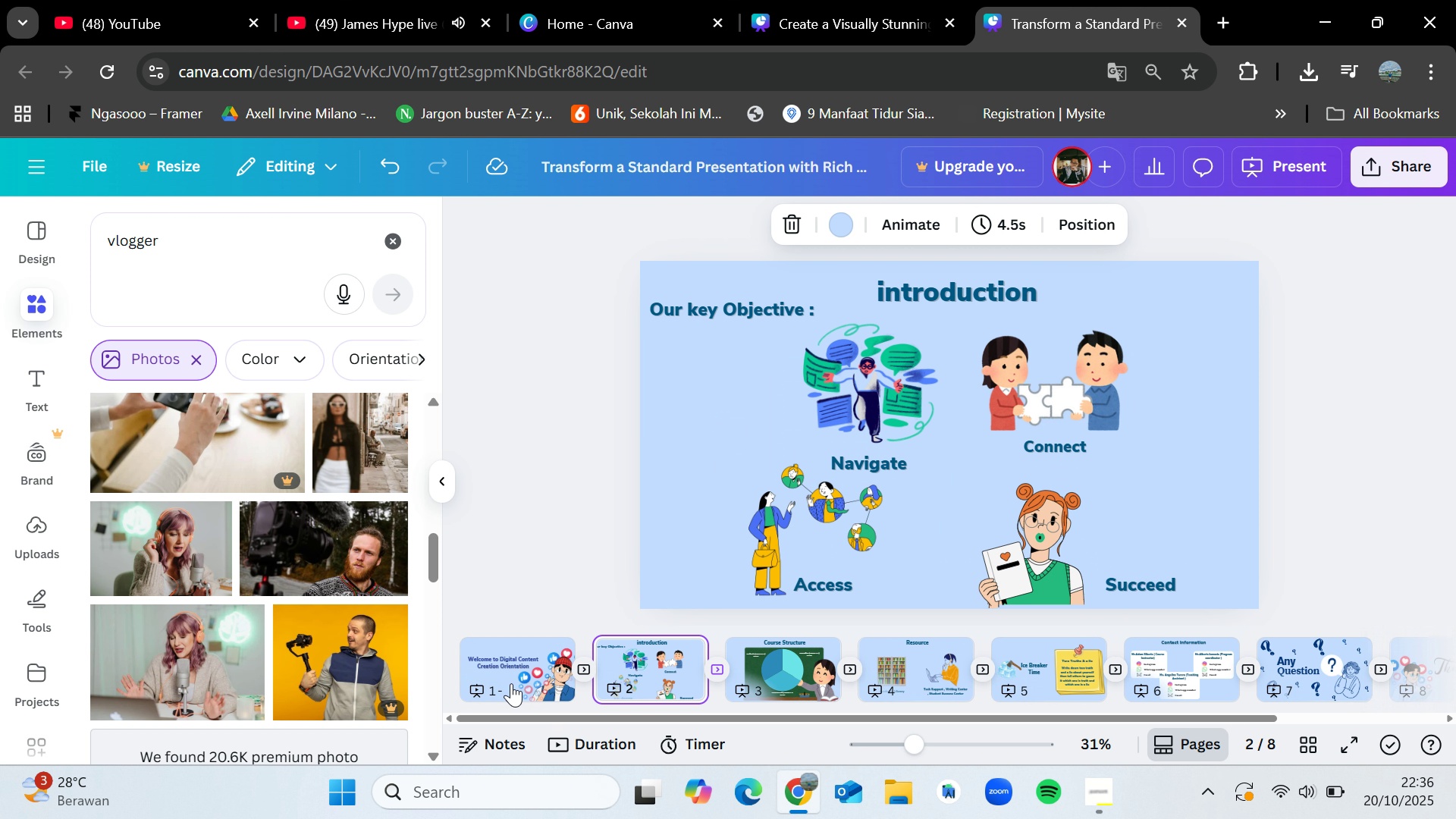 
key(ArrowRight)
 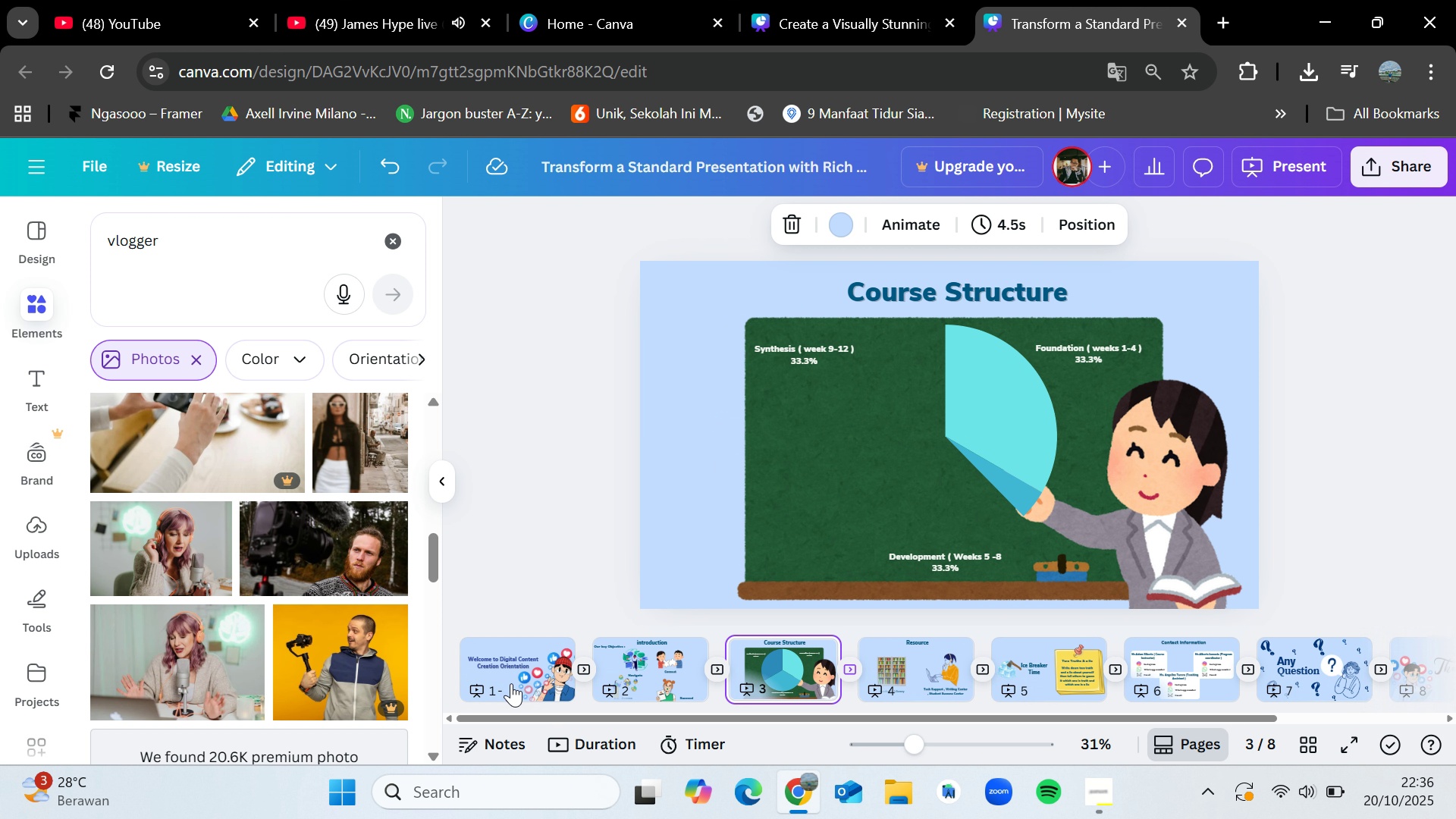 
key(ArrowLeft)
 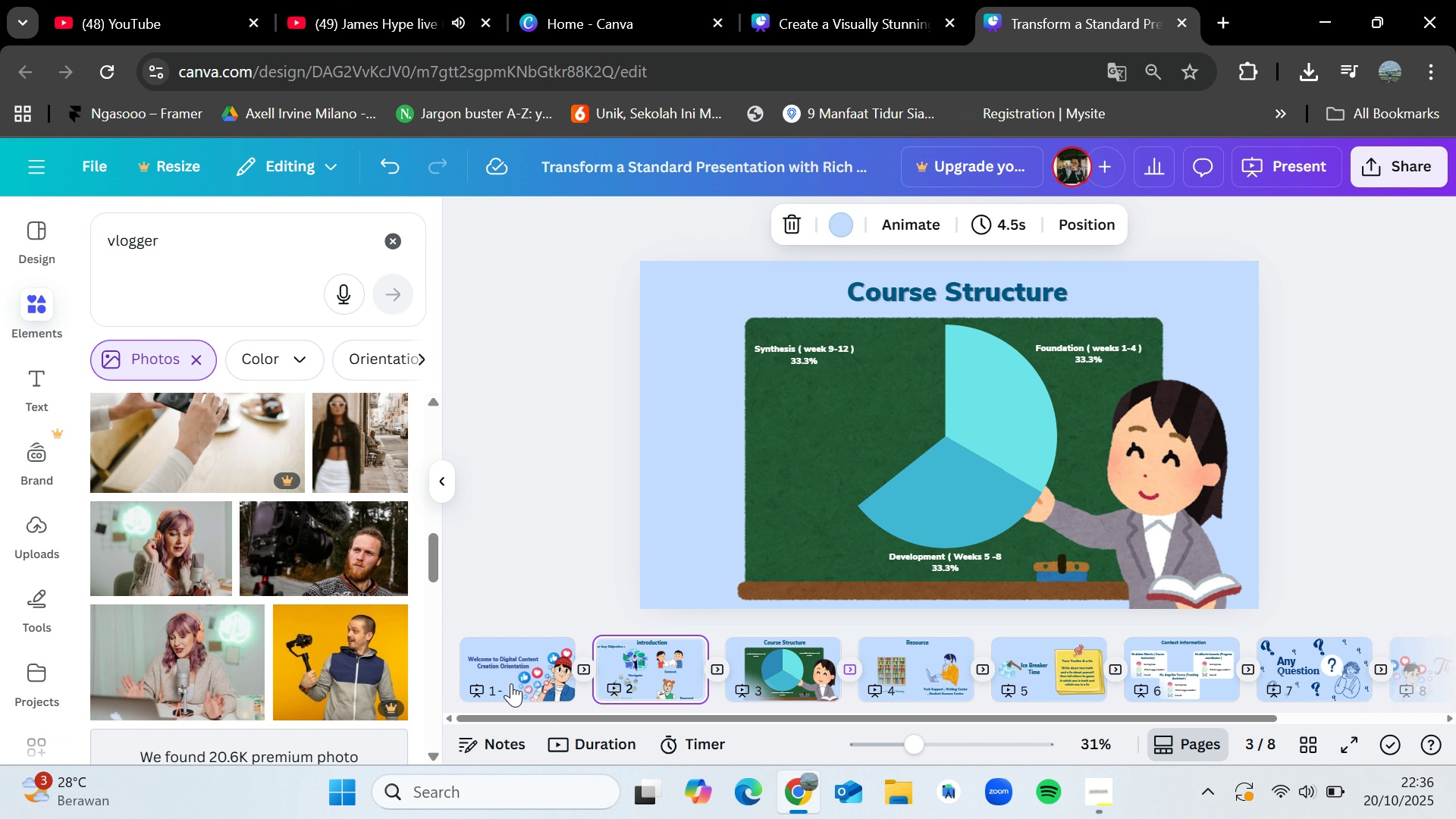 
key(ArrowLeft)
 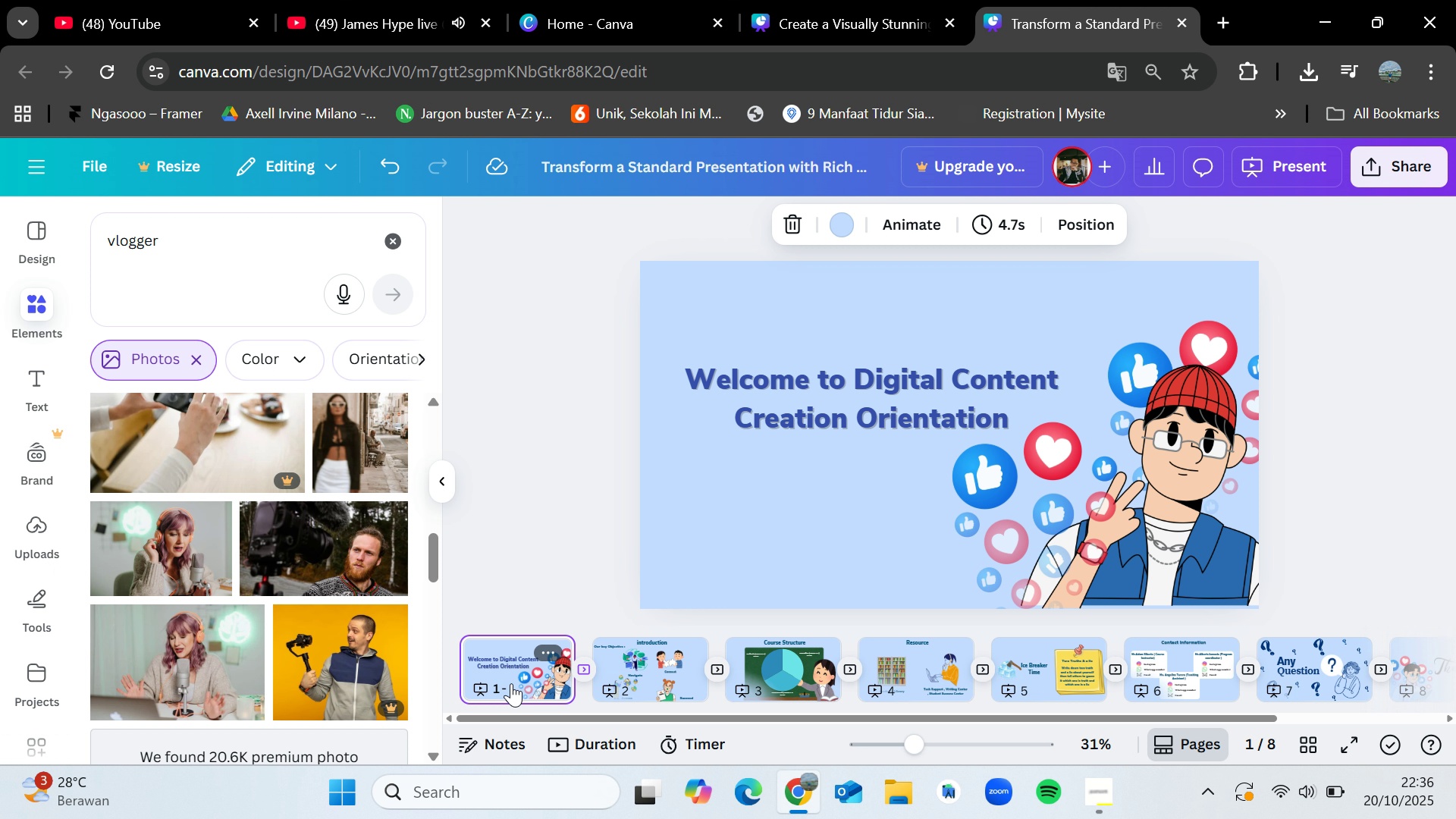 
wait(6.02)
 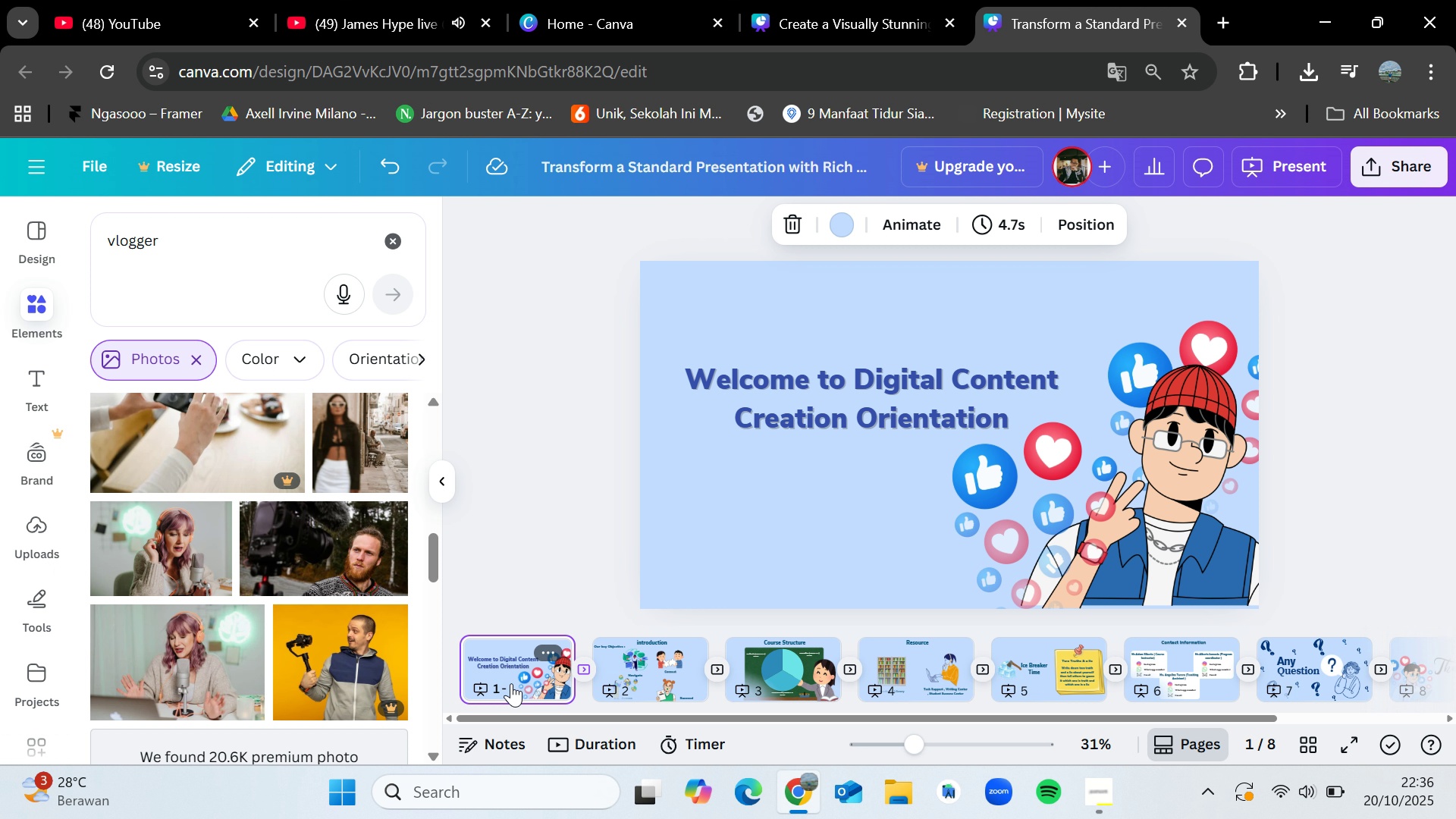 
key(ArrowLeft)
 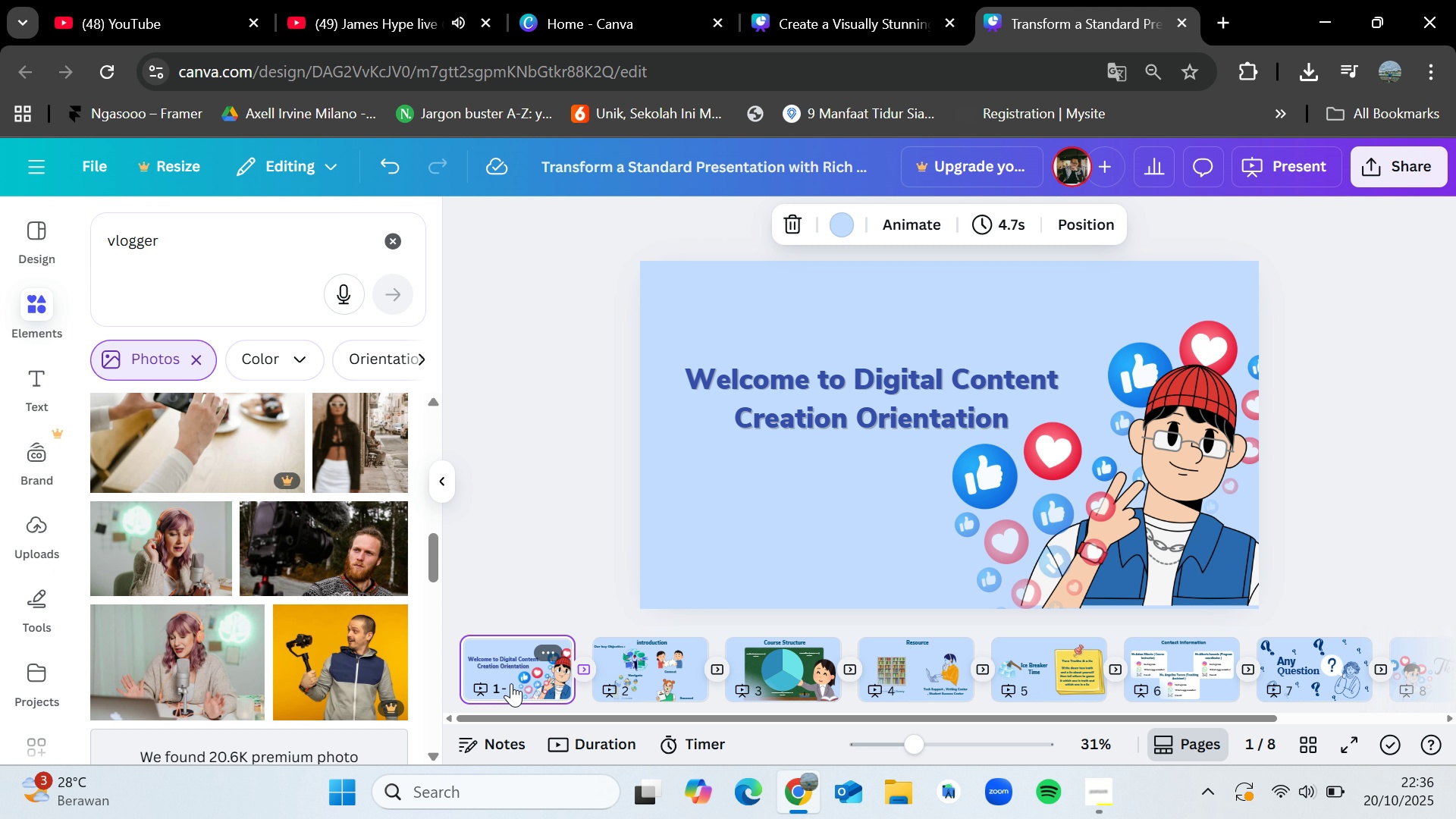 
key(ArrowRight)
 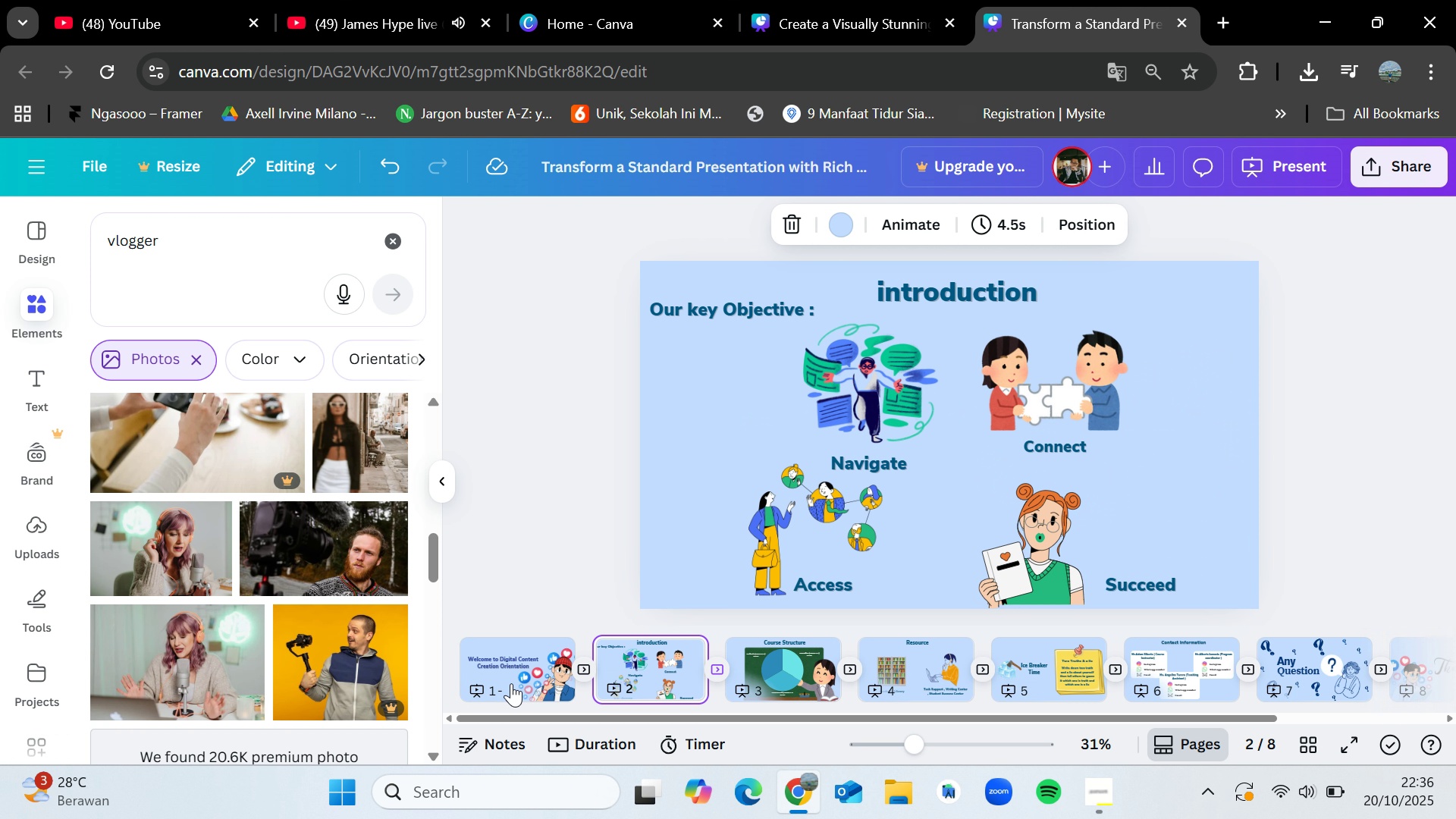 
key(ArrowRight)
 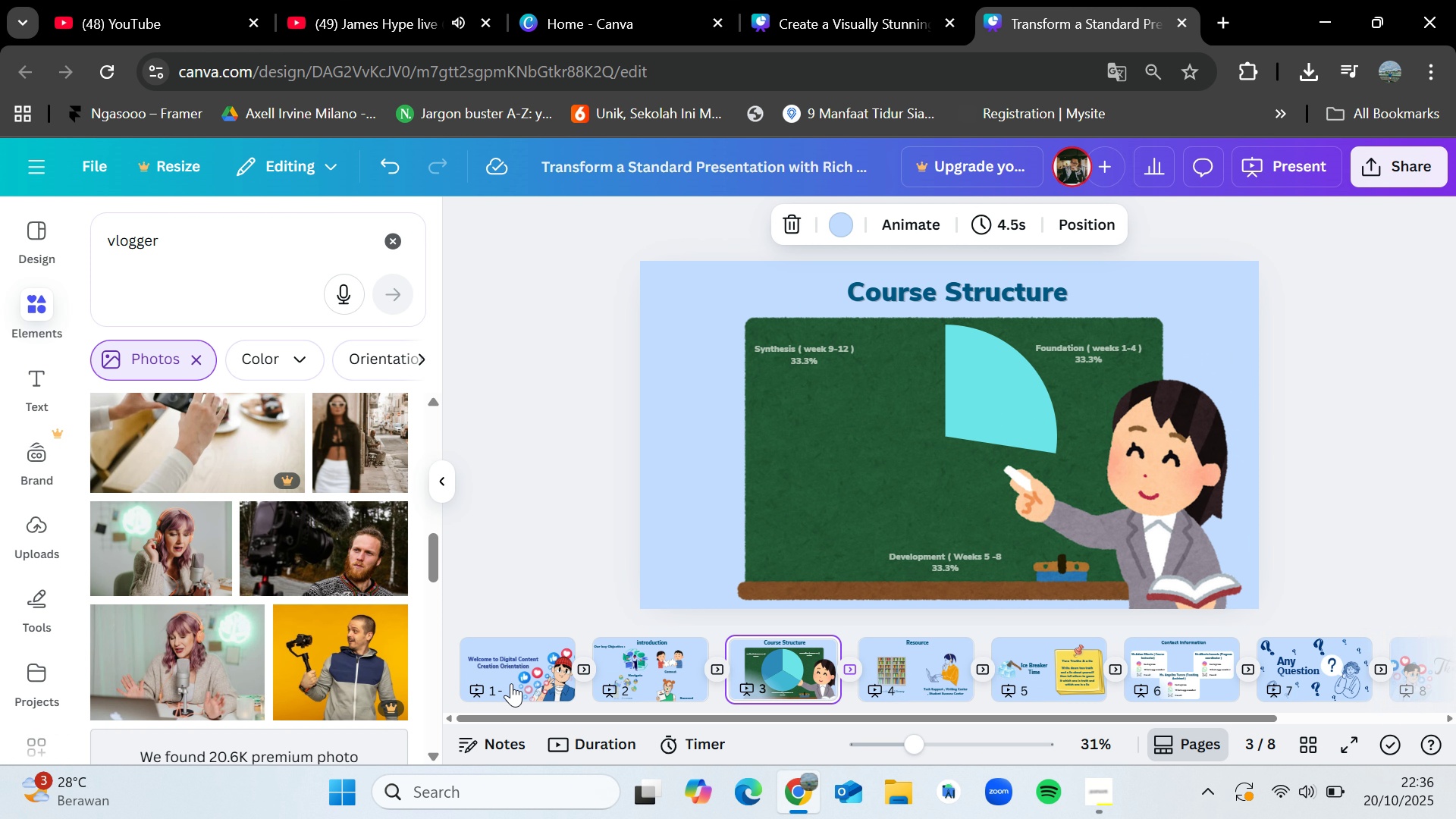 
key(ArrowRight)
 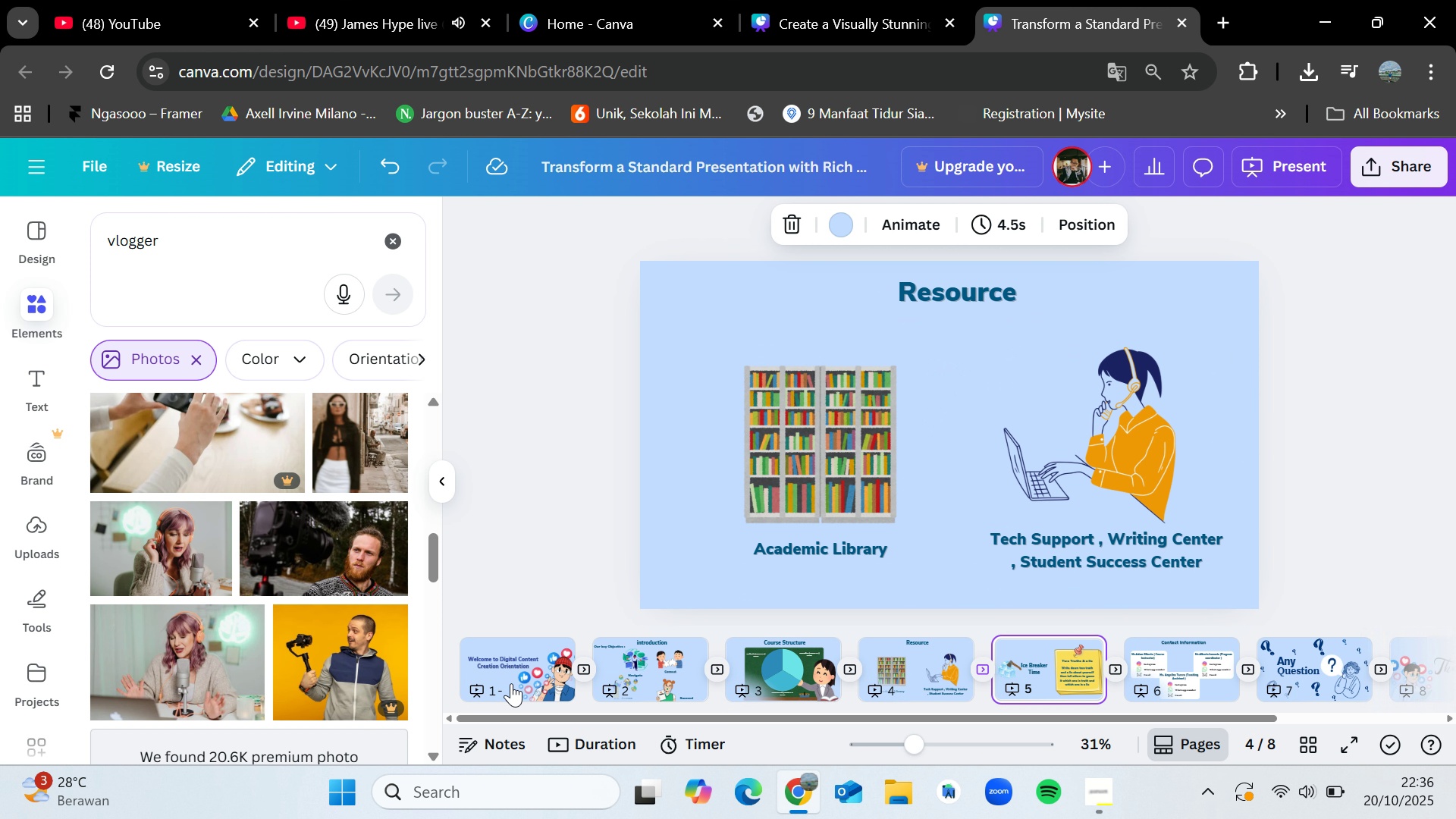 
key(ArrowRight)
 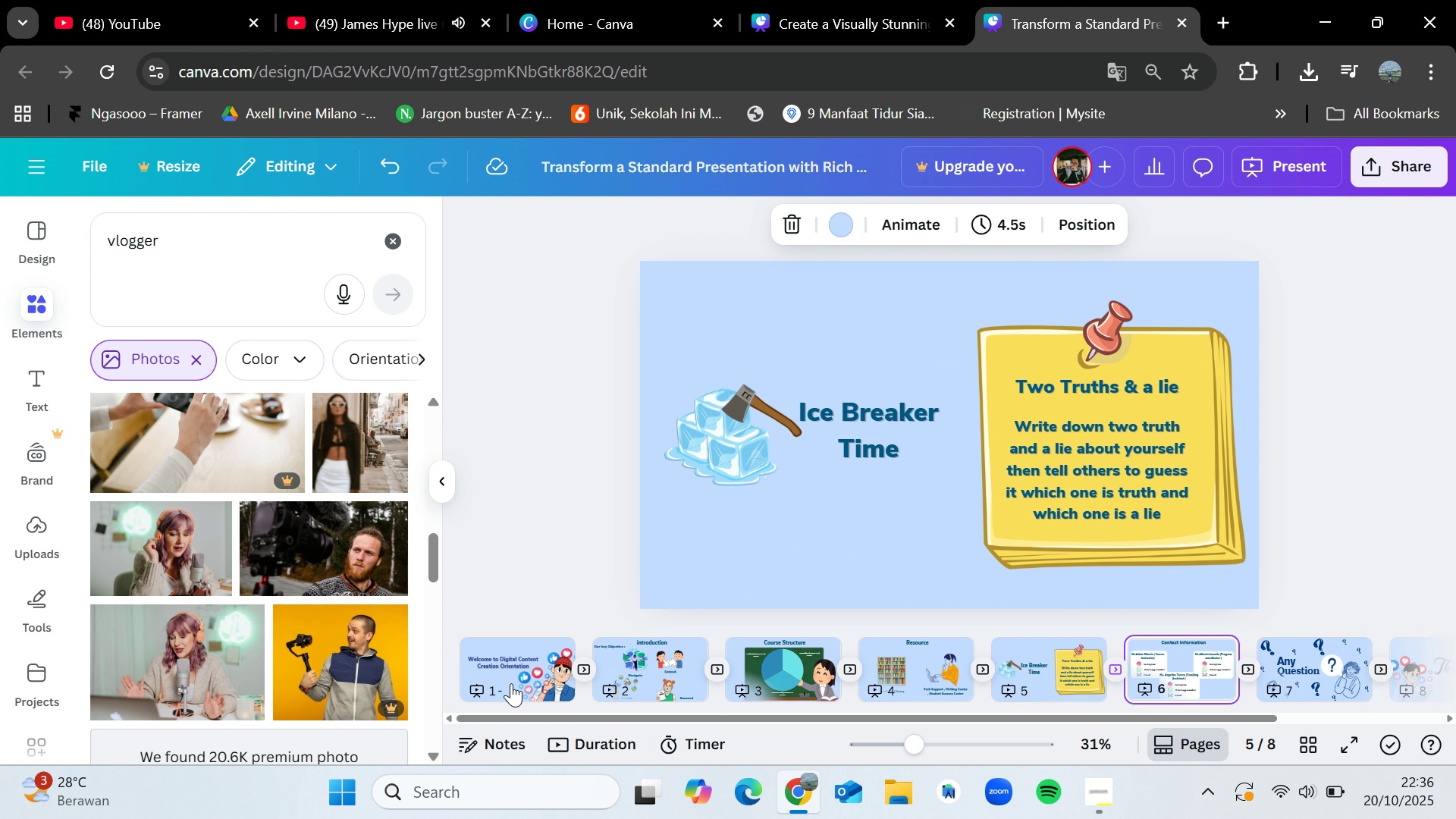 
key(ArrowRight)
 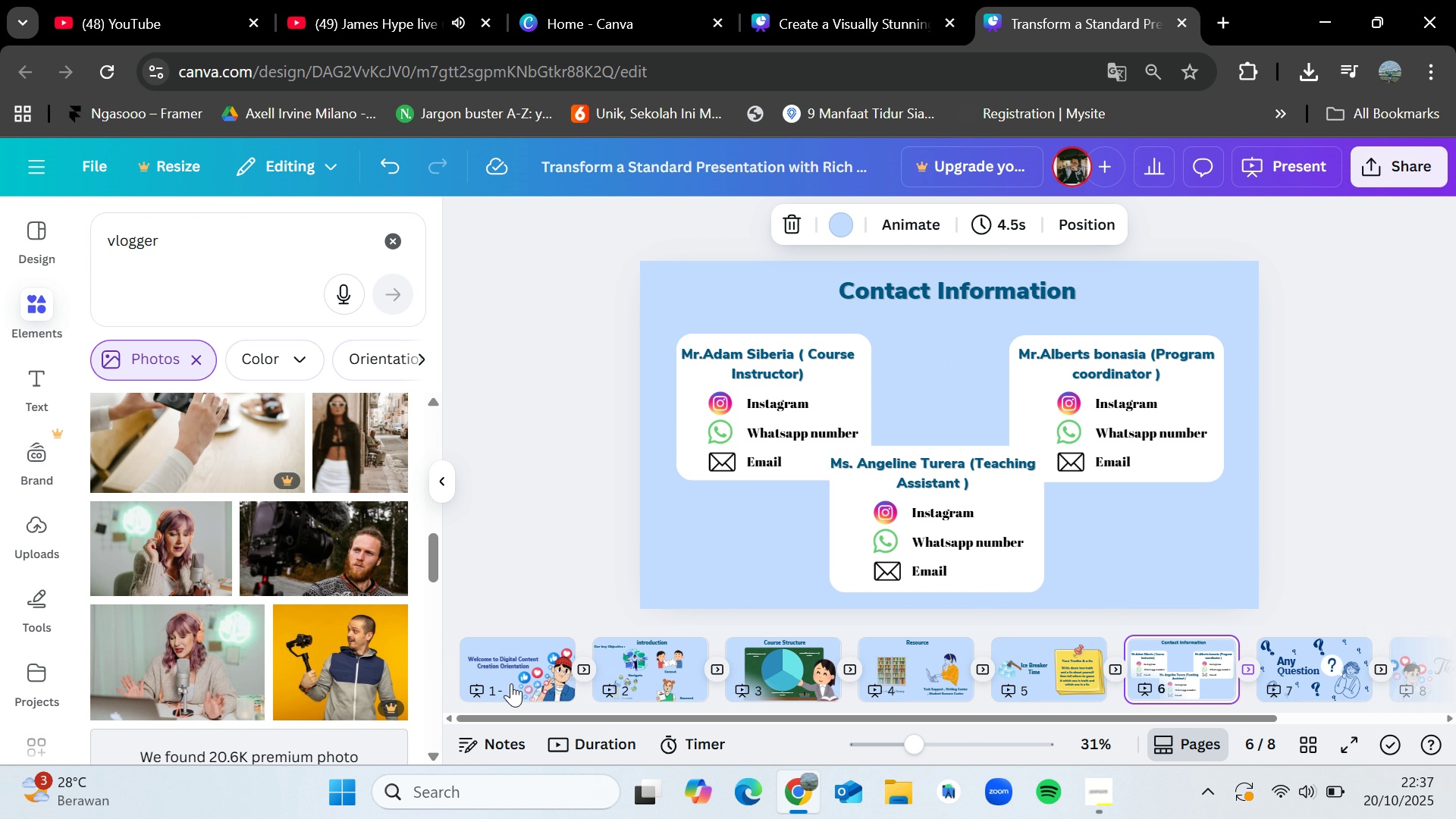 
key(ArrowRight)
 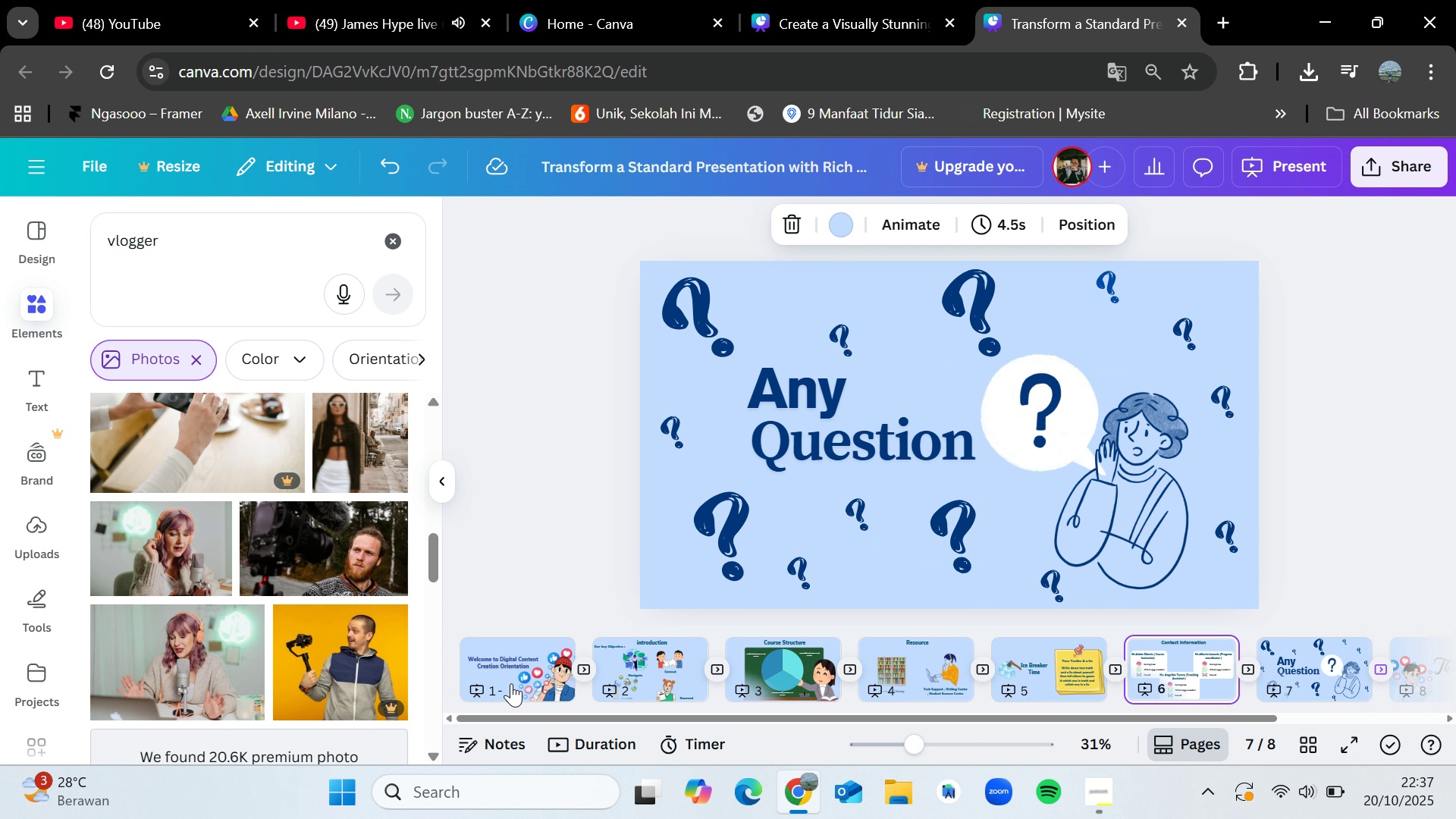 
key(ArrowLeft)
 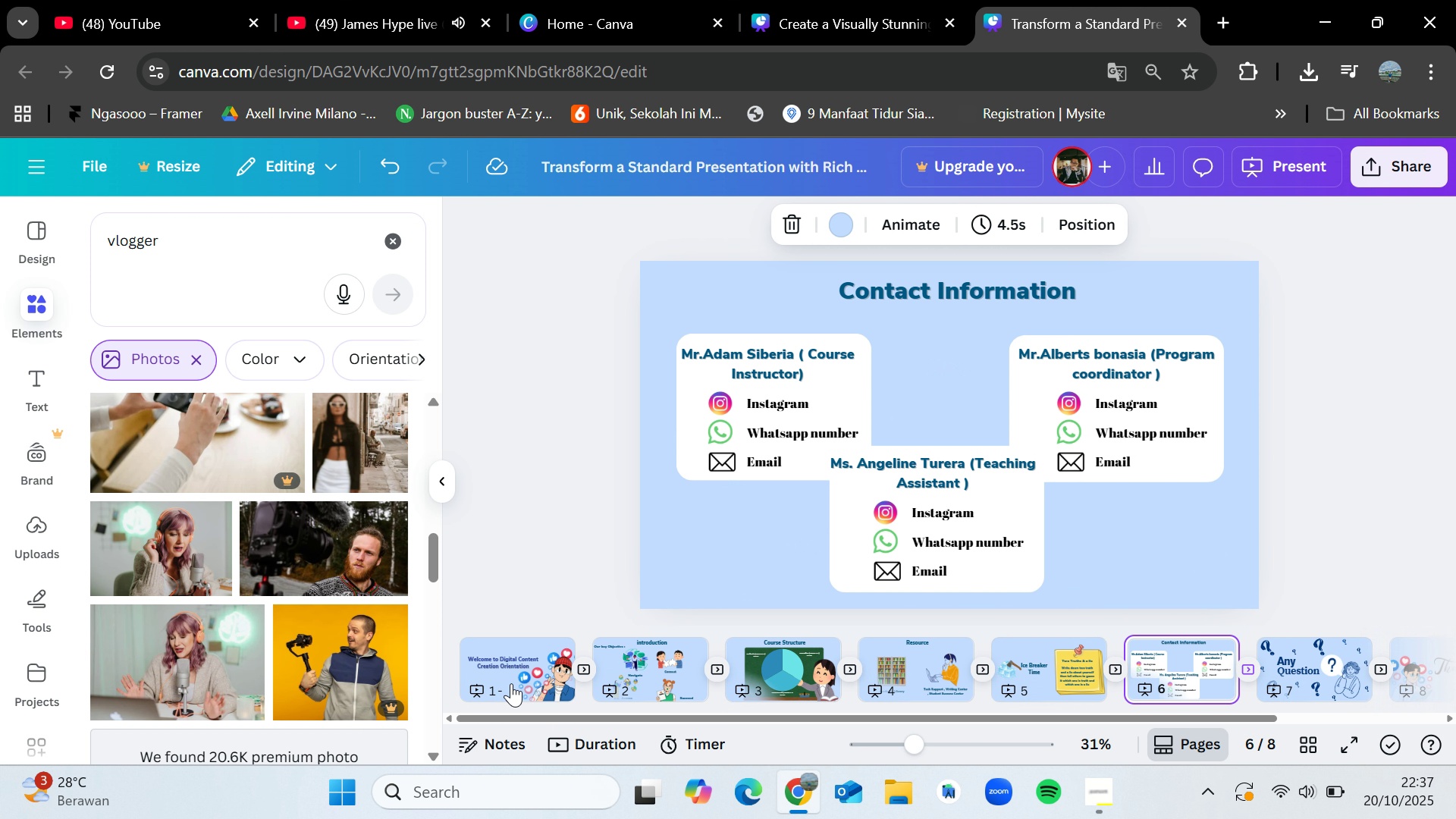 
key(ArrowRight)
 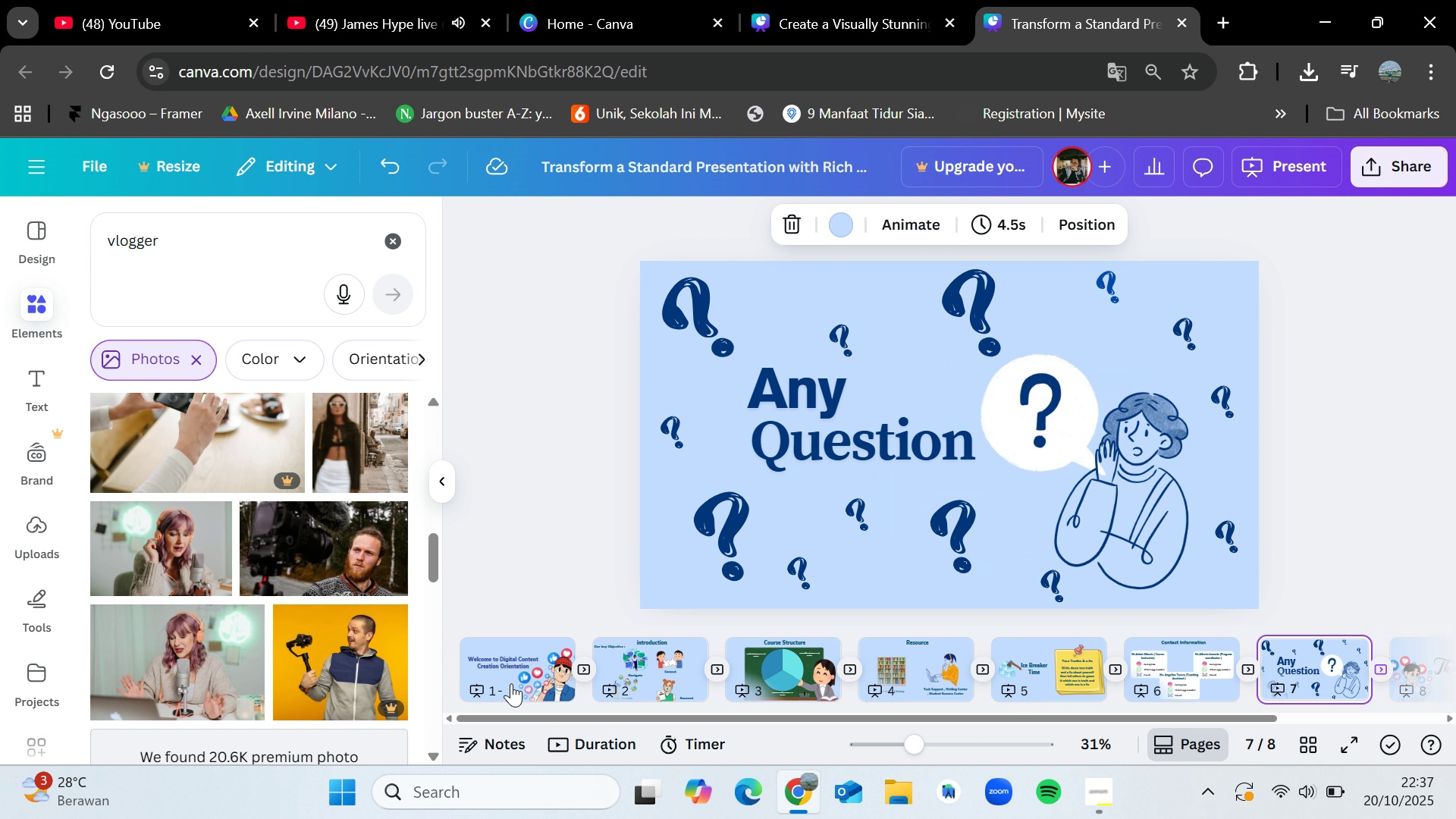 
key(ArrowRight)
 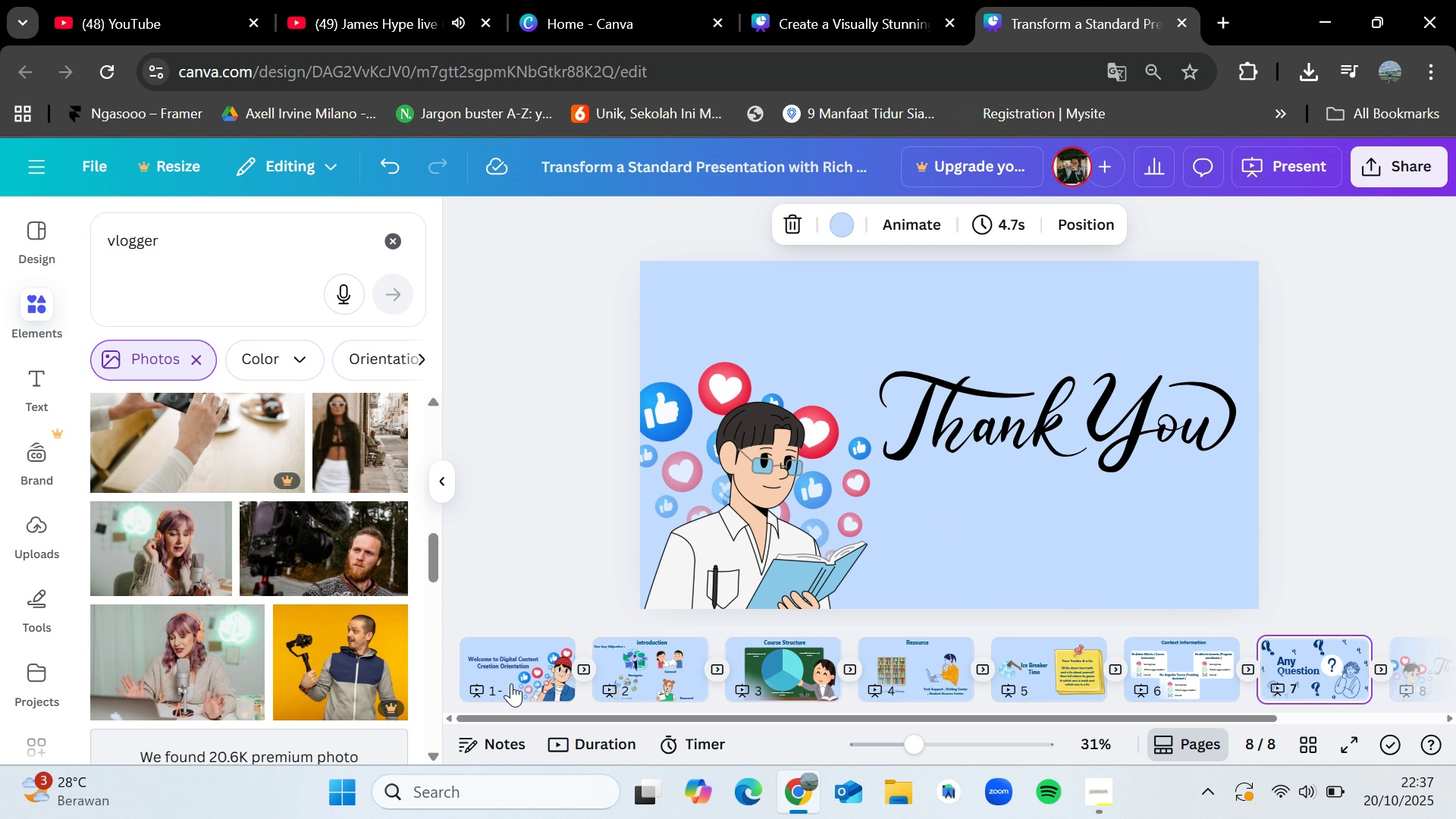 
key(ArrowLeft)
 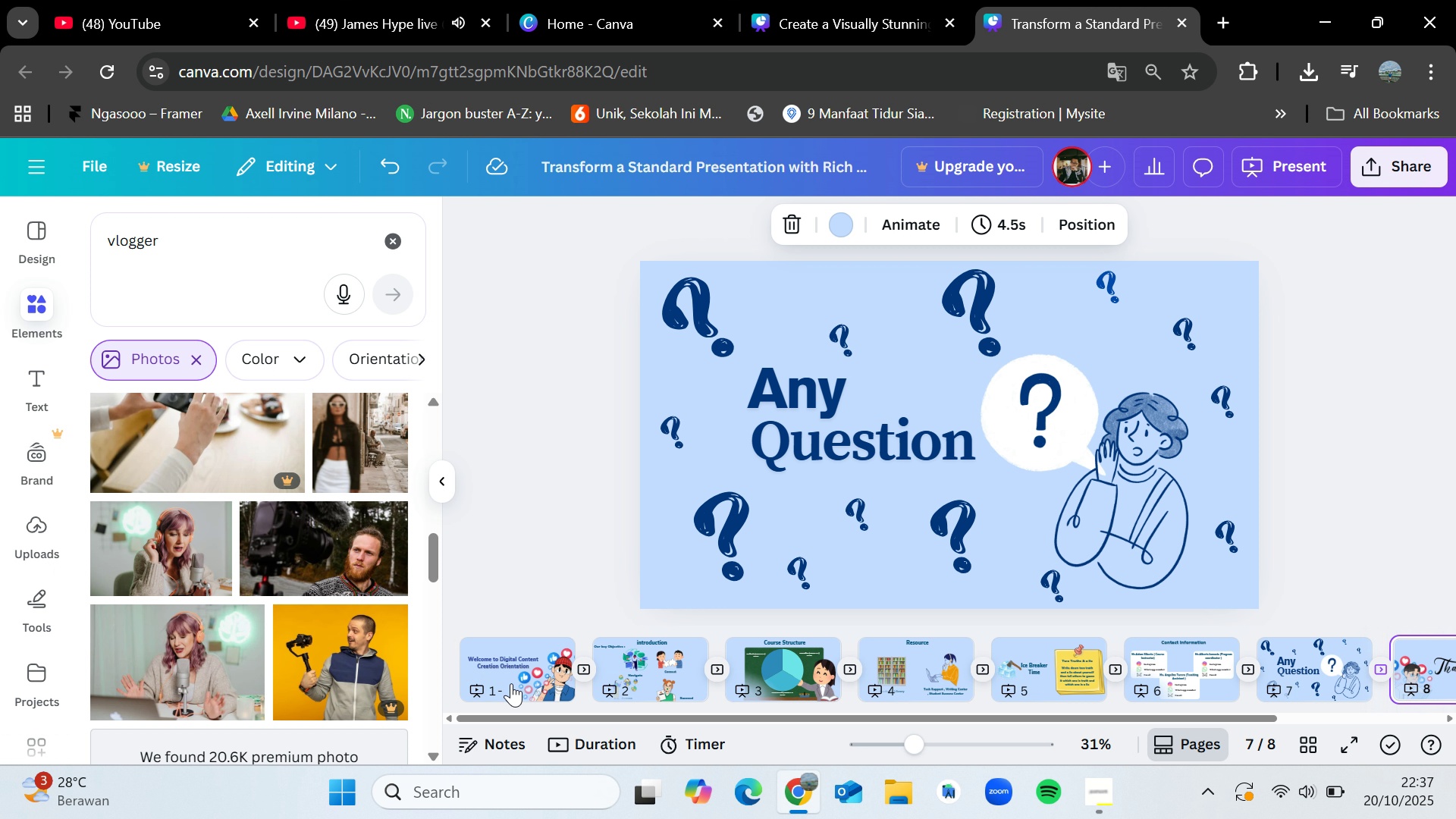 
key(ArrowRight)
 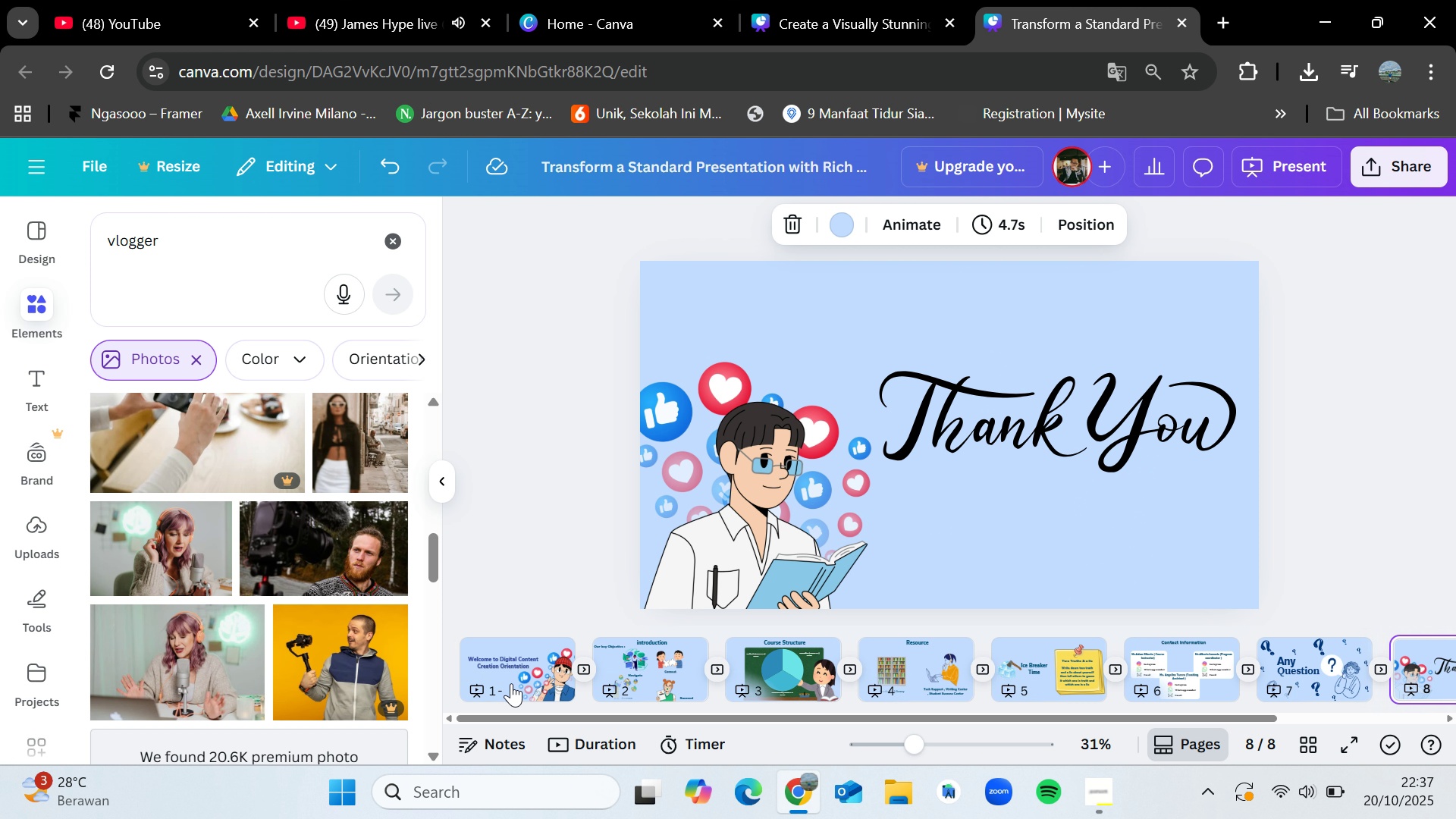 
key(ArrowRight)
 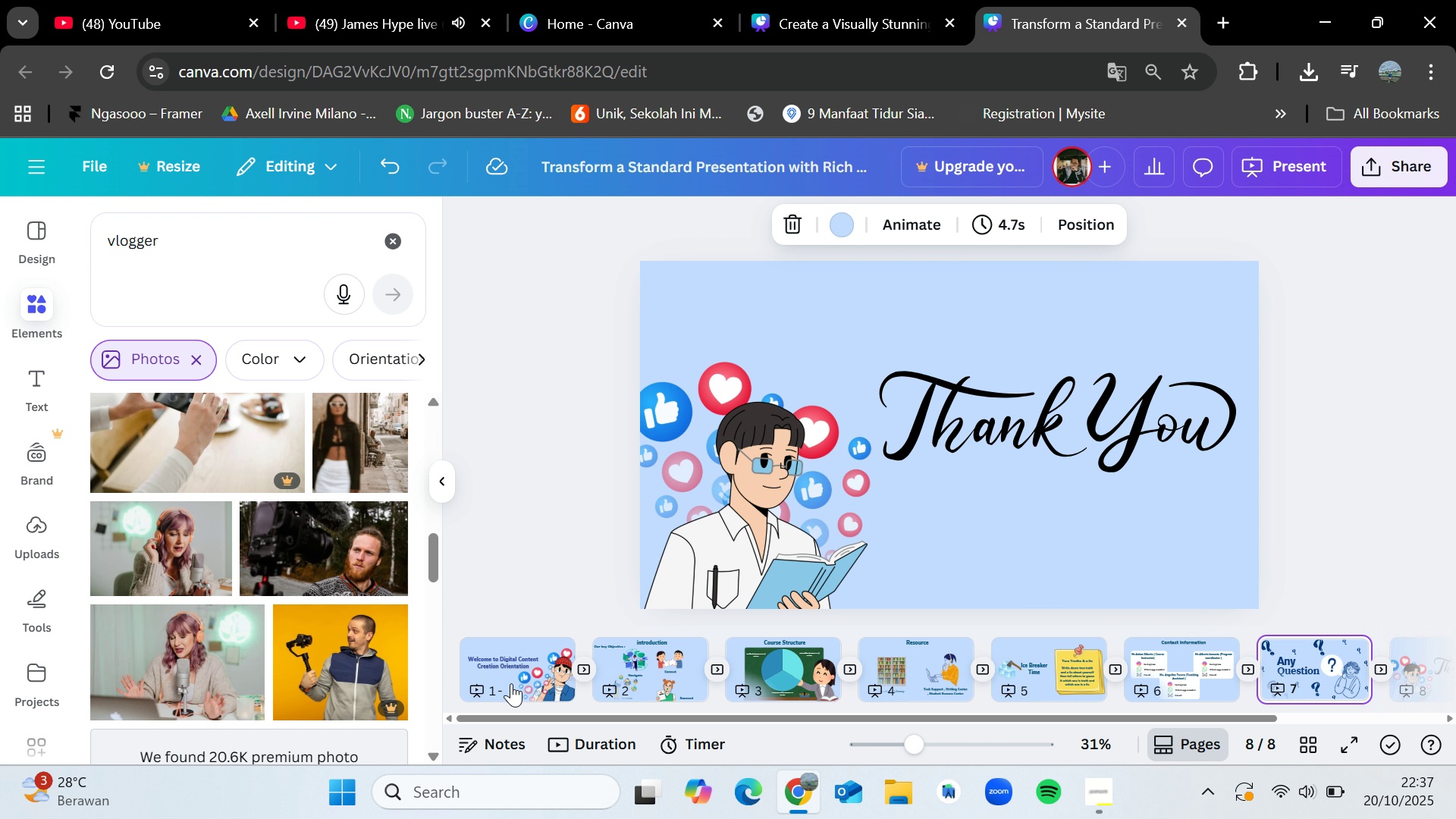 
key(ArrowRight)
 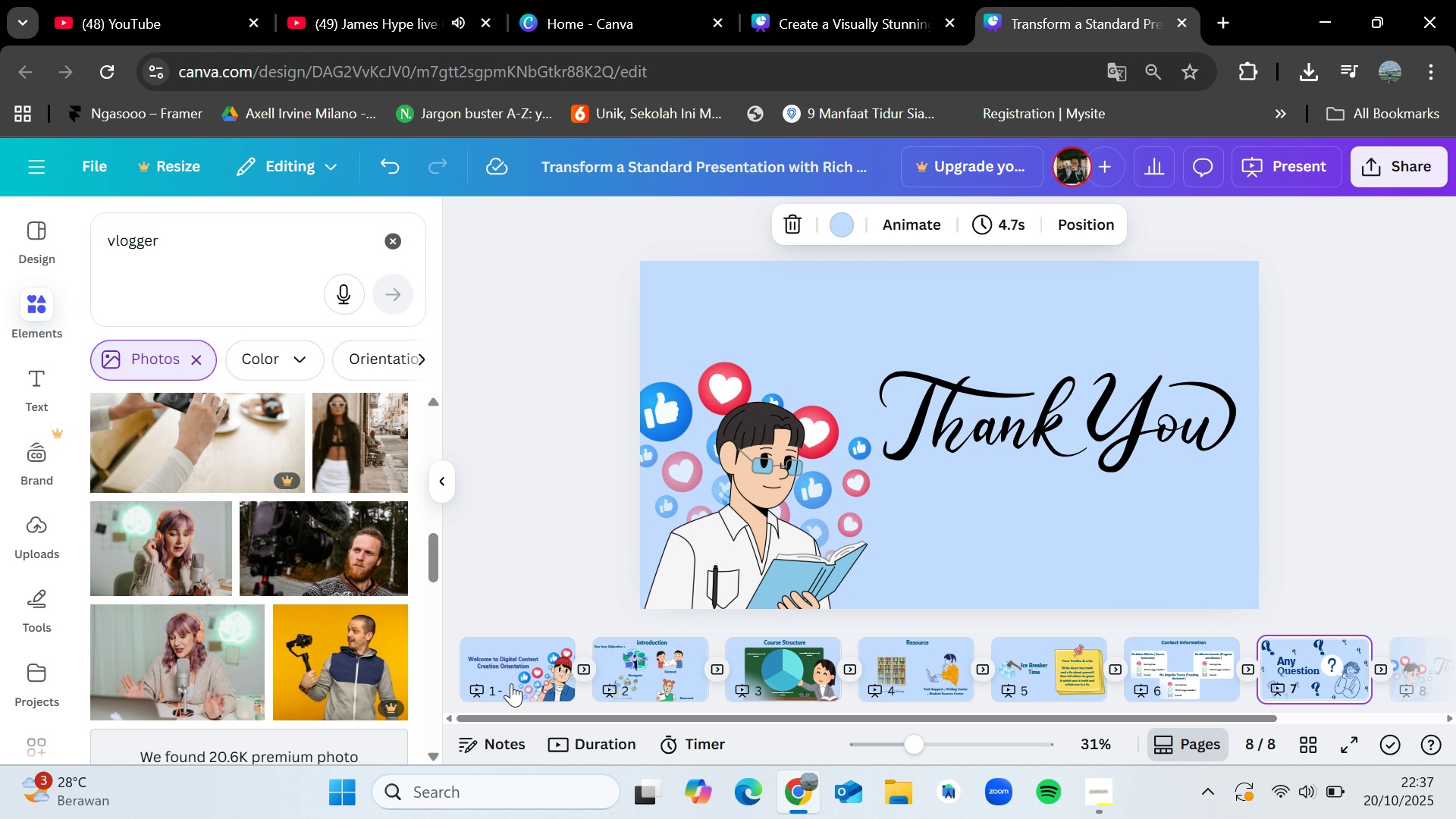 
key(ArrowLeft)
 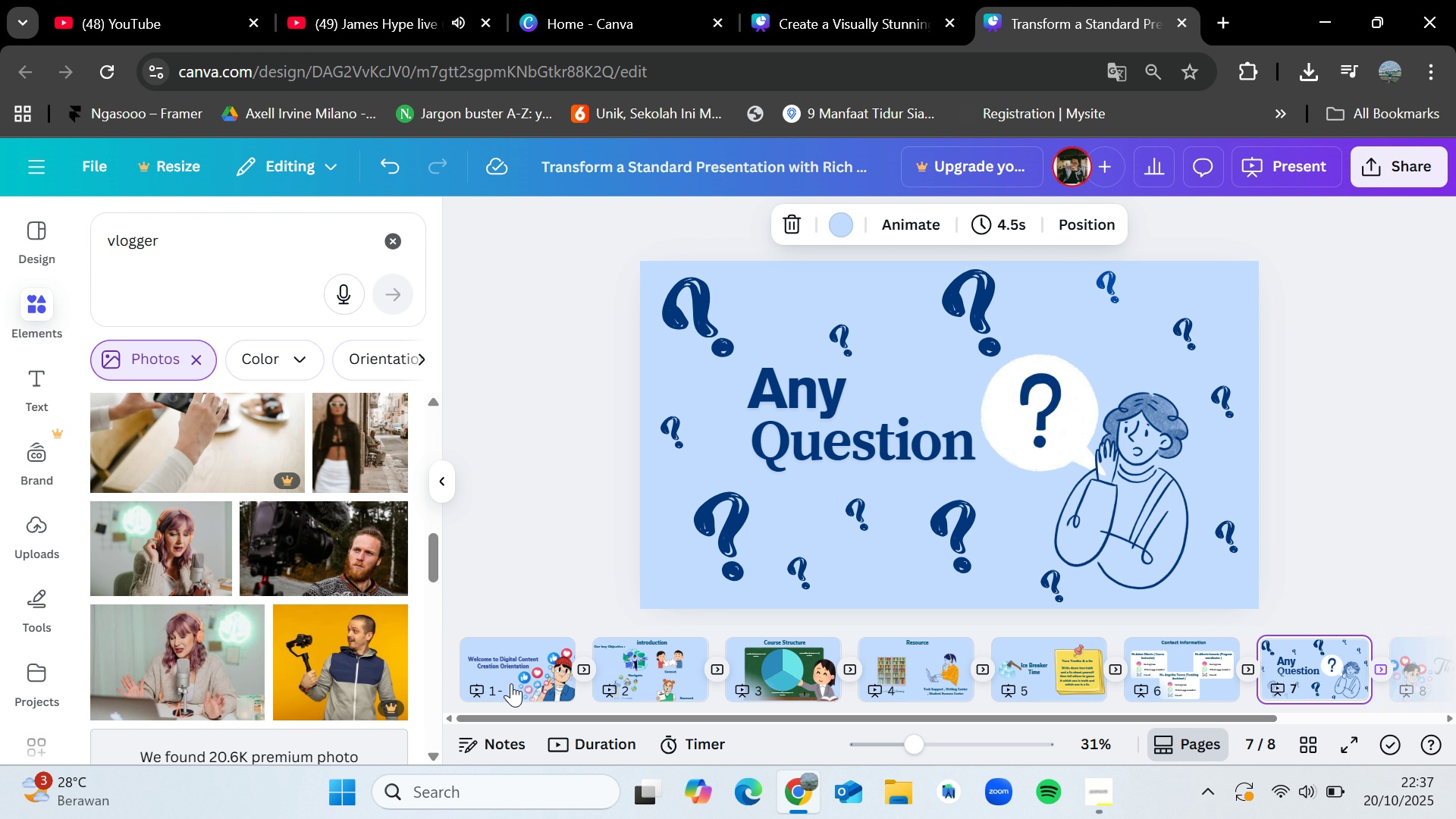 
key(ArrowLeft)
 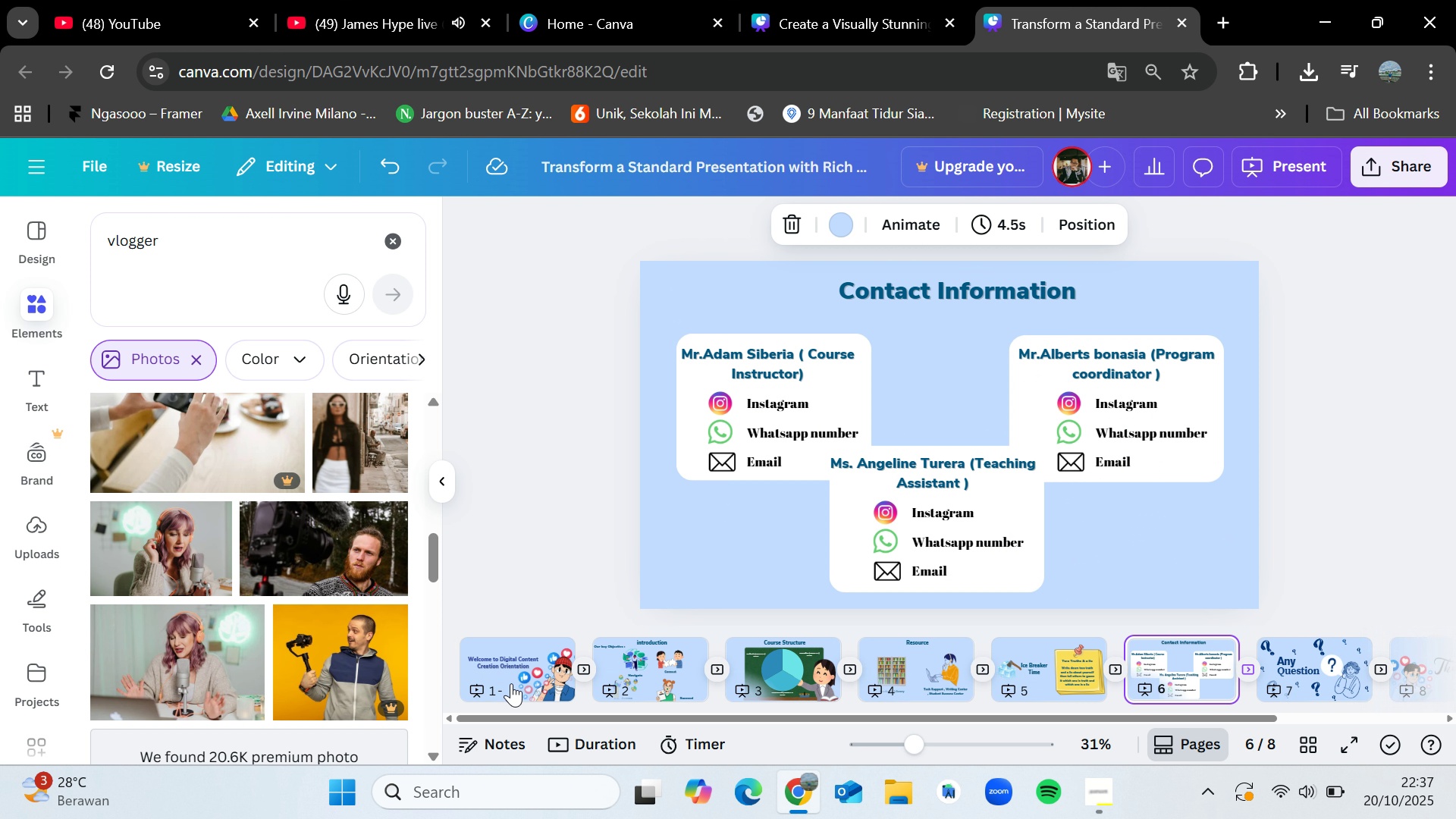 
key(ArrowLeft)
 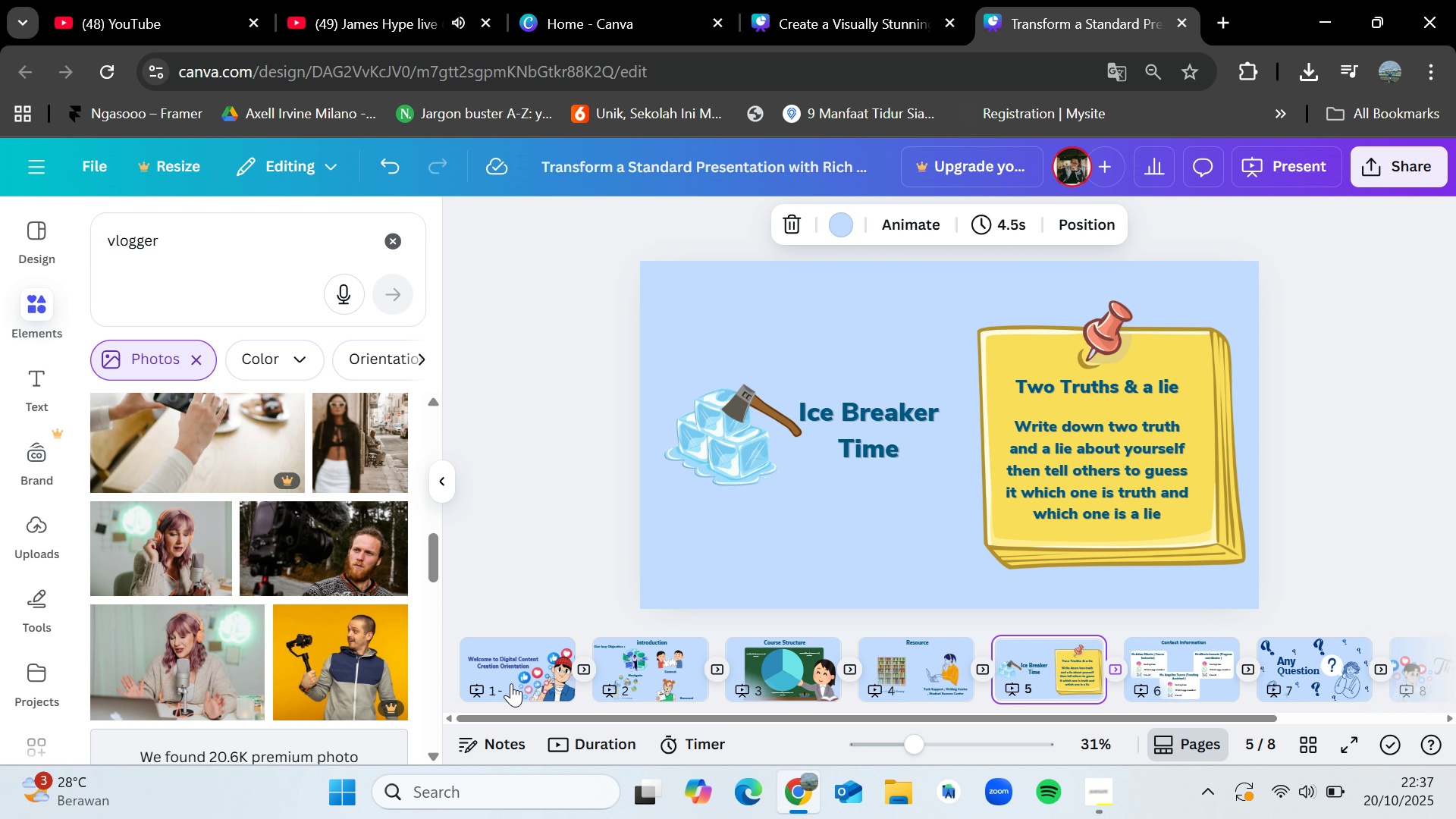 
key(ArrowLeft)
 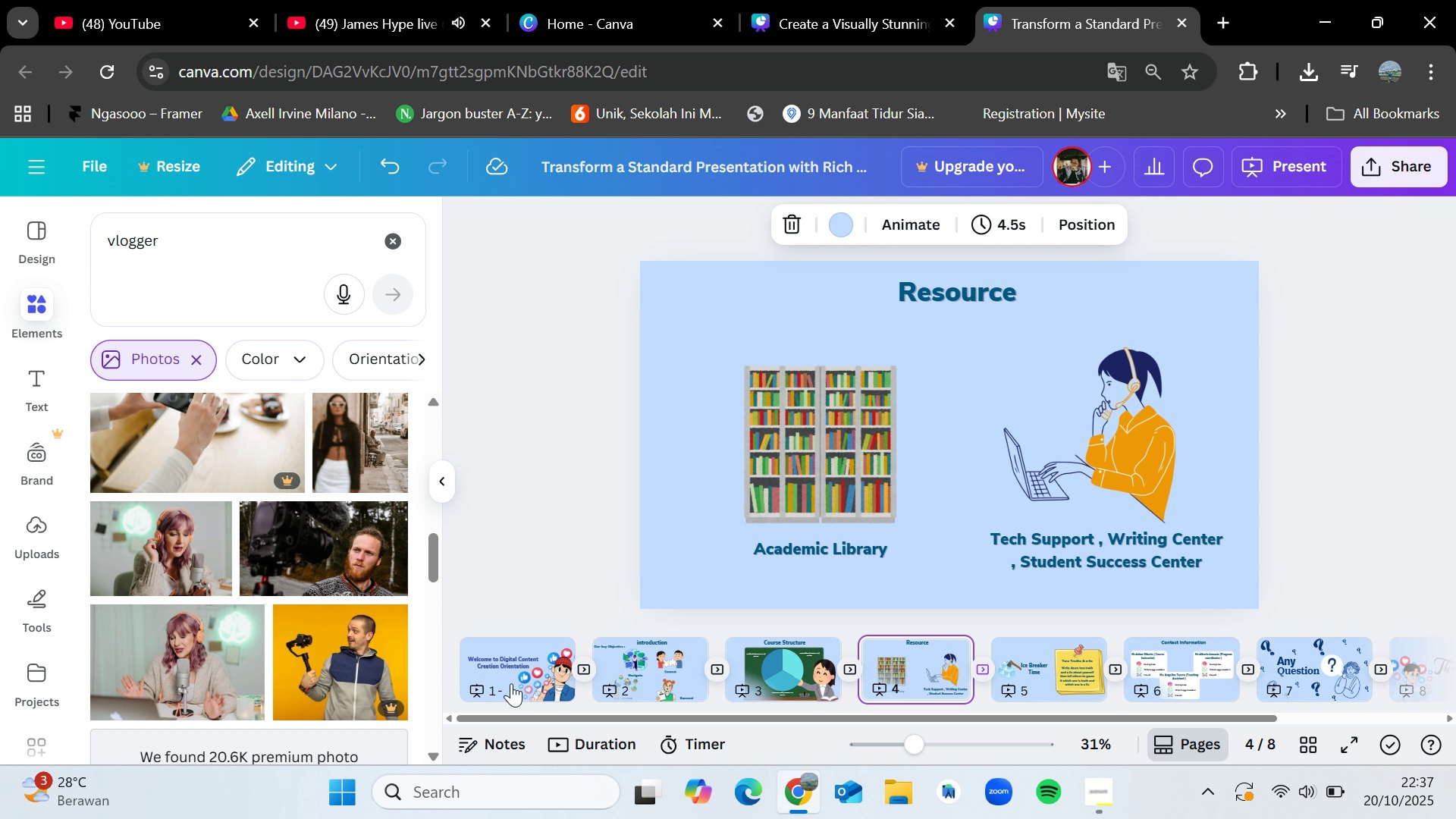 
key(ArrowLeft)
 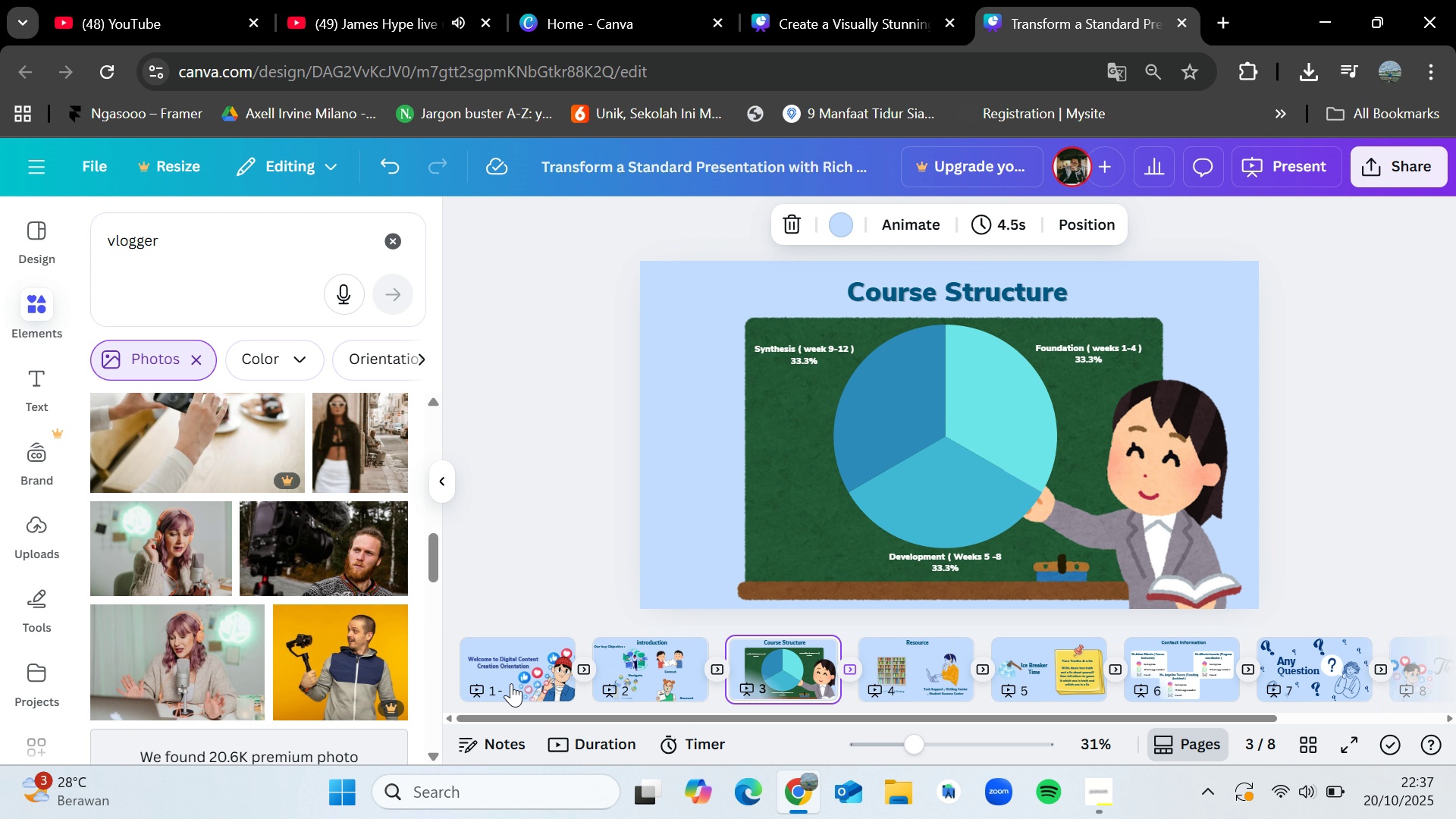 
key(ArrowLeft)
 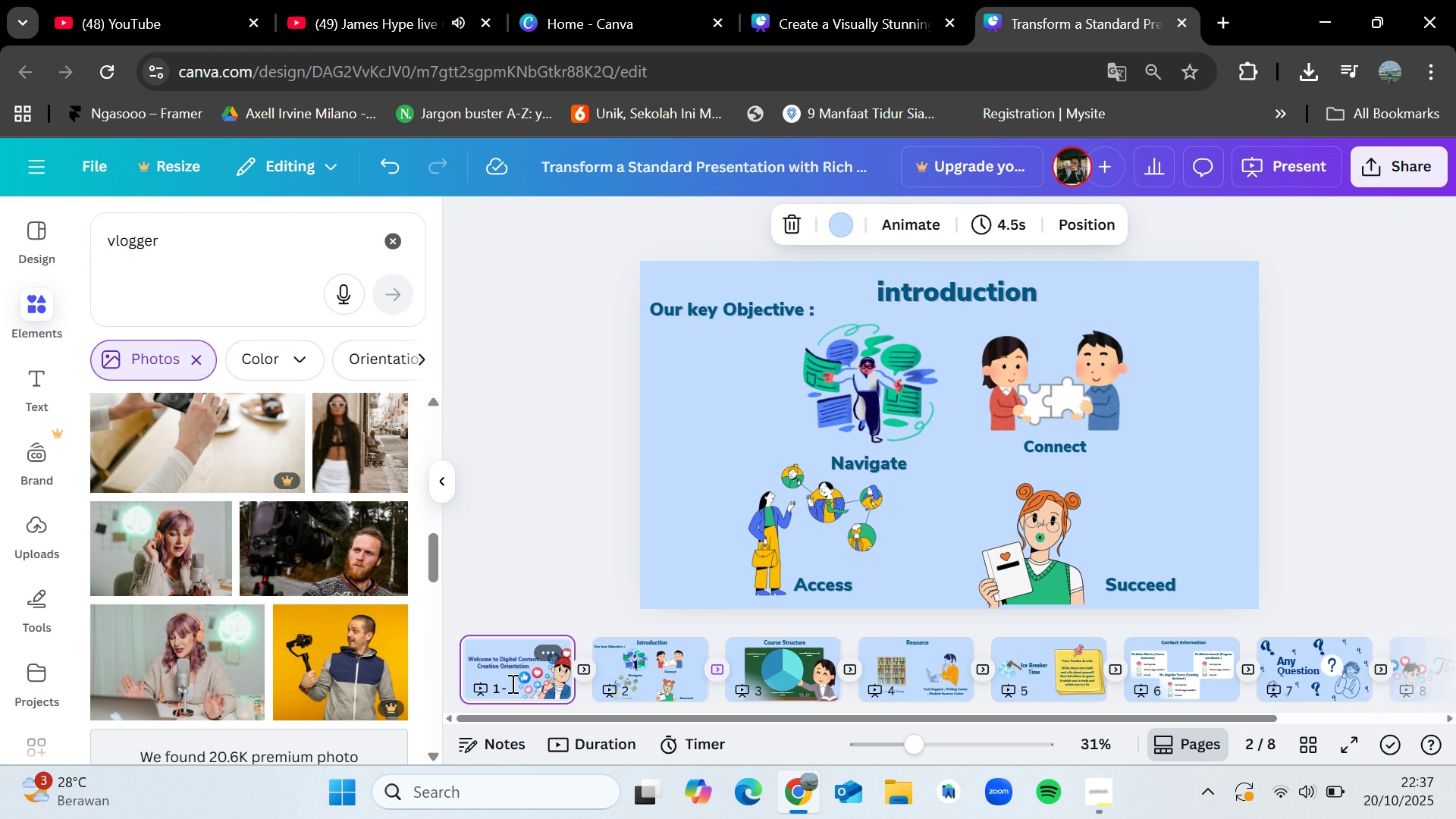 
key(ArrowLeft)
 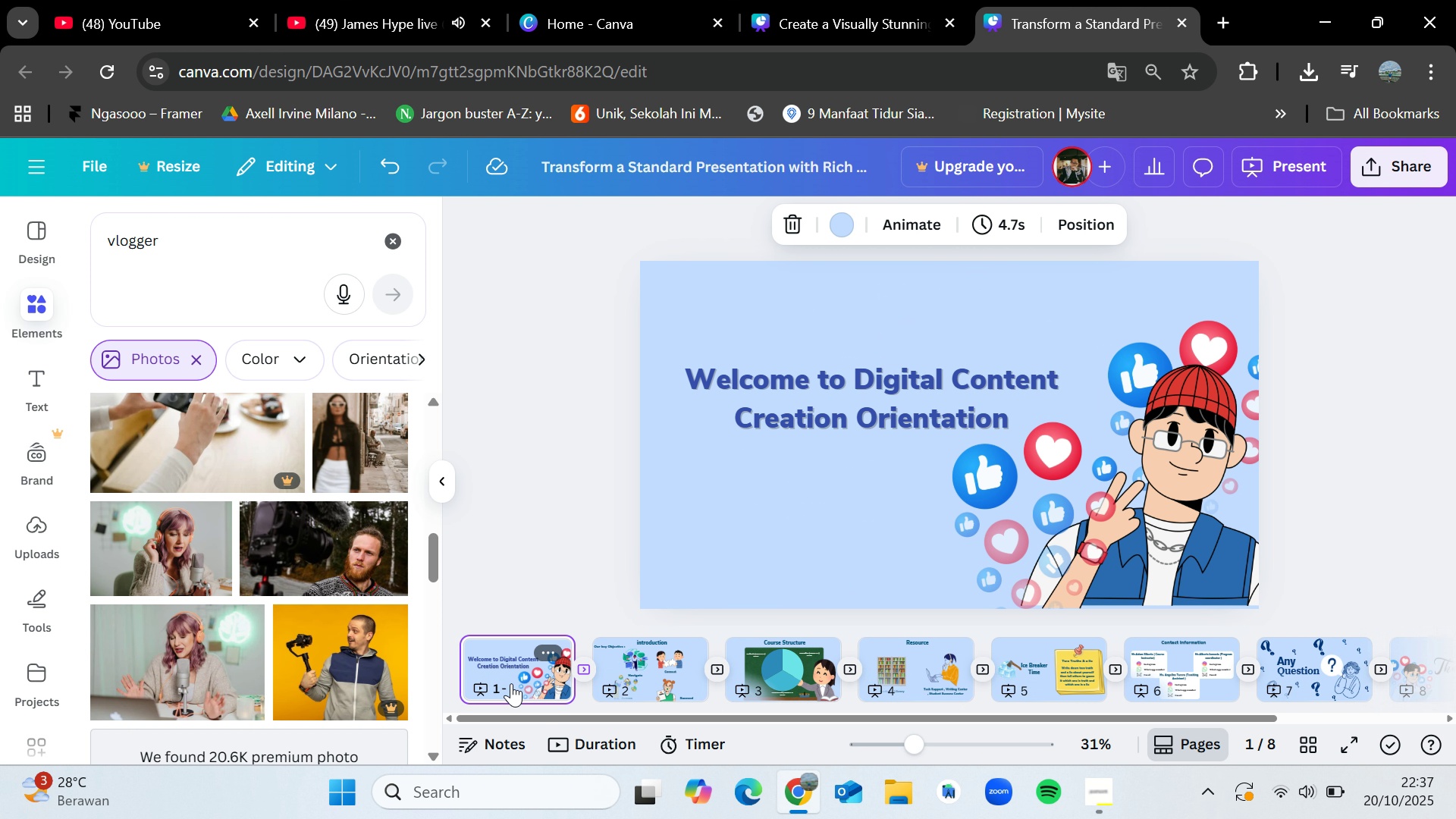 
key(ArrowRight)
 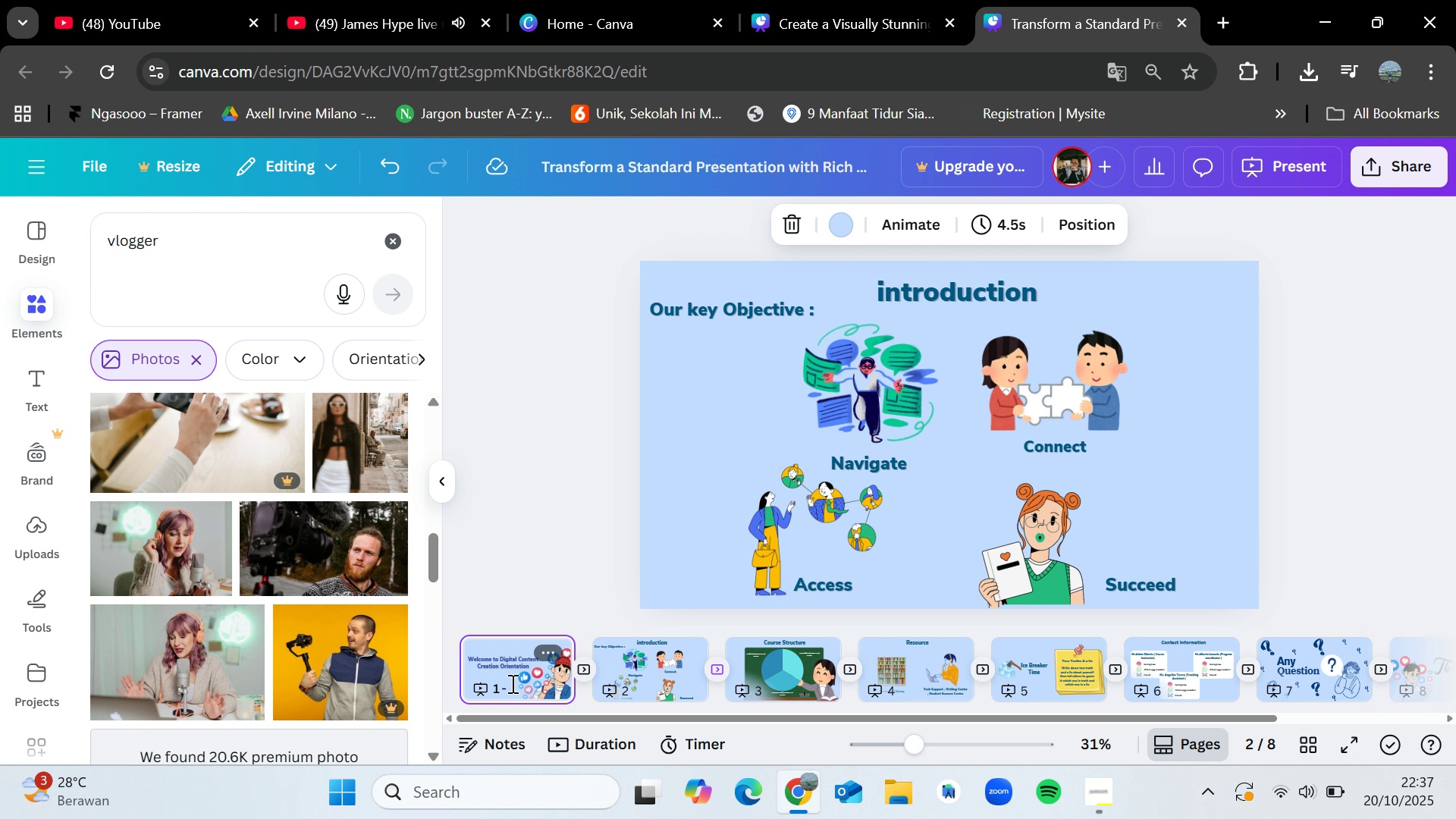 
key(ArrowLeft)
 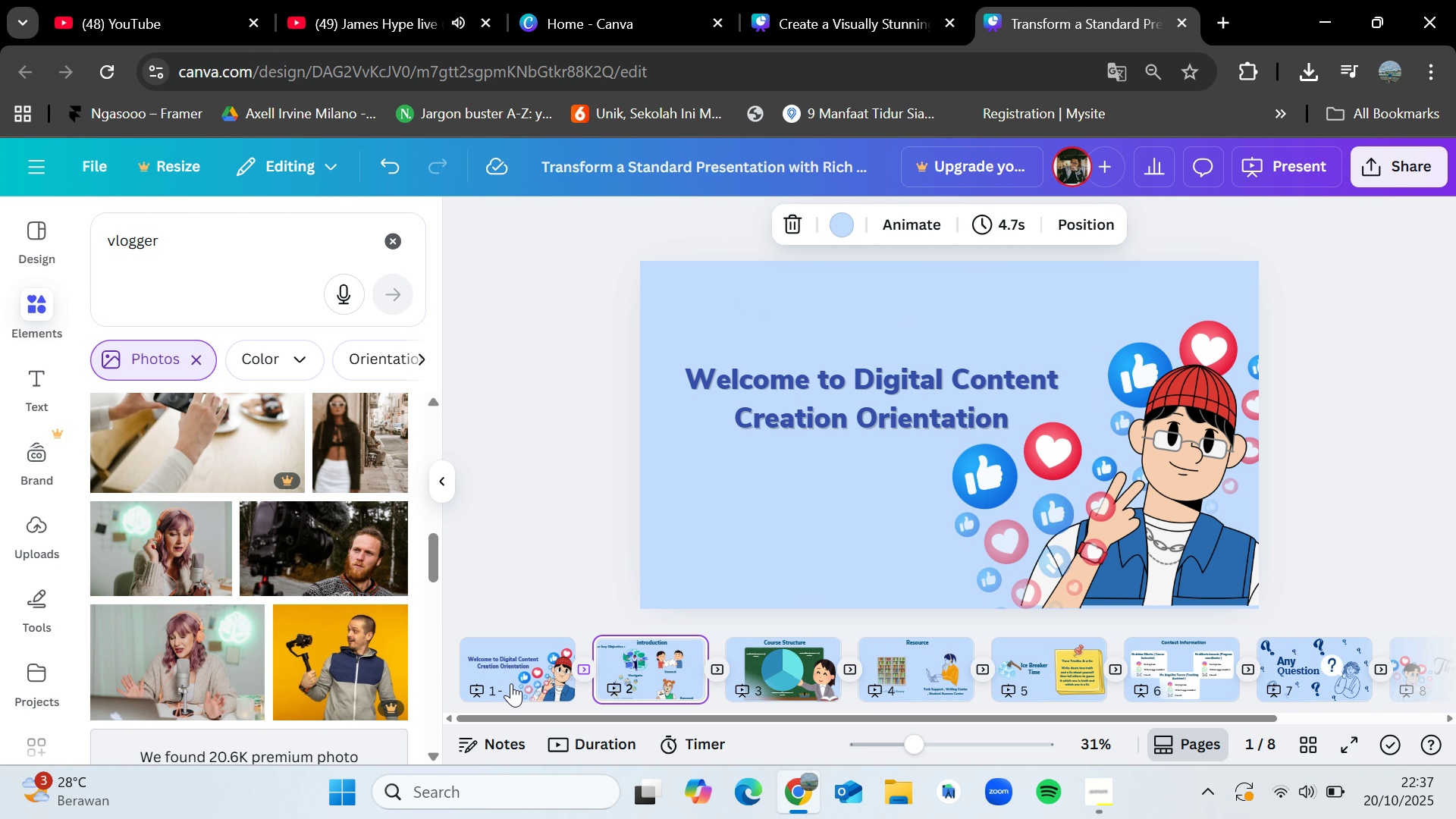 
key(ArrowRight)
 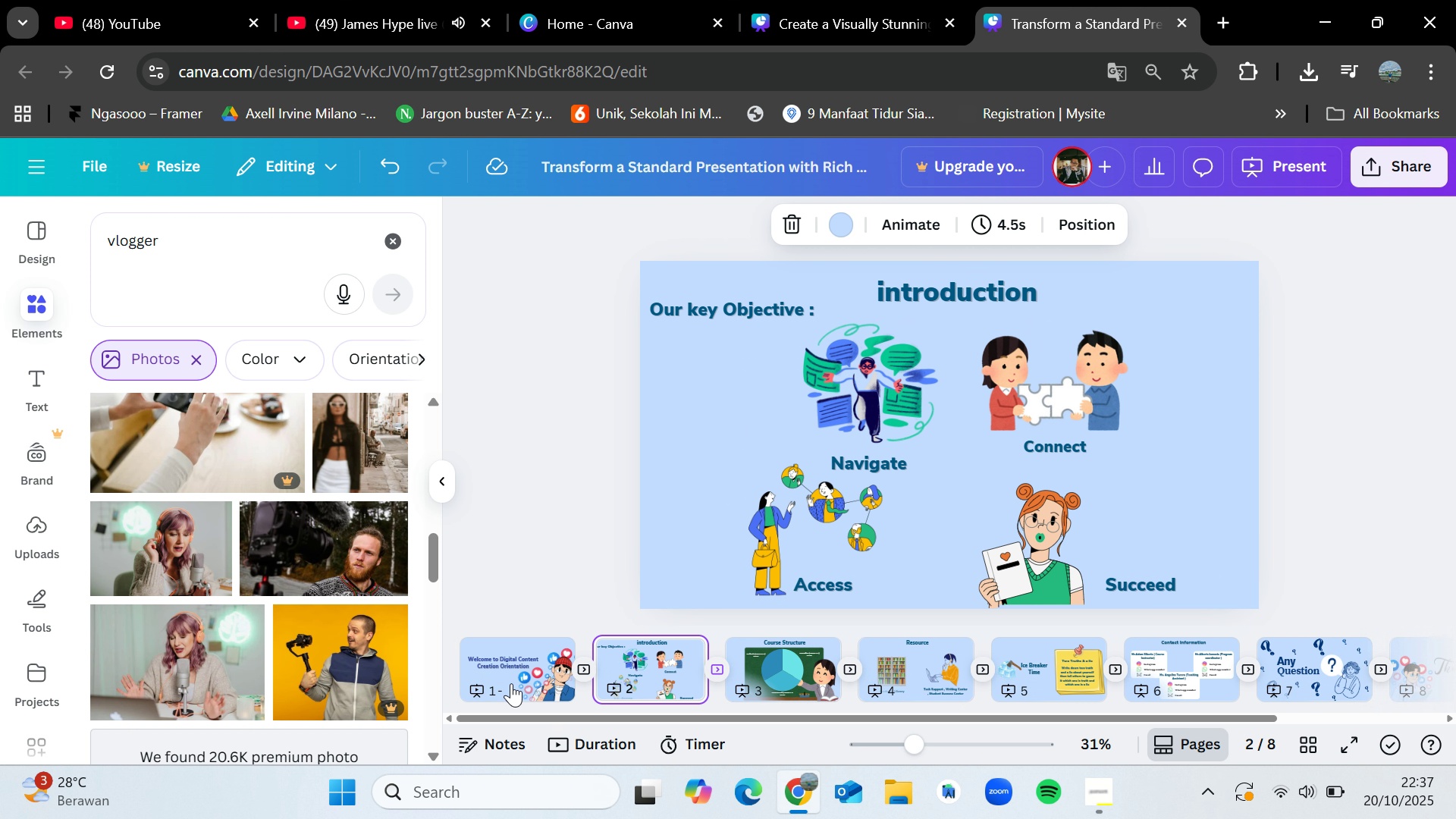 
key(ArrowLeft)
 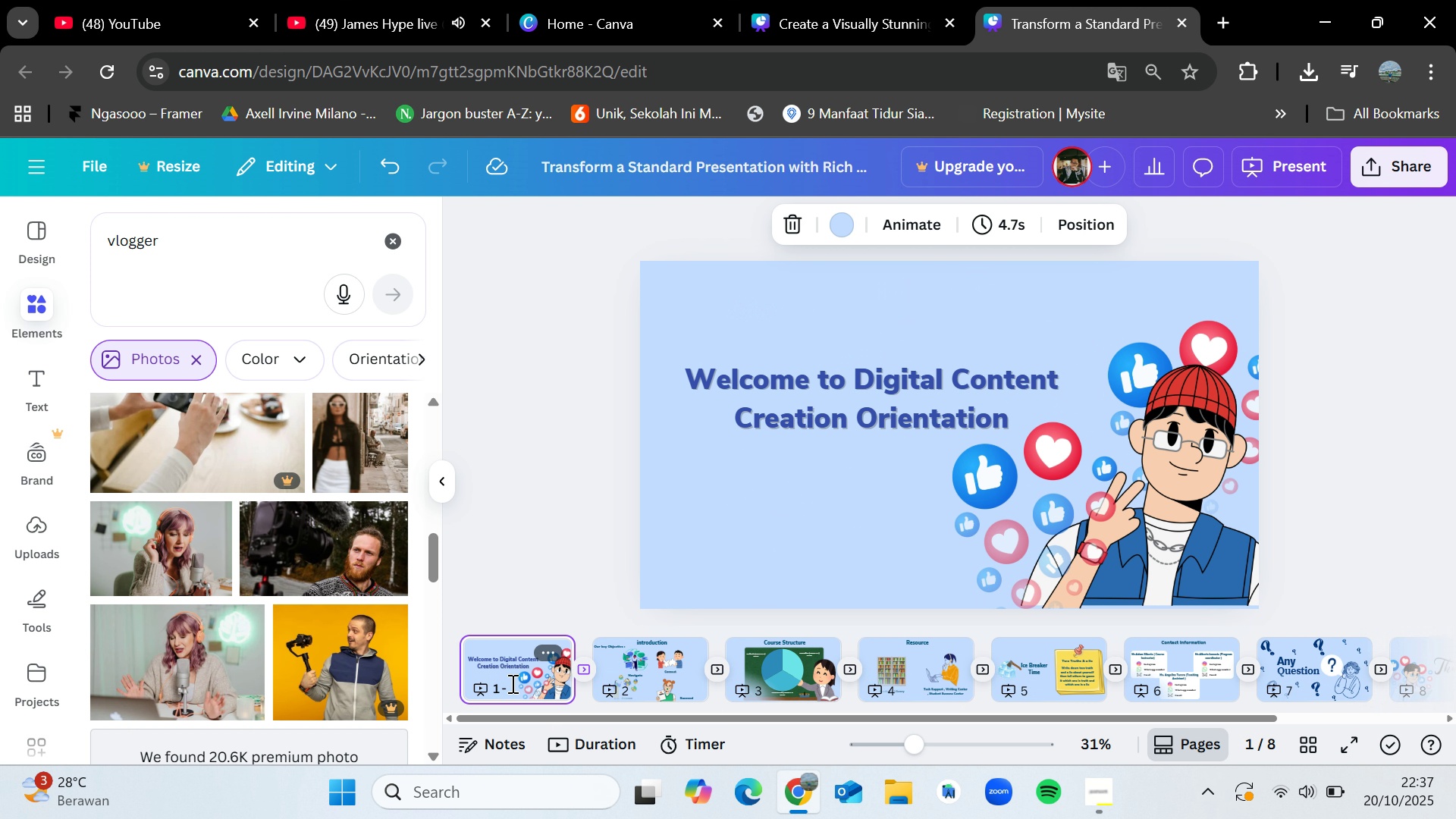 
key(ArrowRight)
 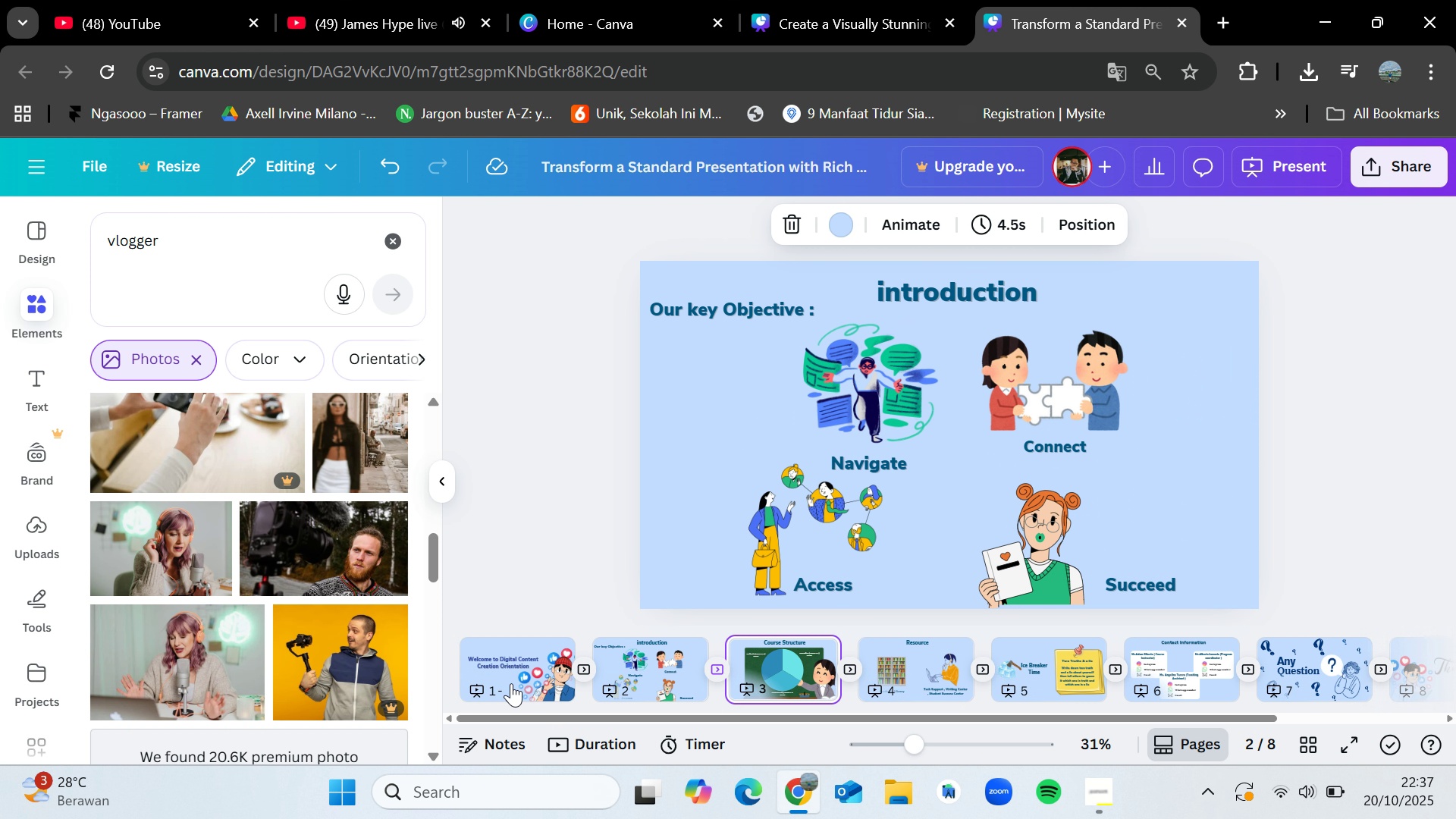 
key(ArrowRight)
 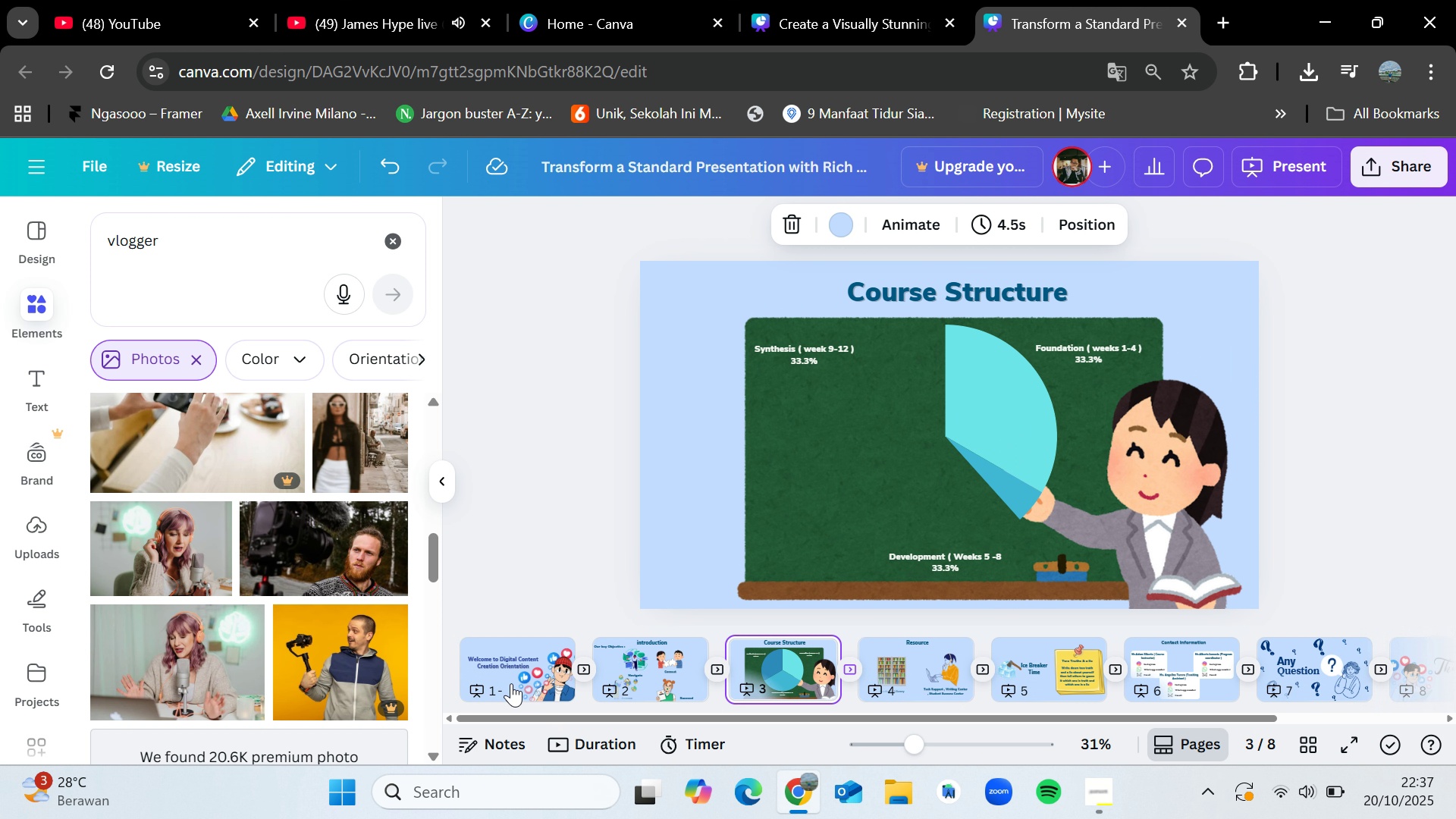 
key(ArrowLeft)
 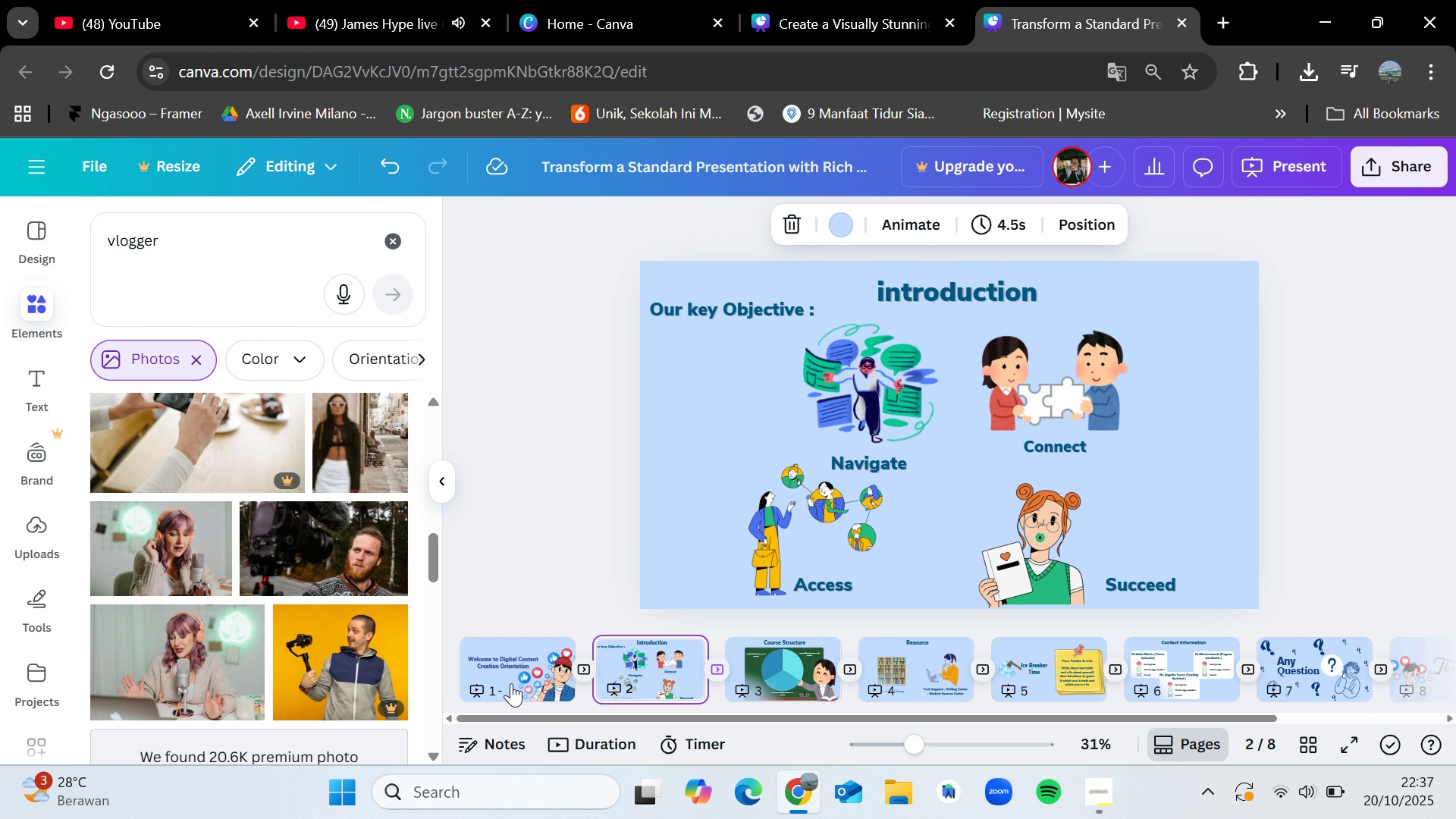 
key(ArrowLeft)
 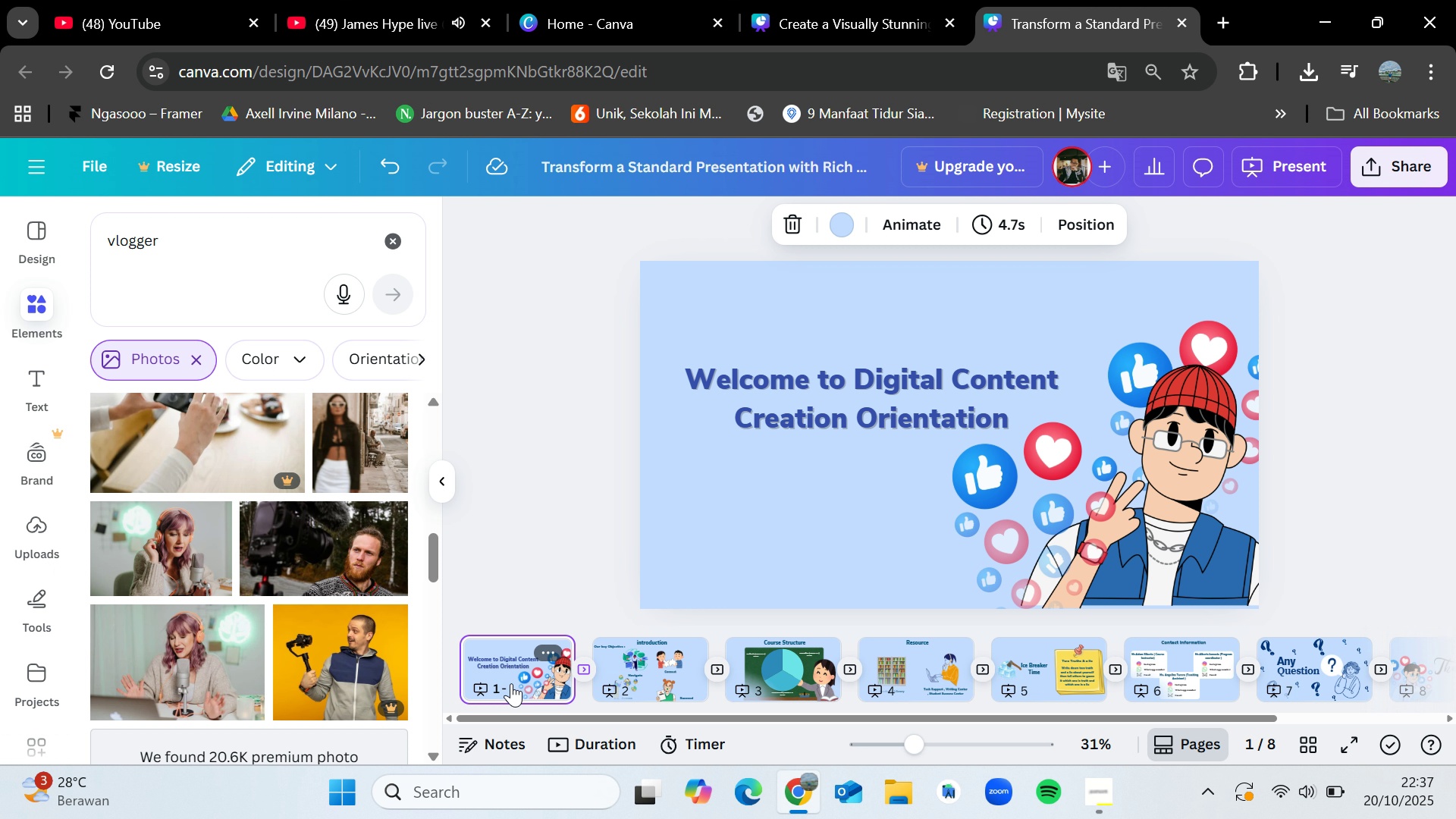 
wait(13.6)
 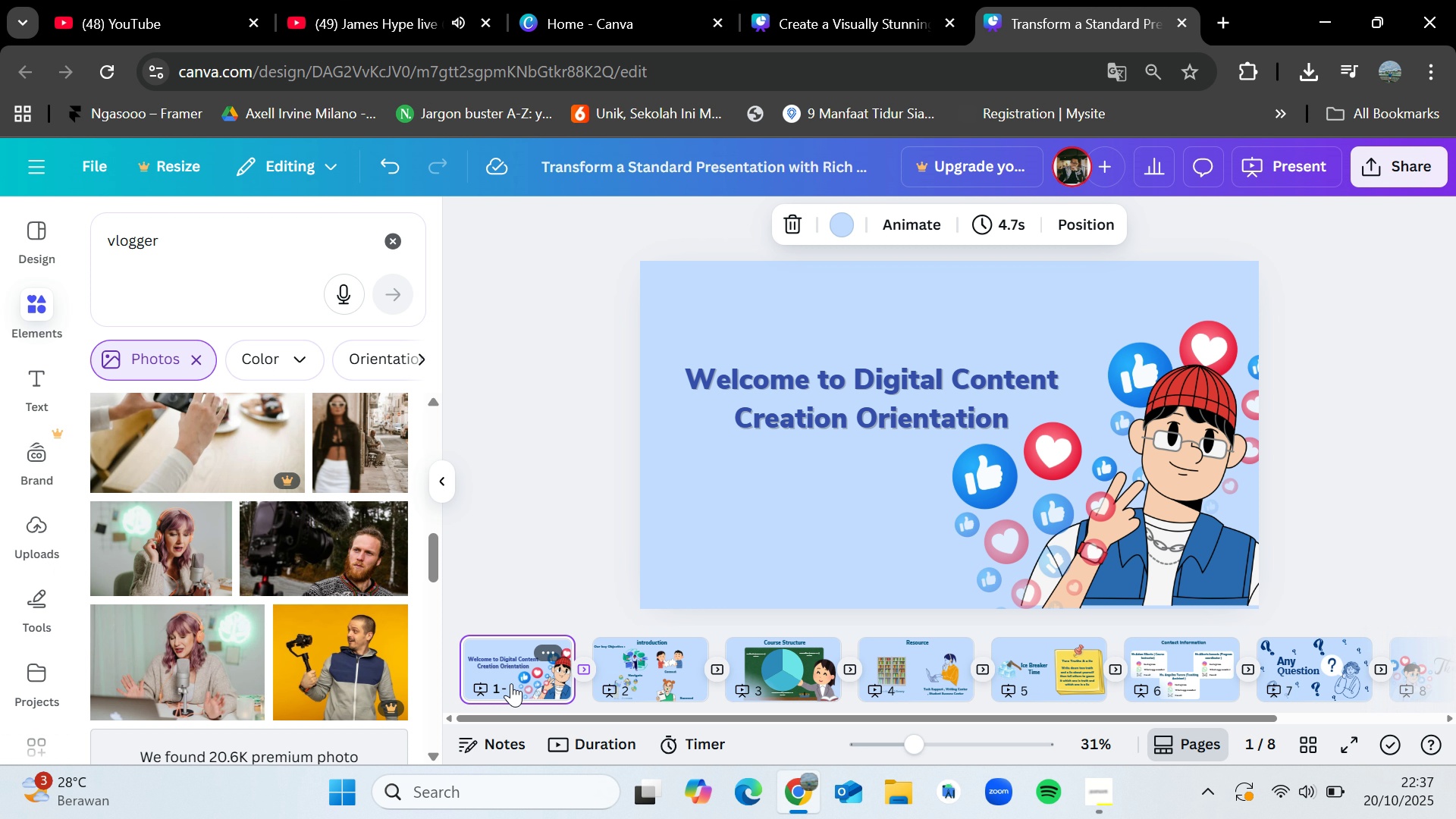 
key(ArrowRight)
 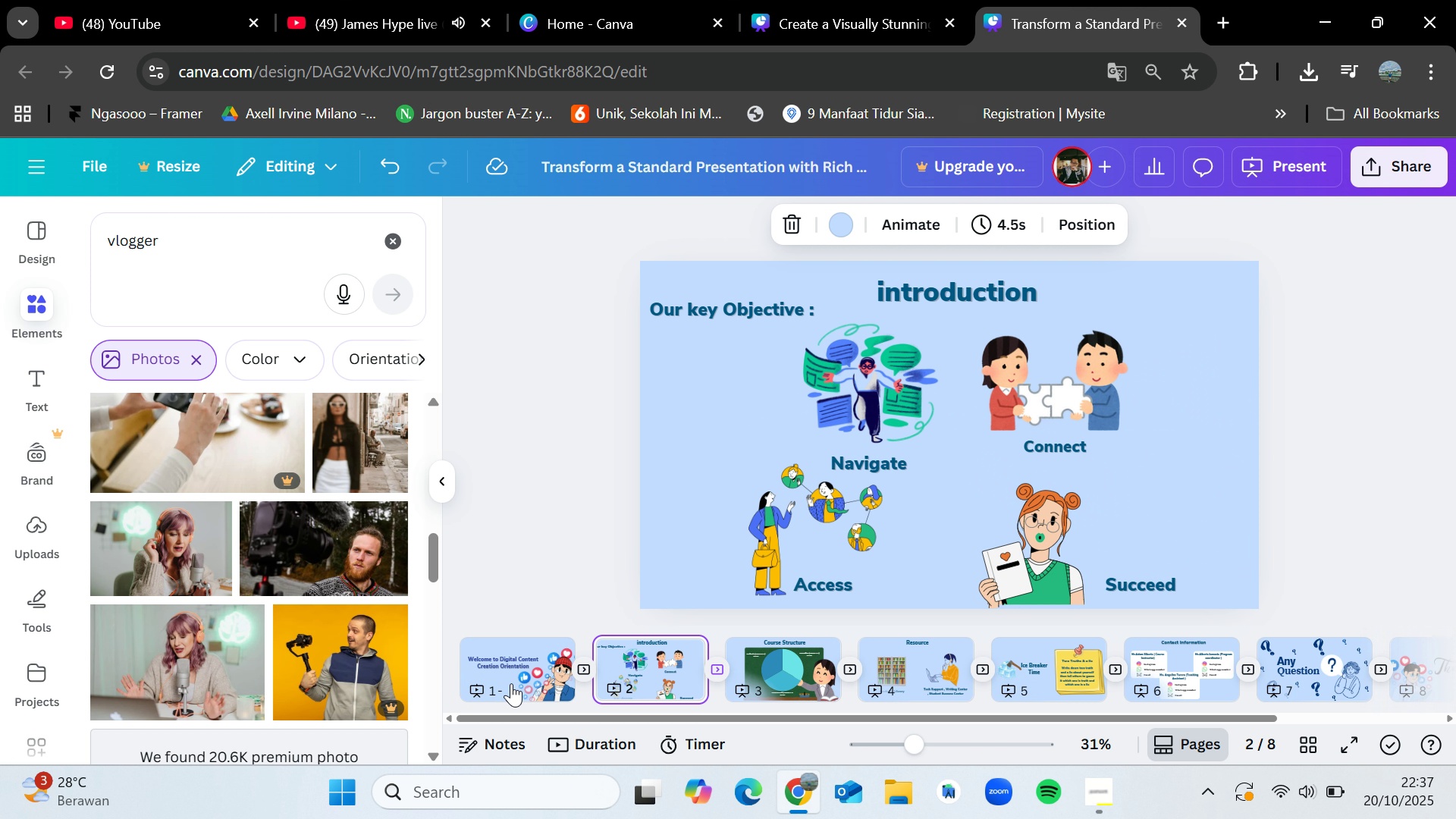 
key(ArrowRight)
 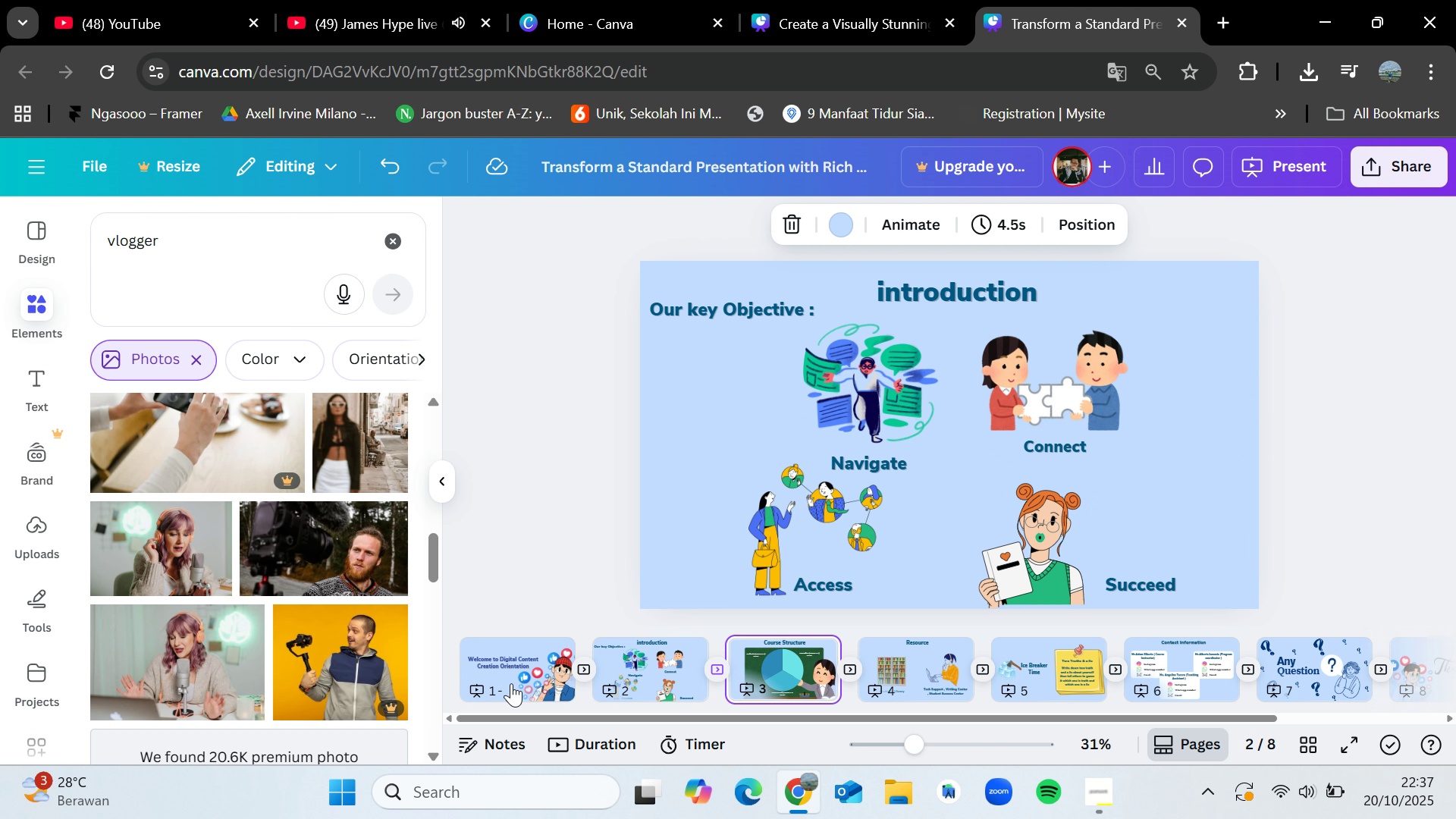 
key(ArrowRight)
 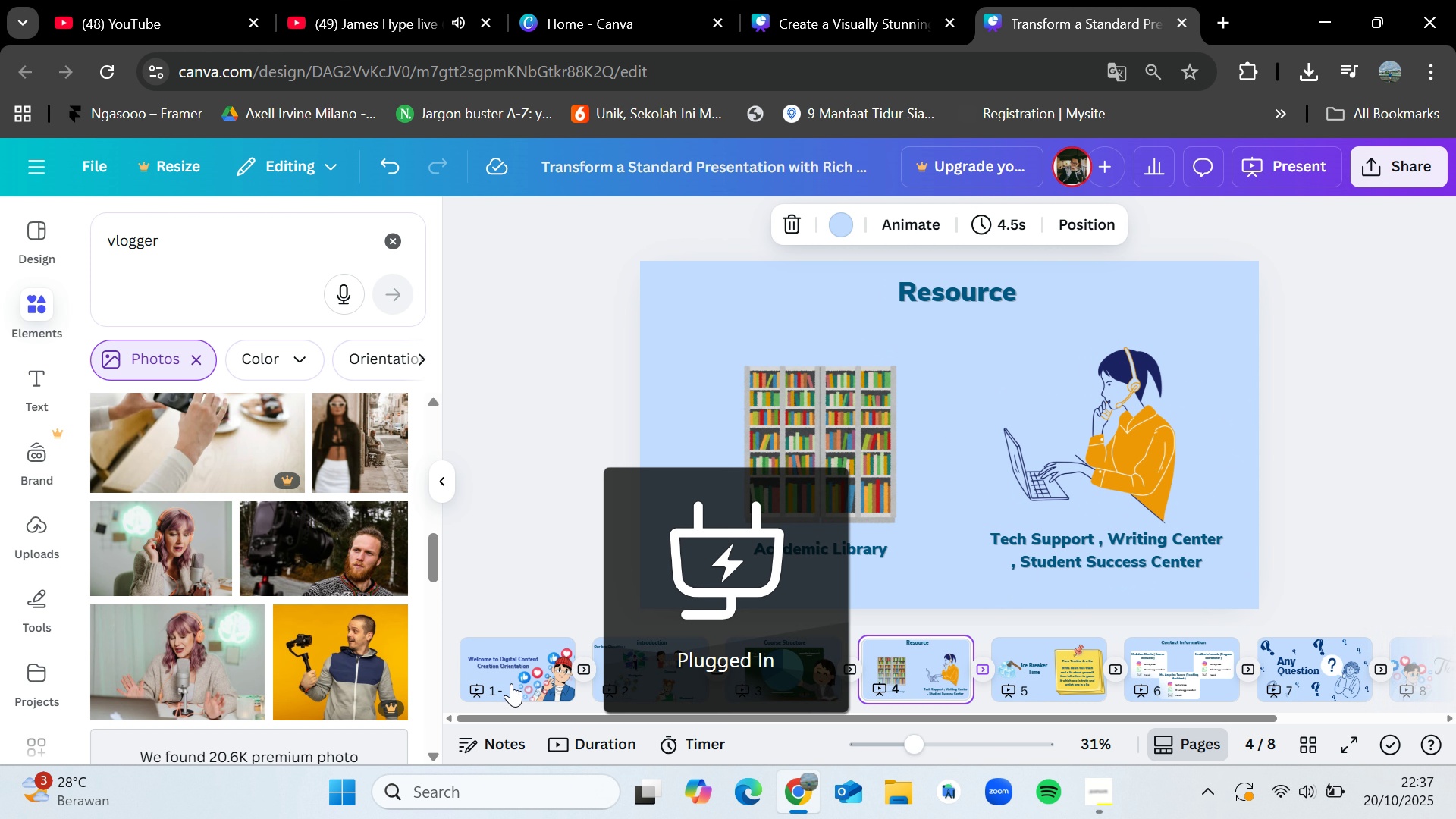 
key(ArrowRight)
 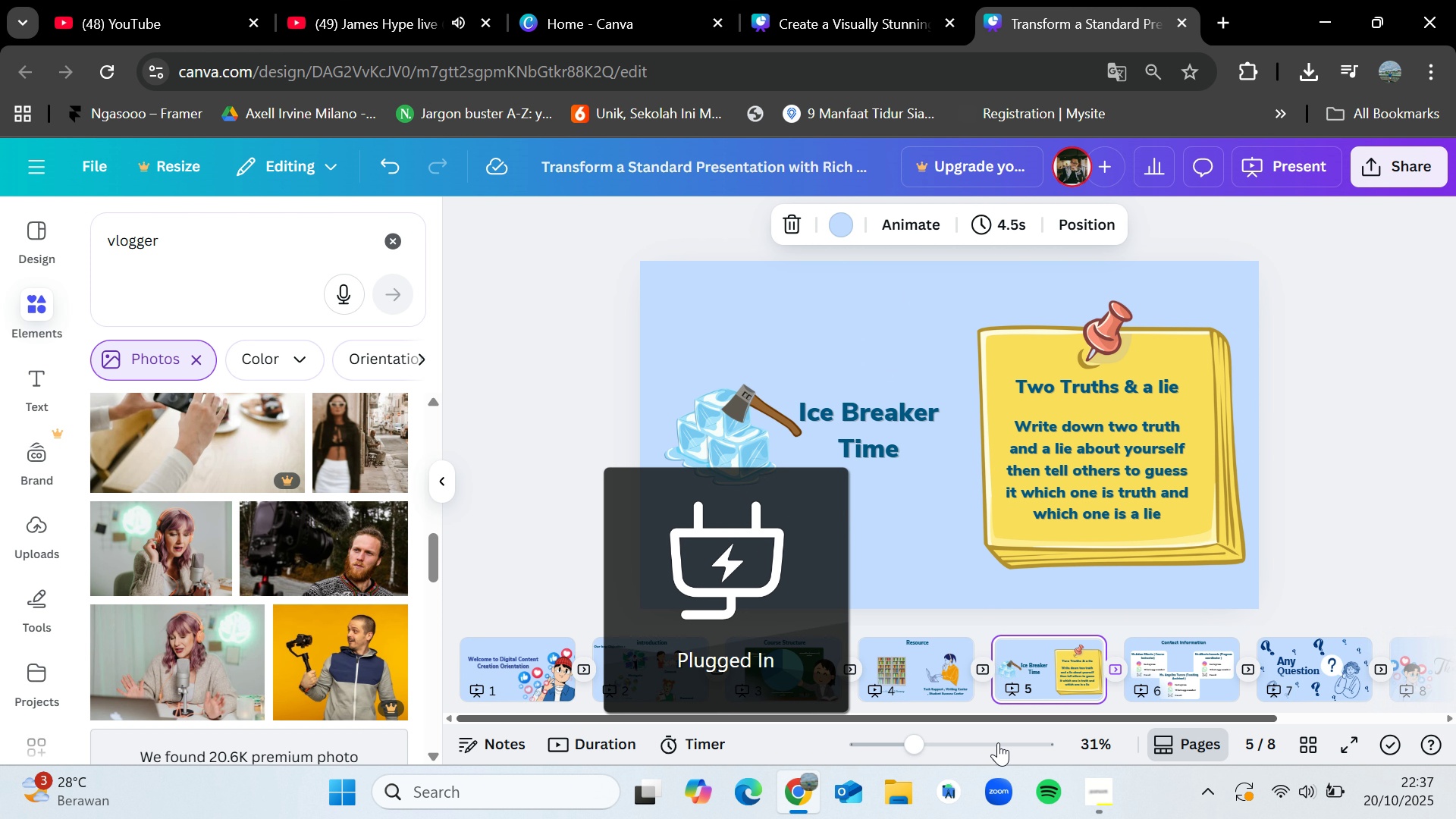 
left_click([1098, 795])
 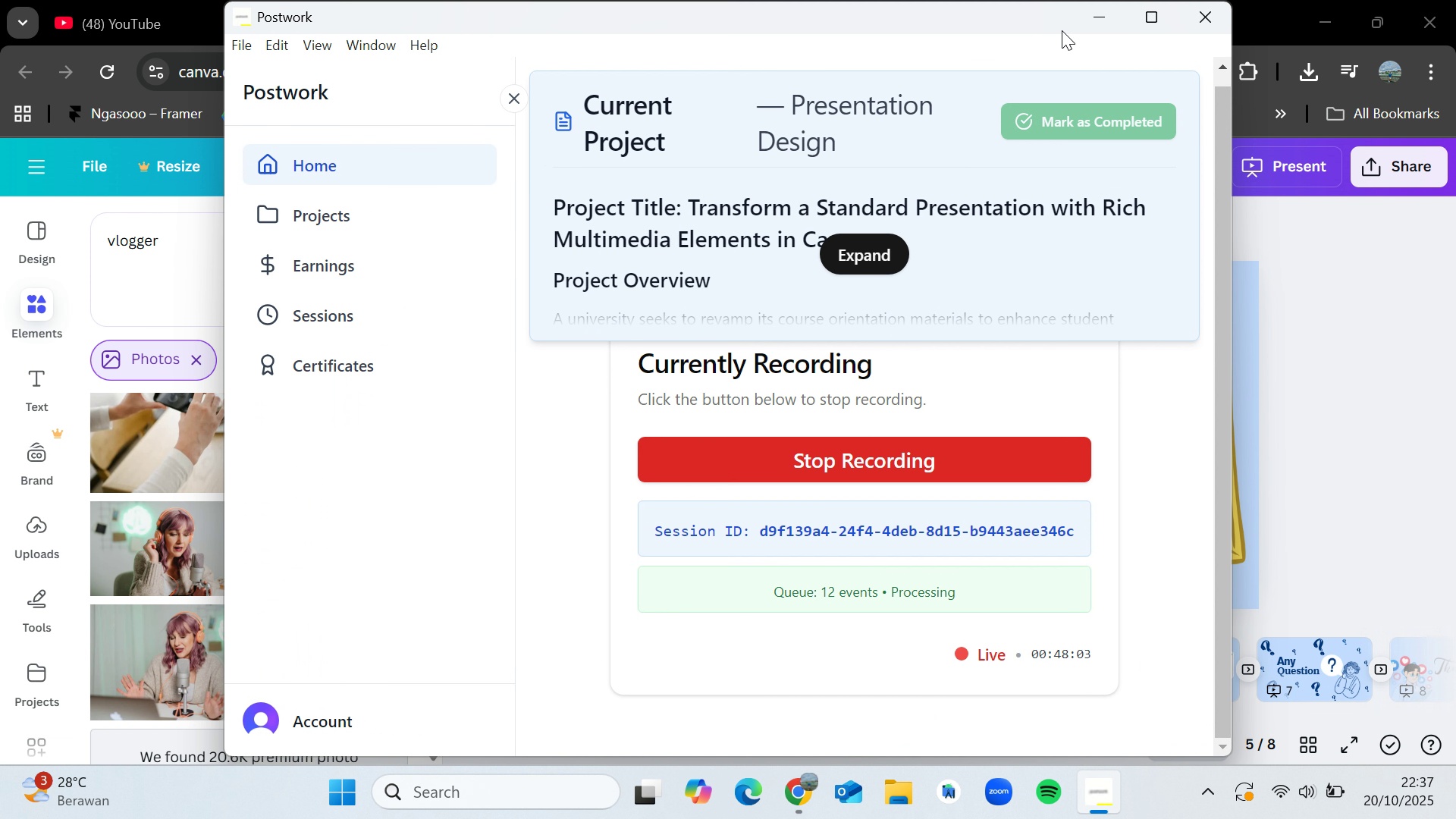 
left_click([1093, 22])
 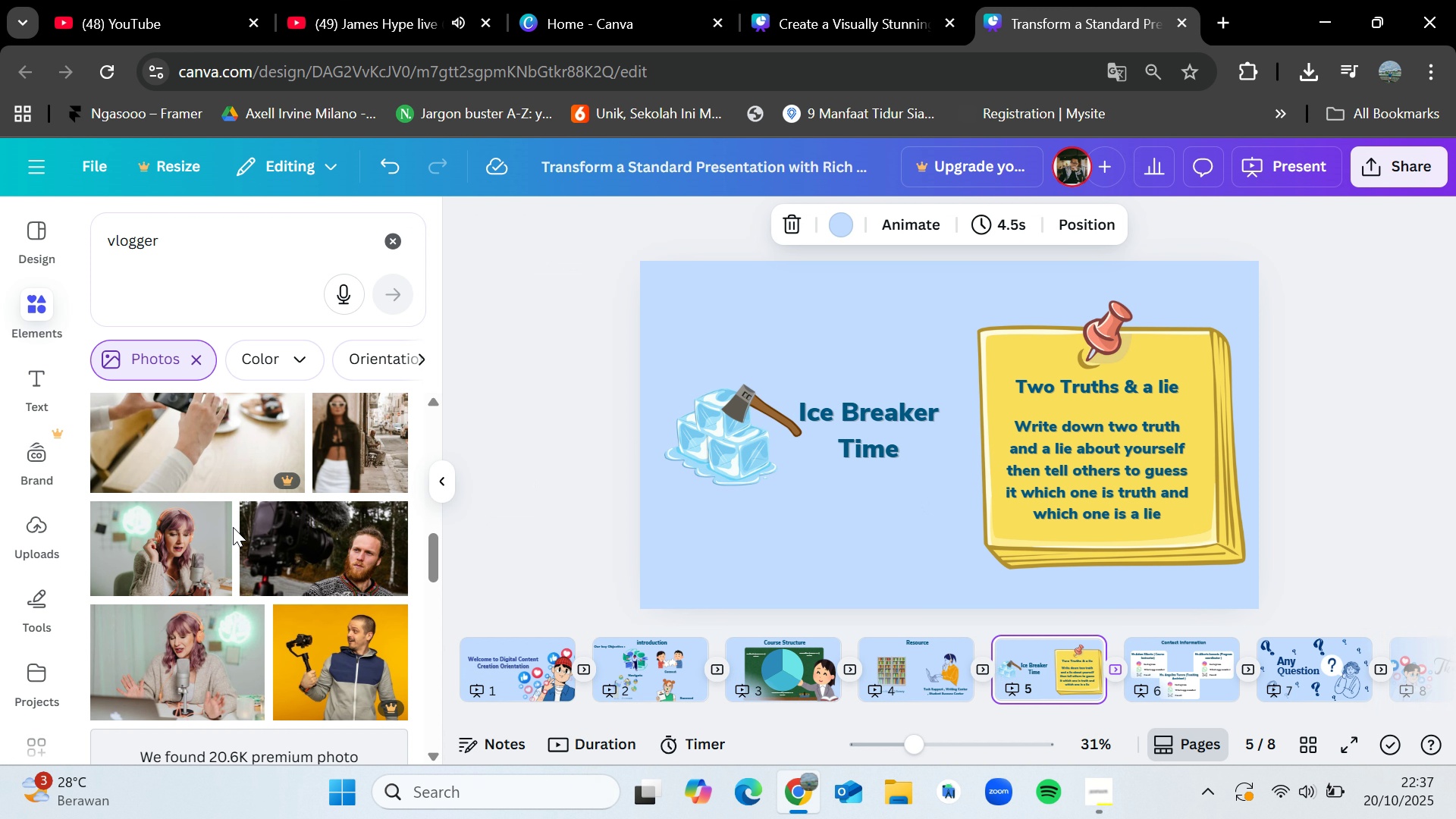 
scroll: coordinate [233, 527], scroll_direction: down, amount: 1.0
 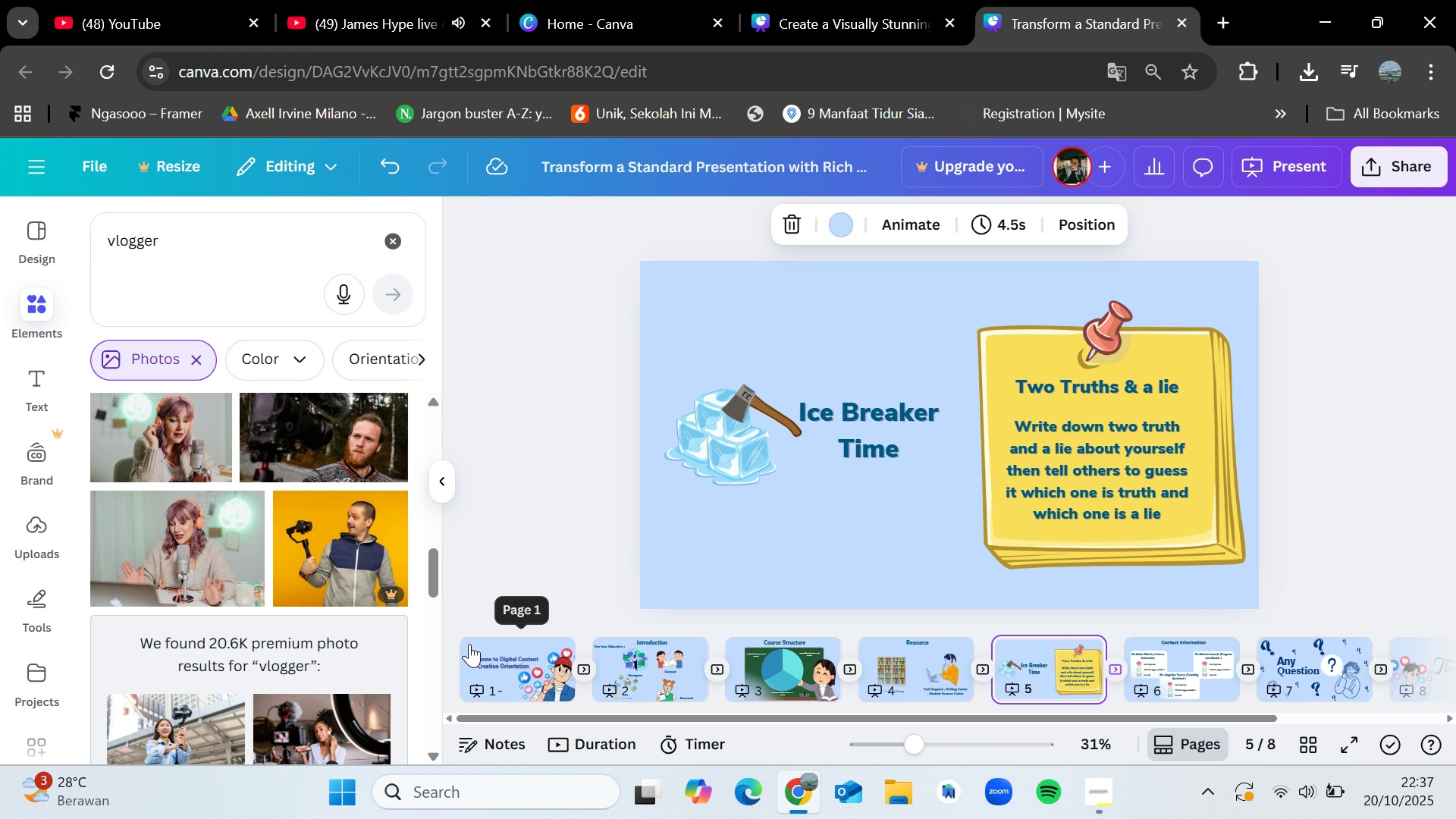 
left_click_drag(start_coordinate=[191, 559], to_coordinate=[656, 328])
 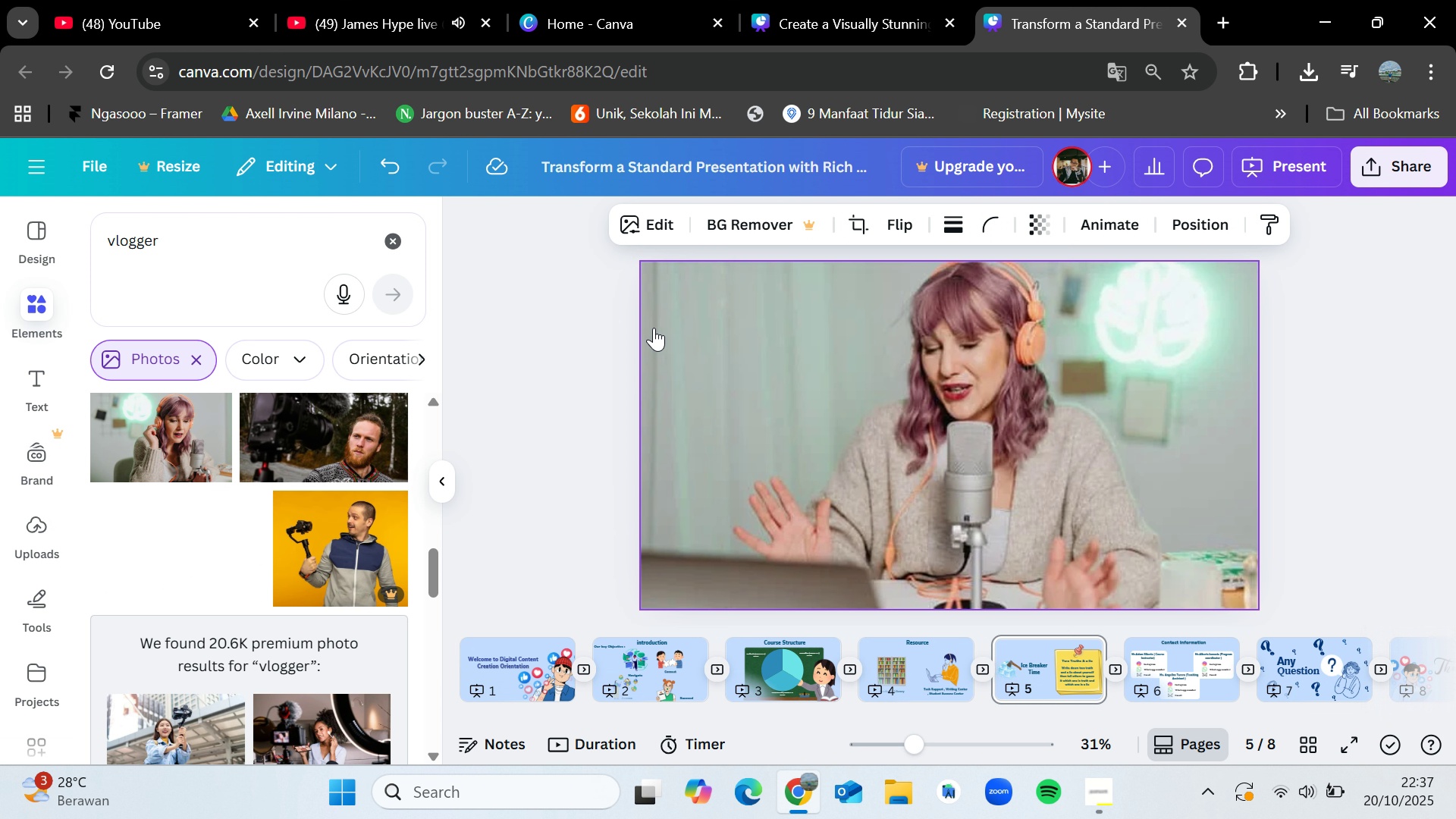 
left_click([654, 328])
 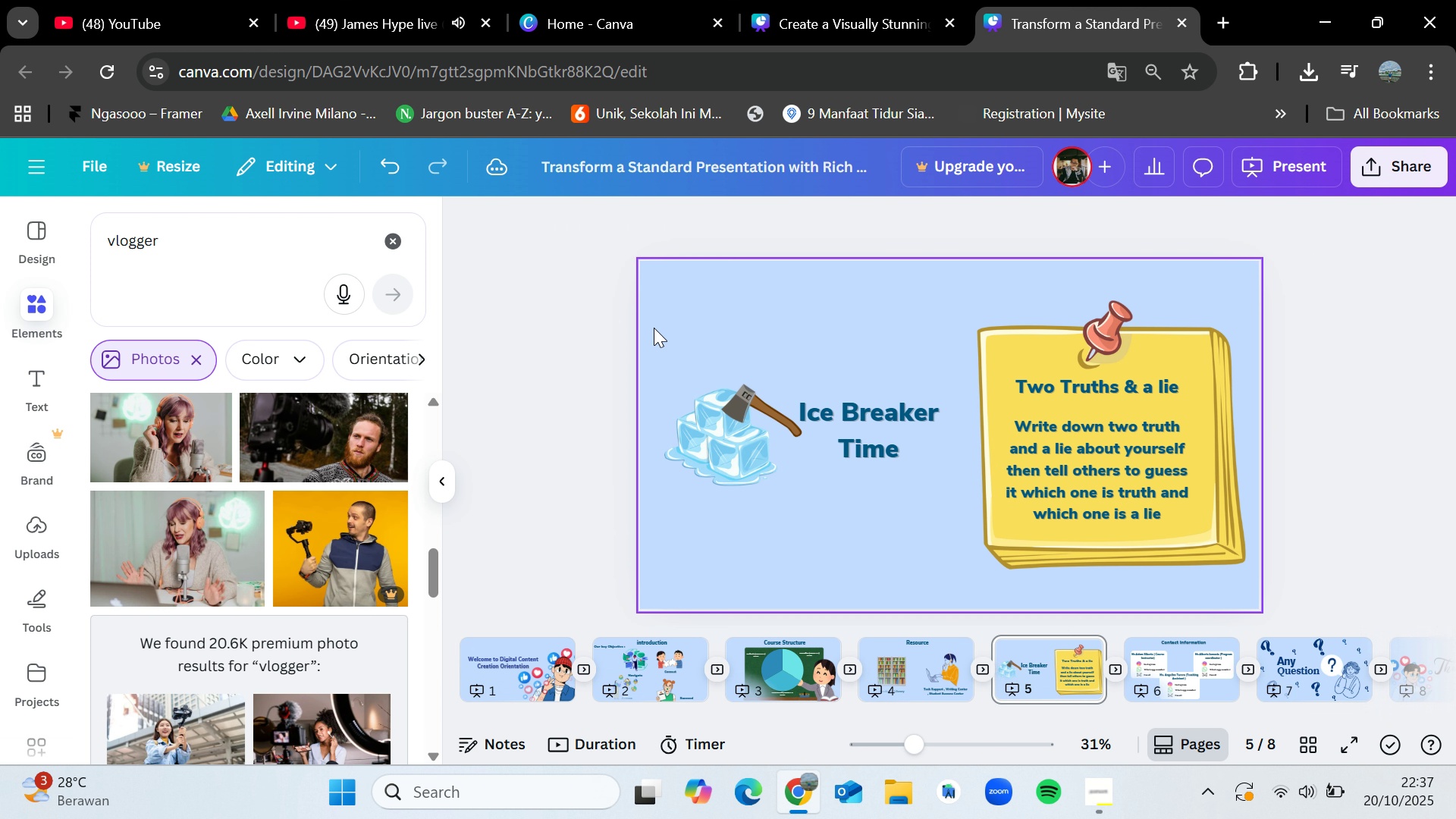 
key(Control+Z)
 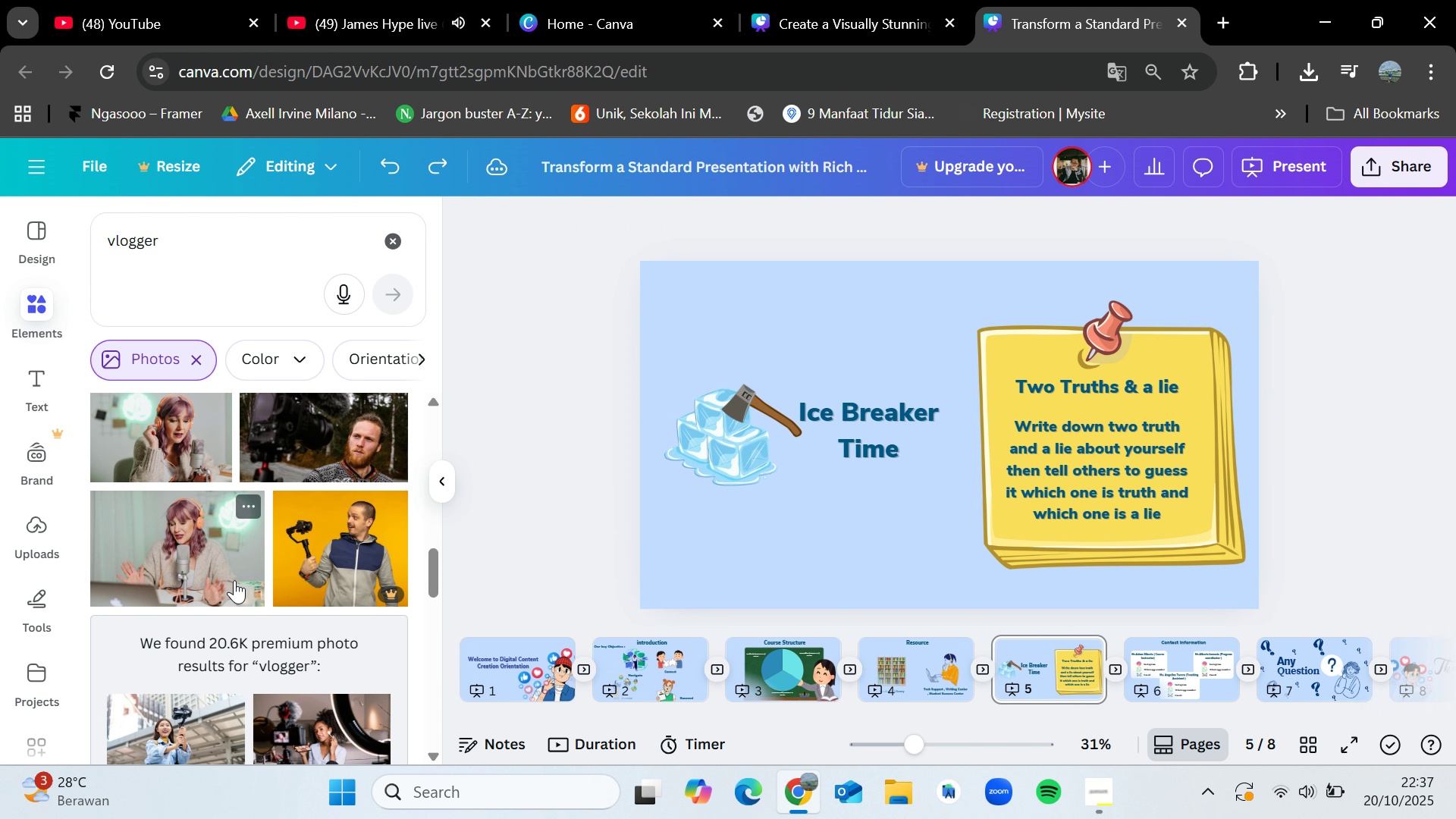 
scroll: coordinate [276, 594], scroll_direction: down, amount: 8.0
 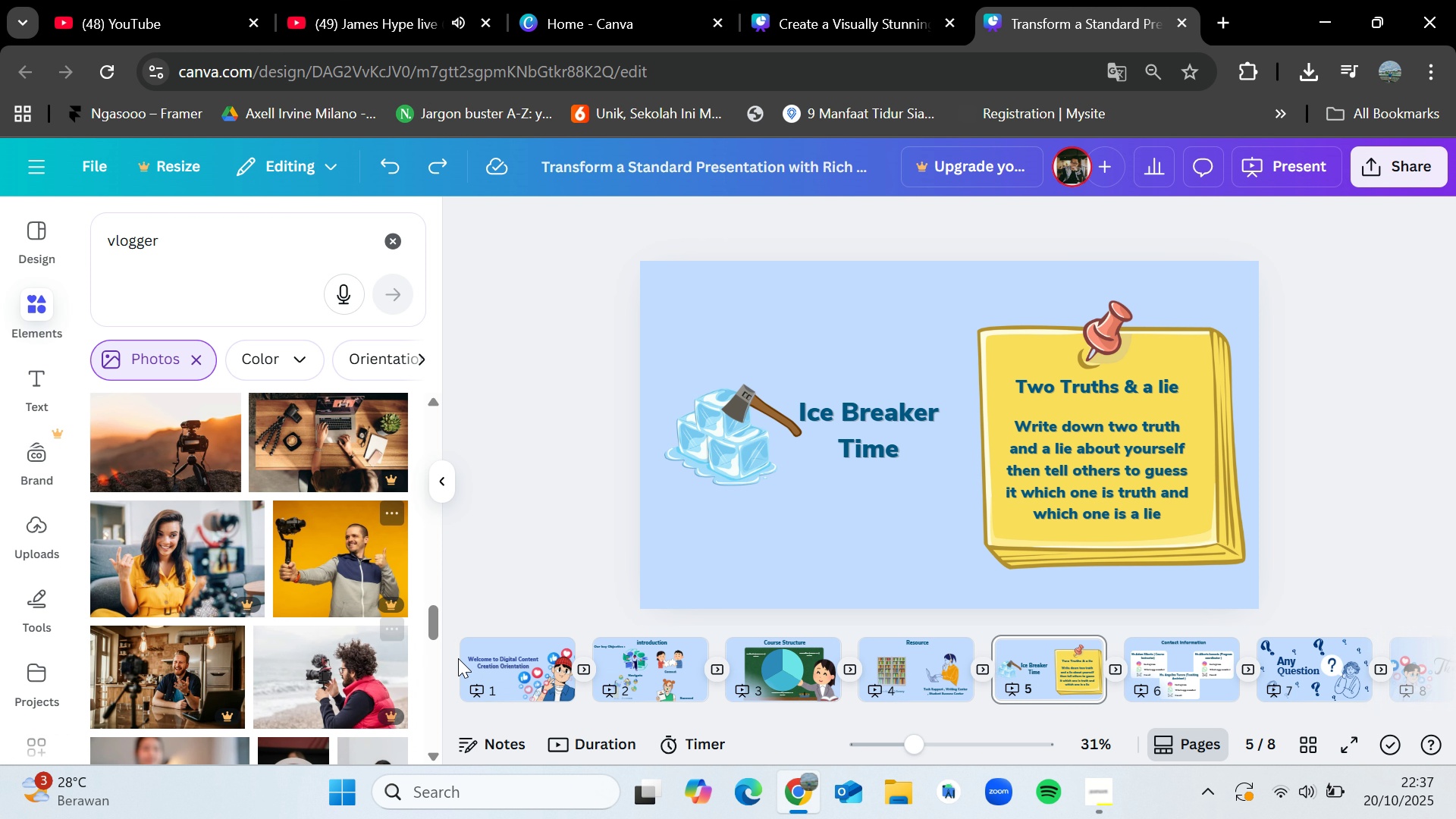 
left_click([513, 652])
 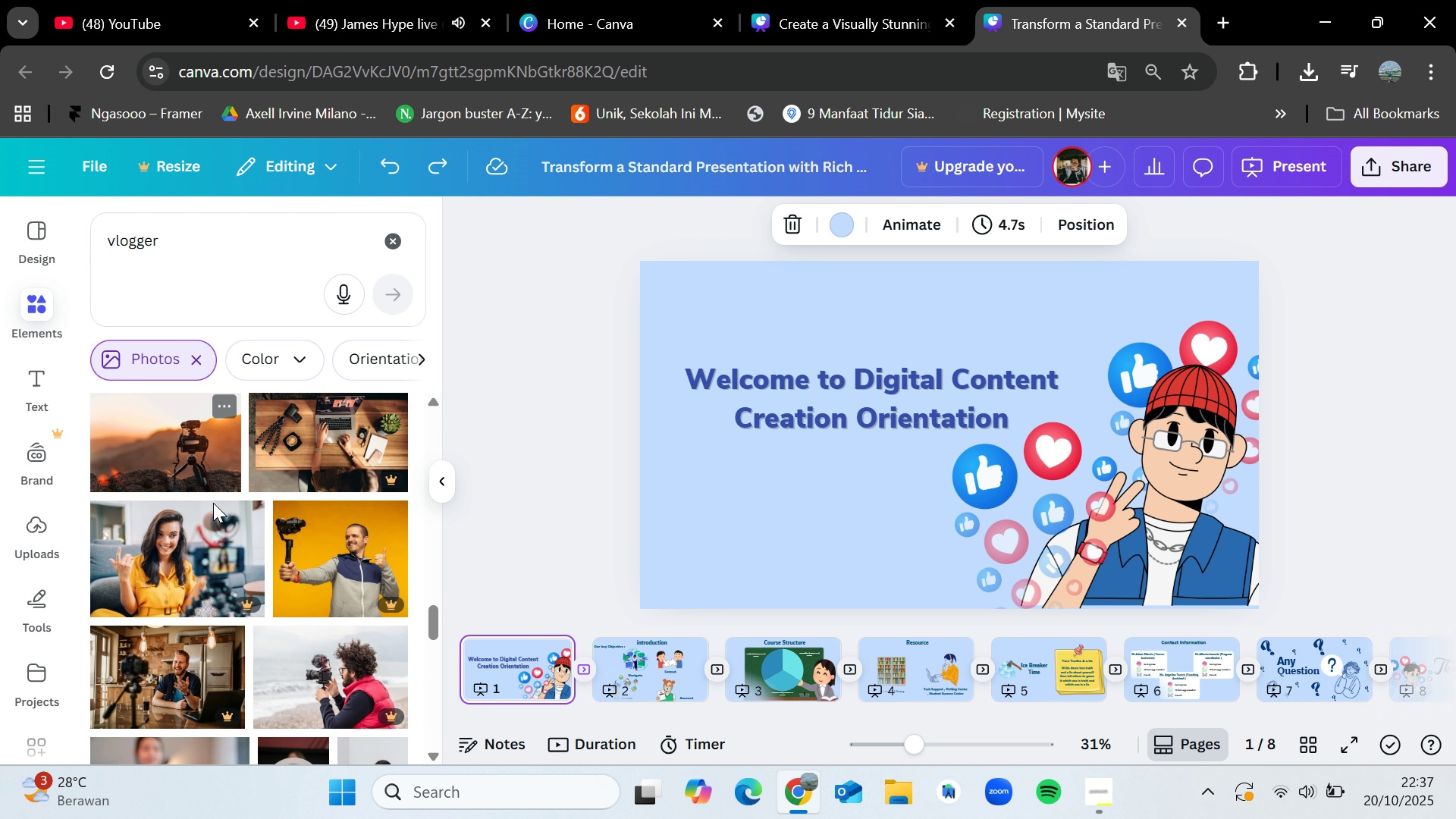 
scroll: coordinate [272, 632], scroll_direction: down, amount: 4.0
 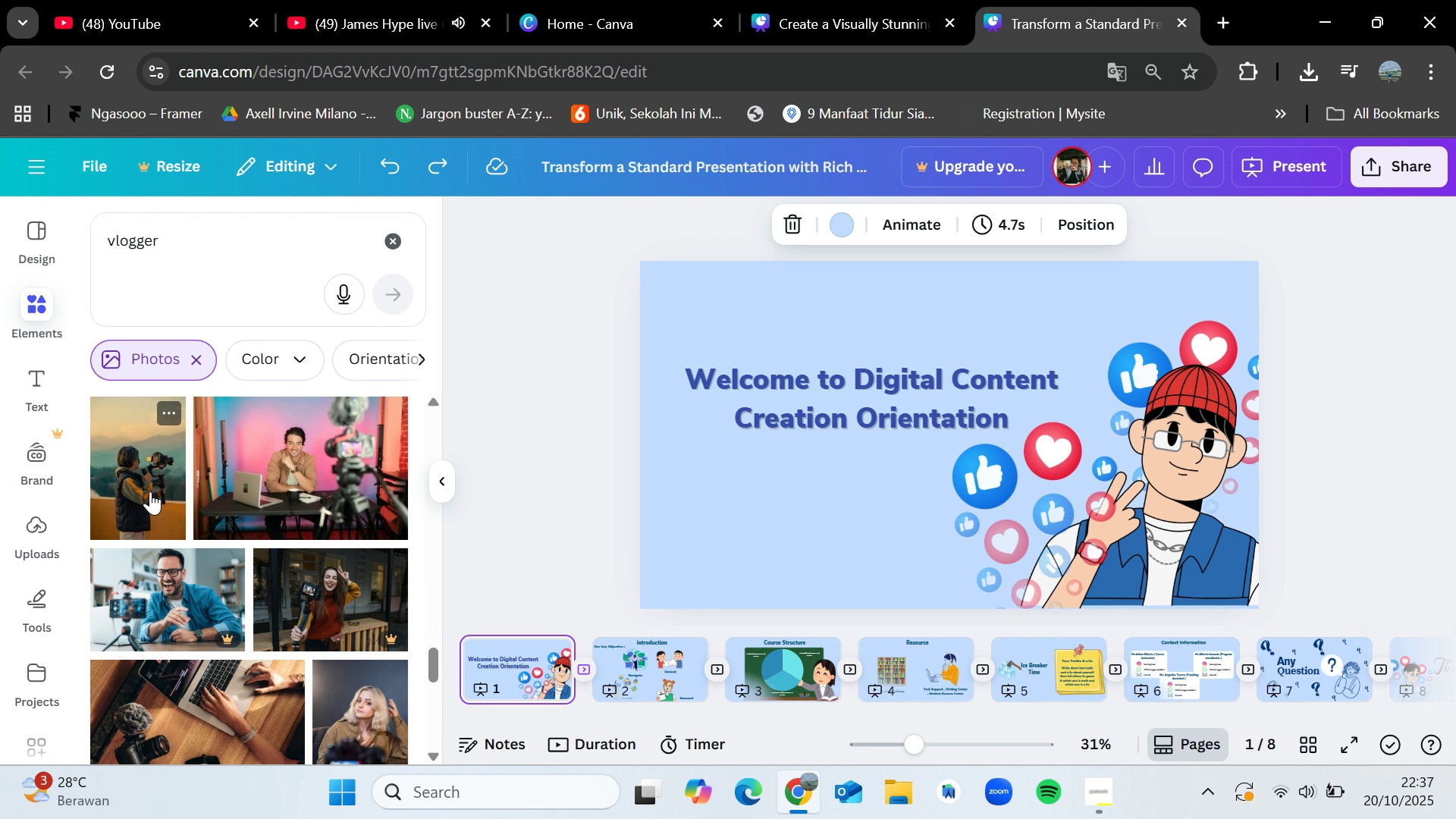 
left_click_drag(start_coordinate=[144, 488], to_coordinate=[230, 506])
 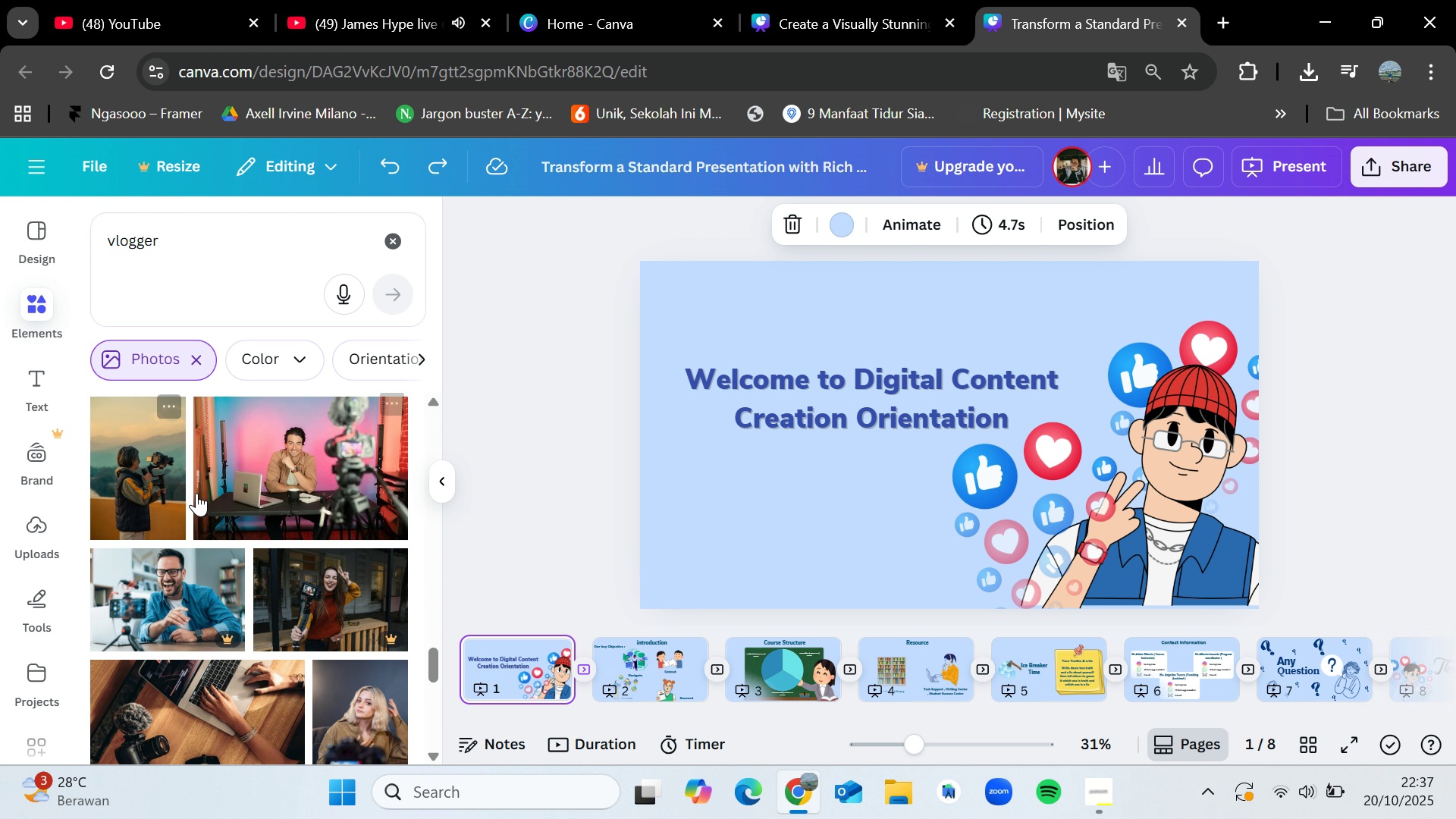 
left_click_drag(start_coordinate=[202, 494], to_coordinate=[196, 493])
 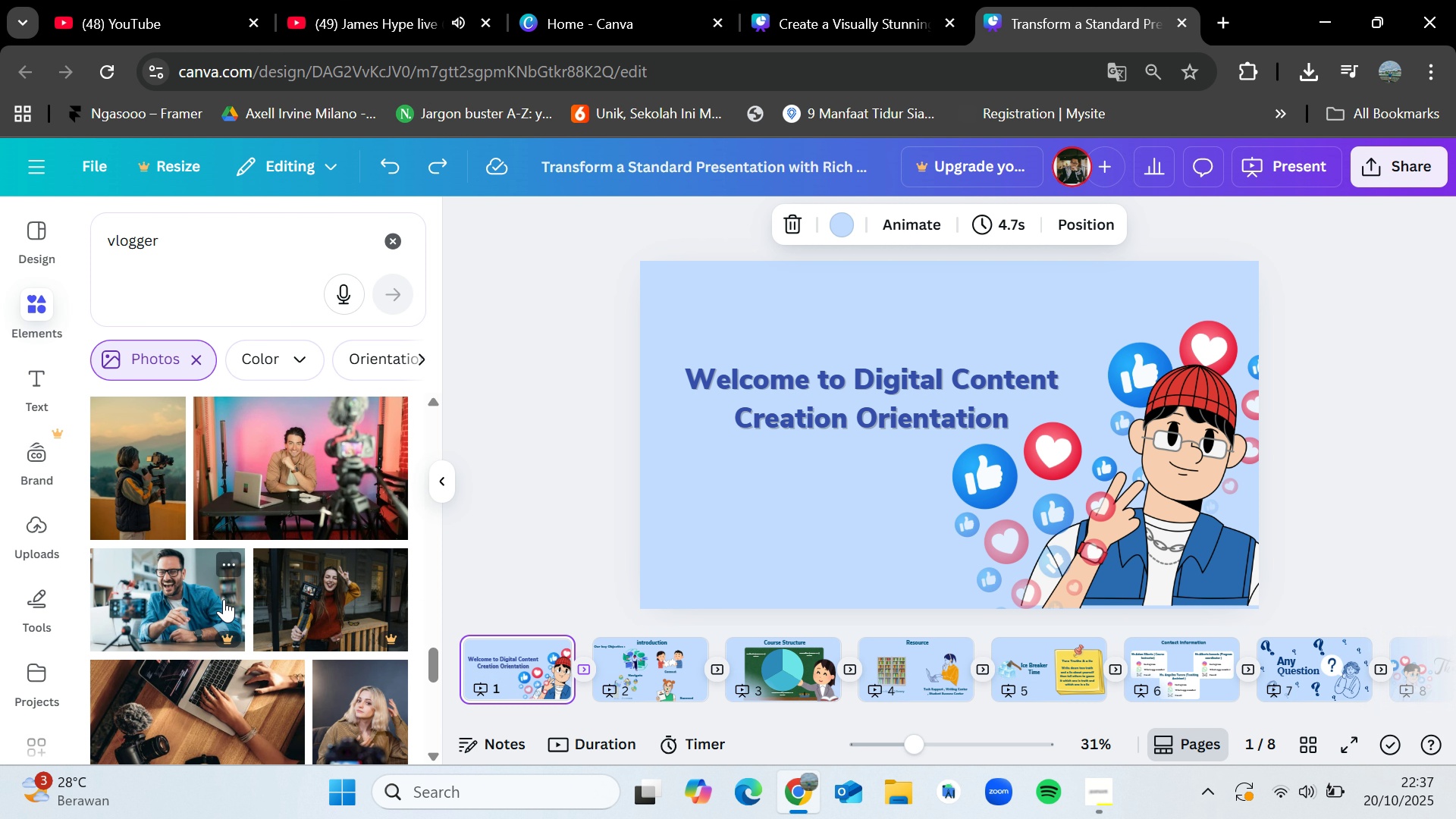 
scroll: coordinate [236, 609], scroll_direction: down, amount: 6.0
 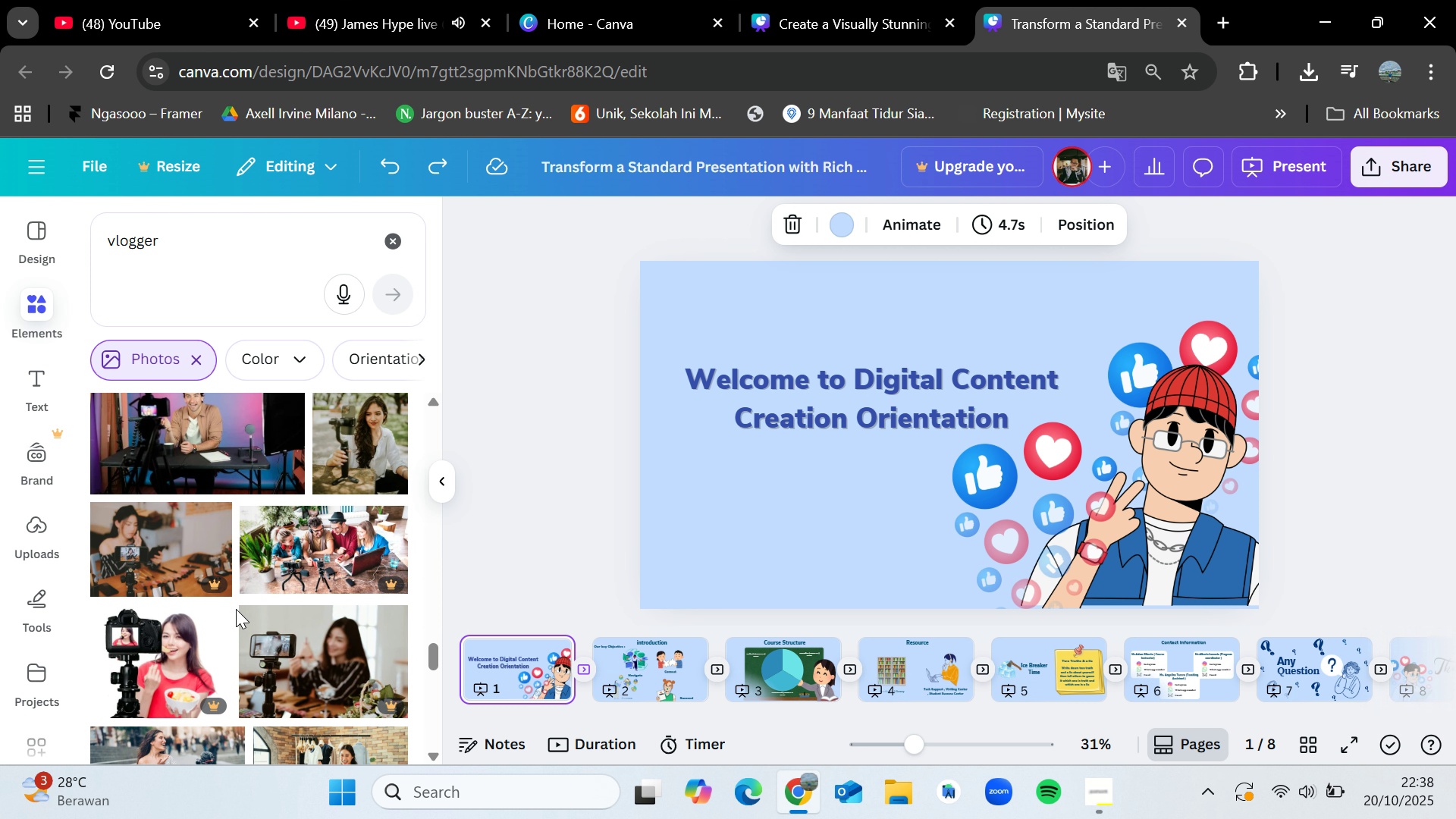 
wait(9.03)
 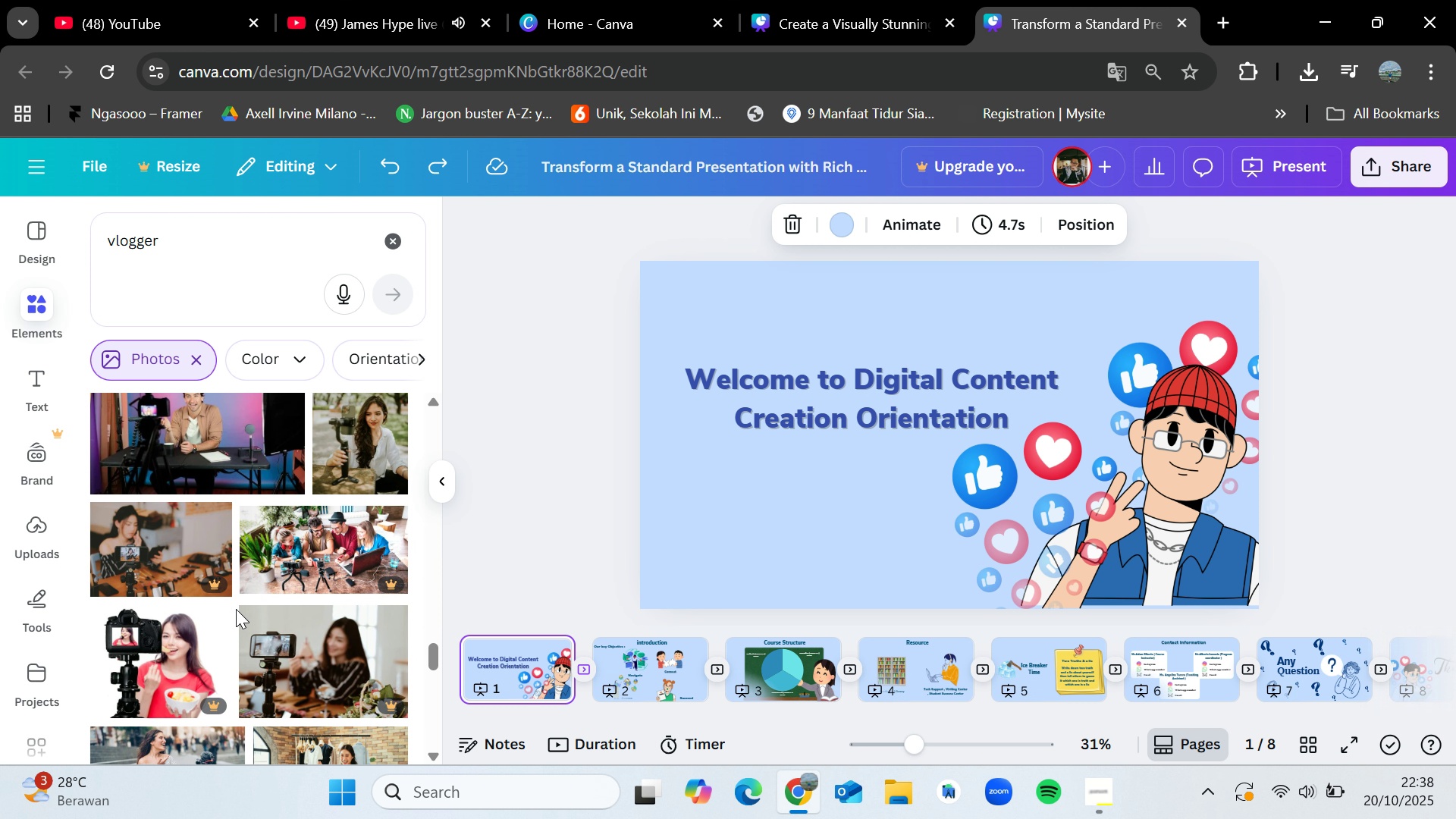 
scroll: coordinate [236, 609], scroll_direction: down, amount: 2.0
 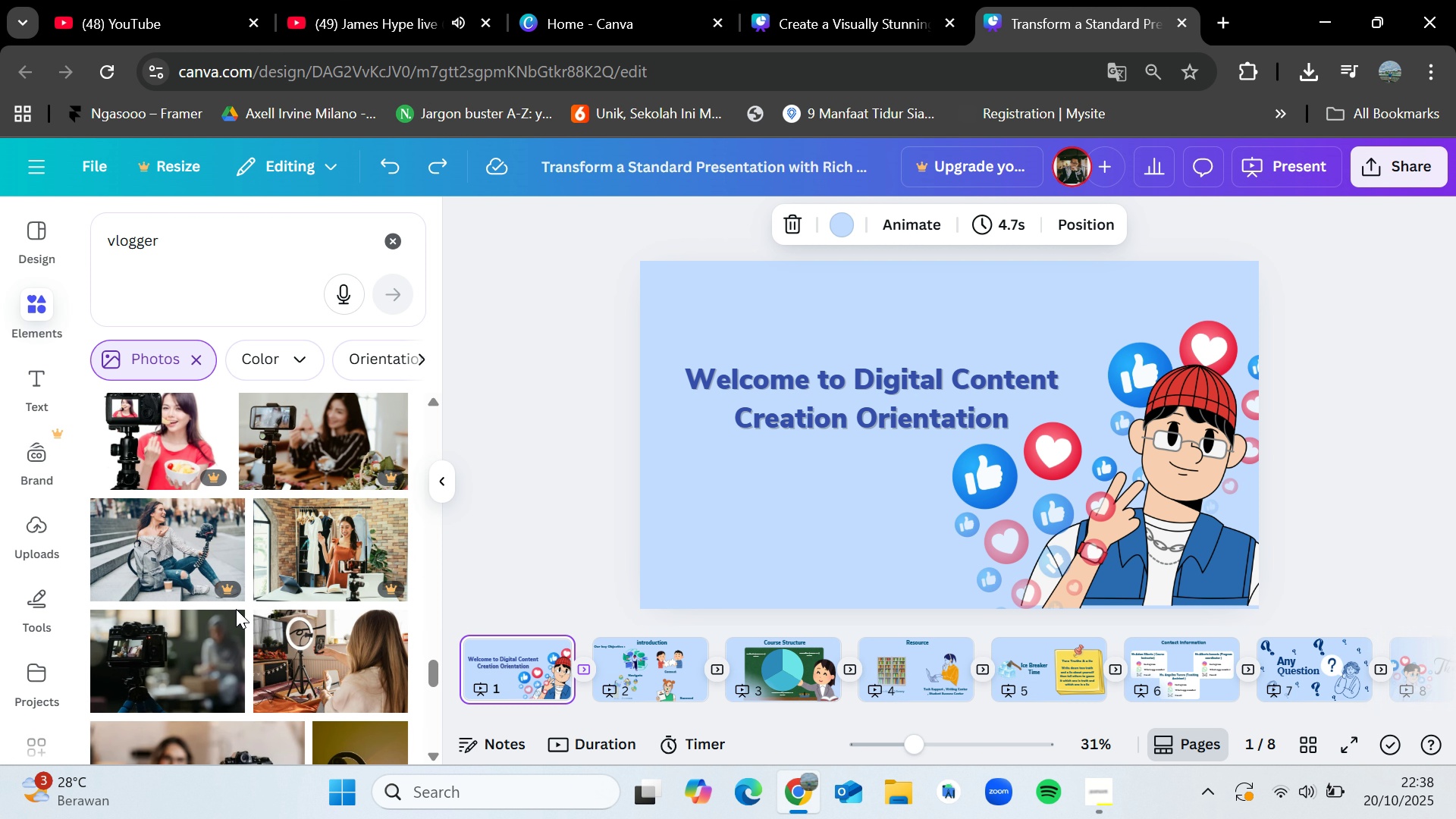 
wait(7.86)
 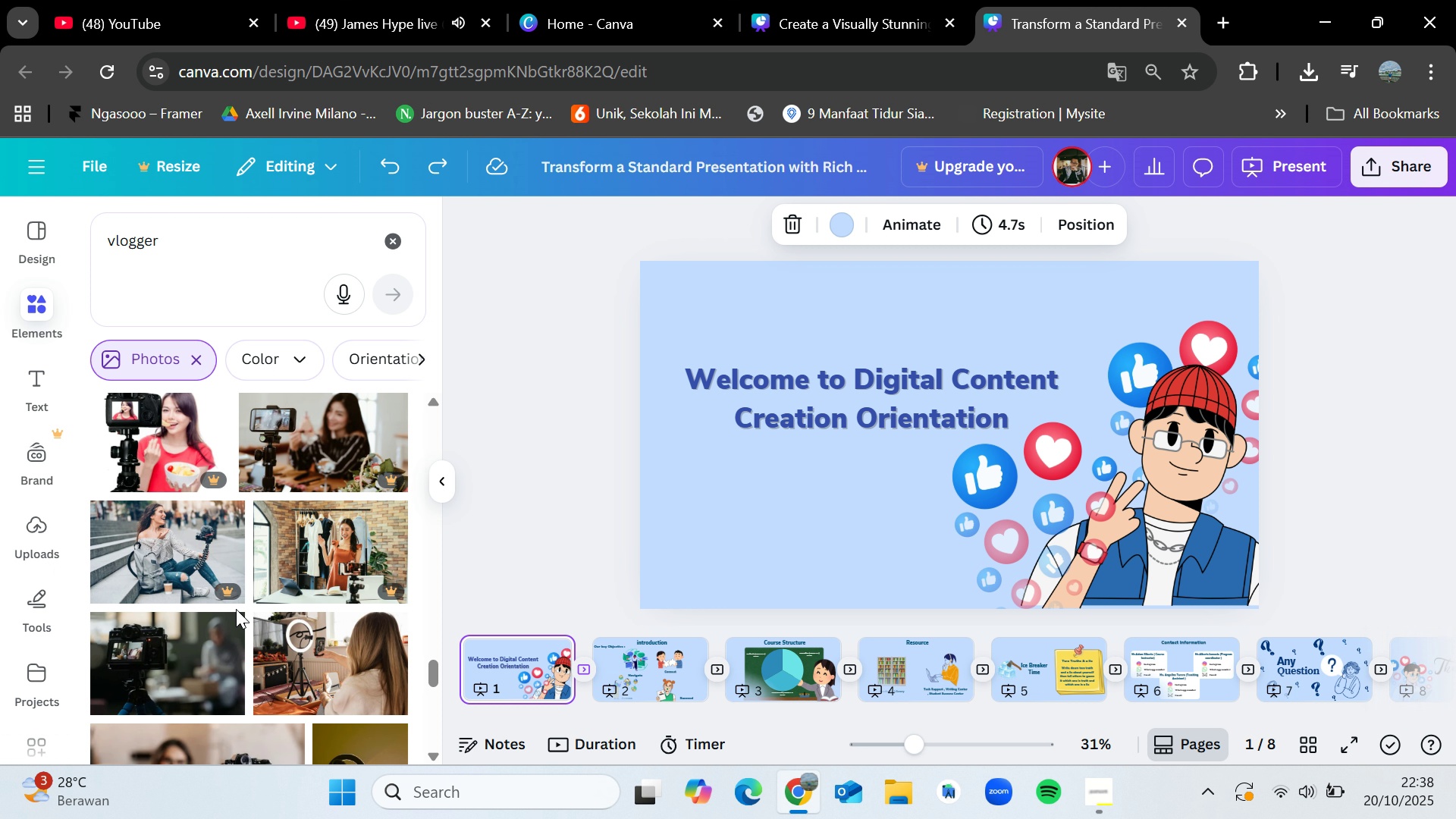 
scroll: coordinate [236, 609], scroll_direction: down, amount: 2.0
 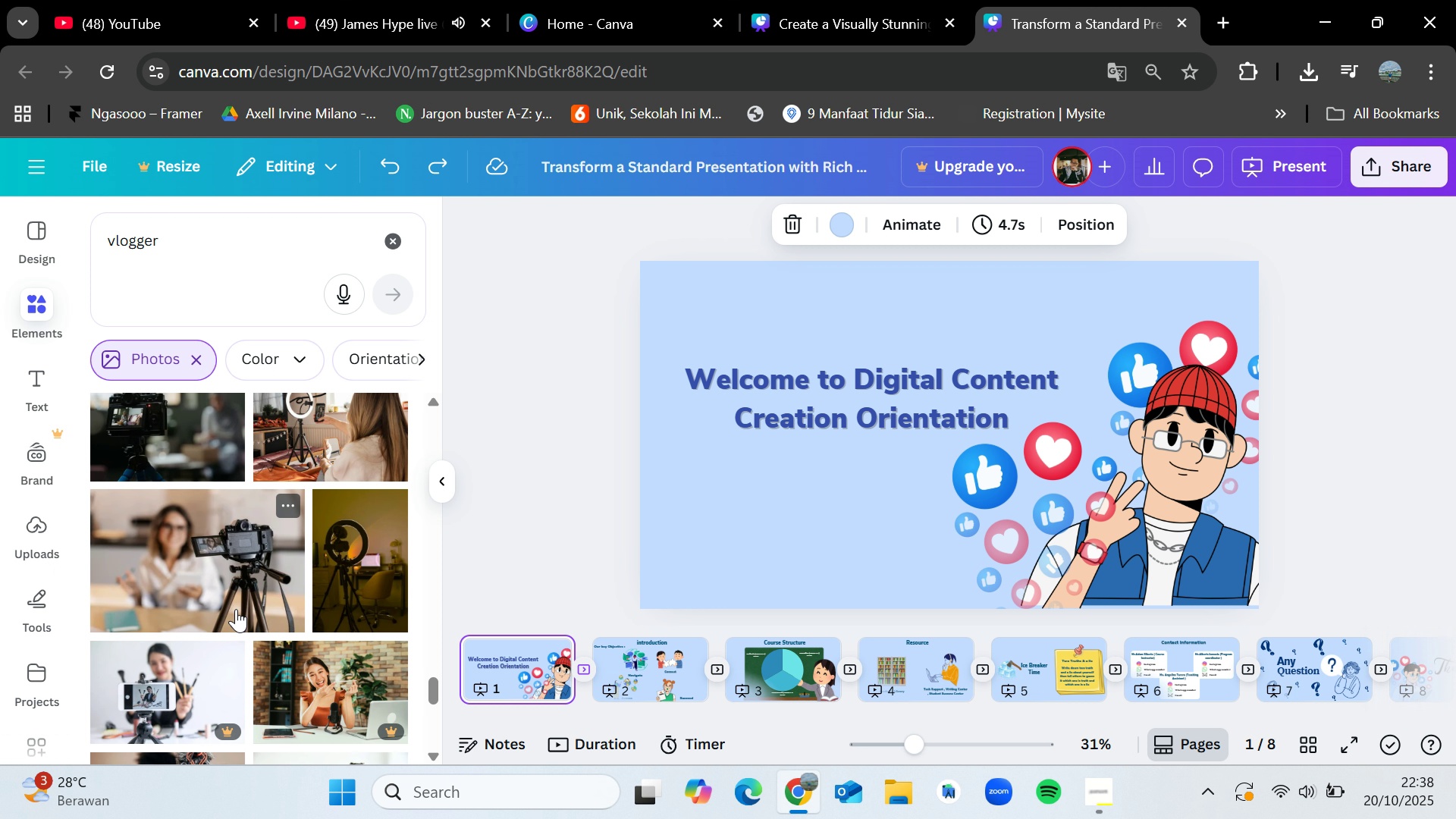 
wait(5.09)
 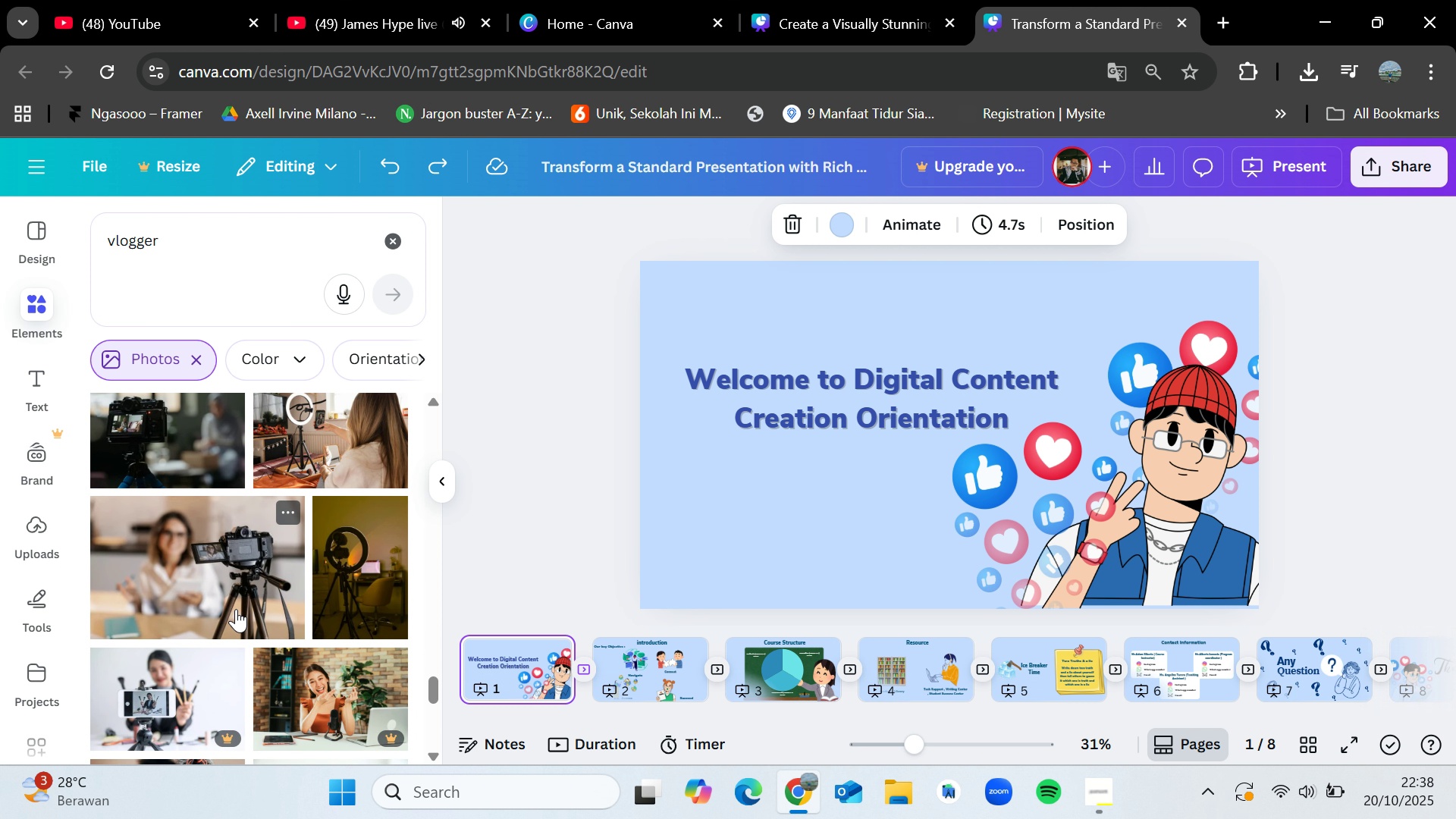 
scroll: coordinate [243, 543], scroll_direction: down, amount: 10.0
 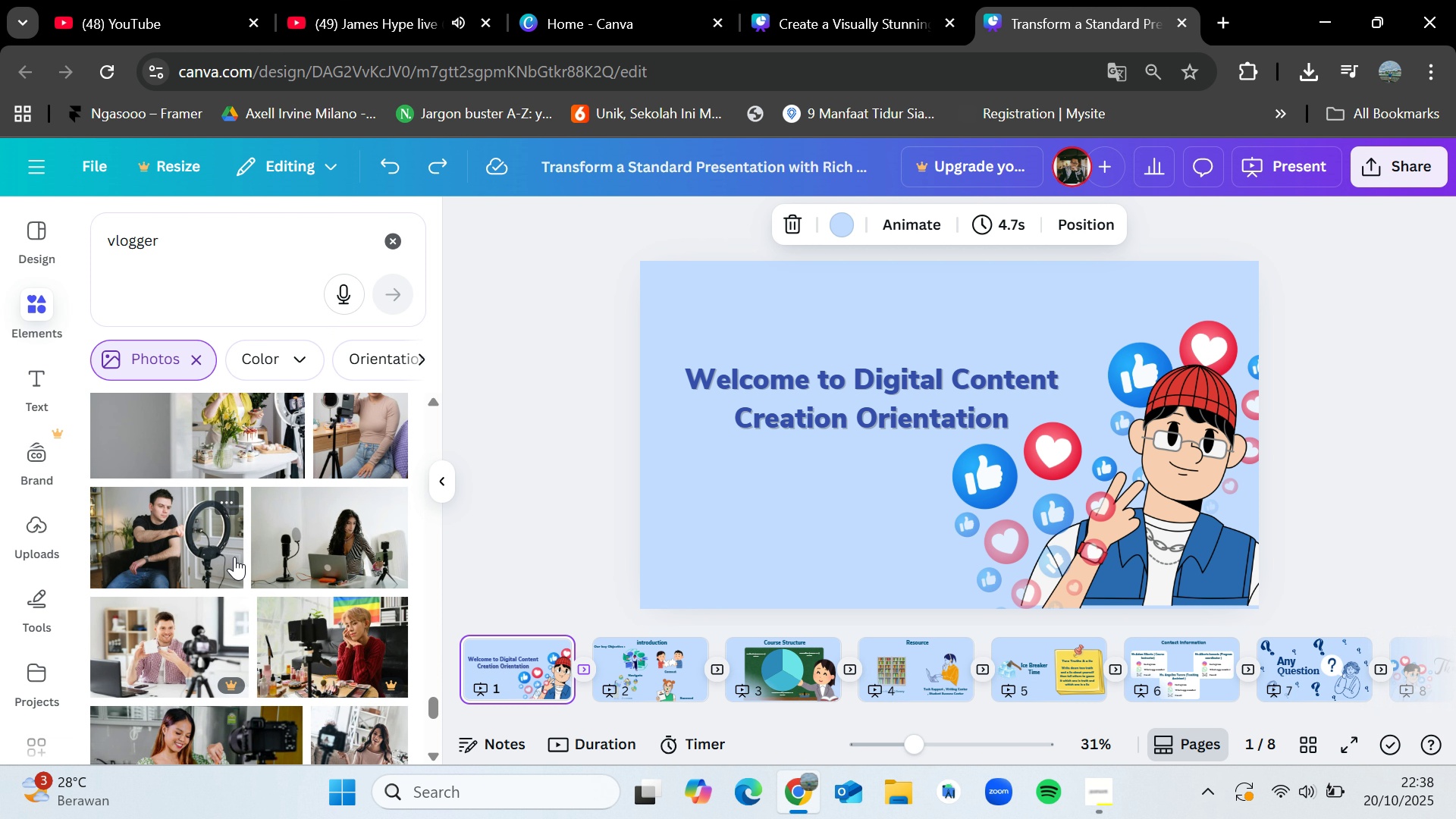 
scroll: coordinate [235, 560], scroll_direction: down, amount: 6.0
 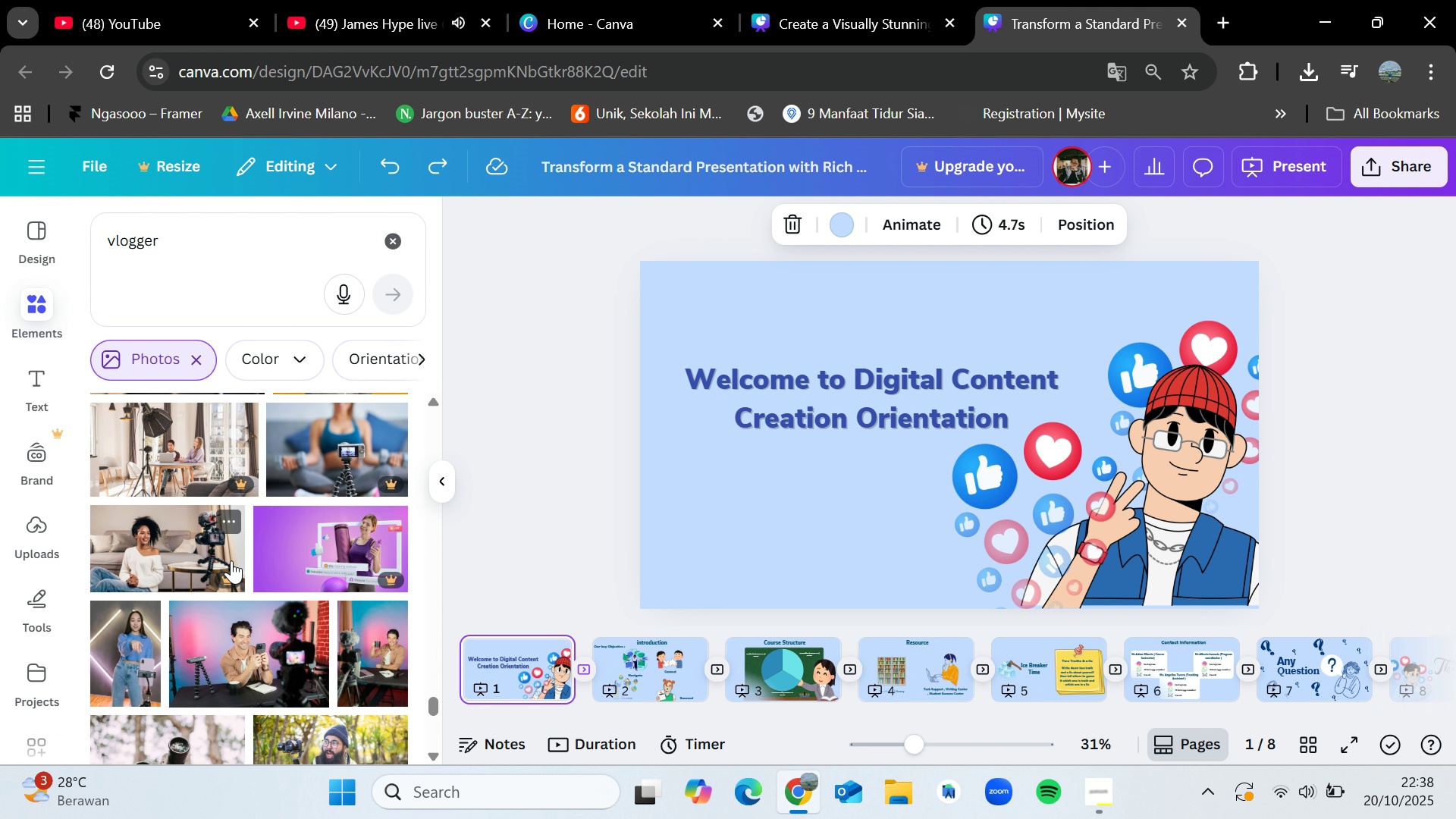 
scroll: coordinate [231, 560], scroll_direction: down, amount: 1.0
 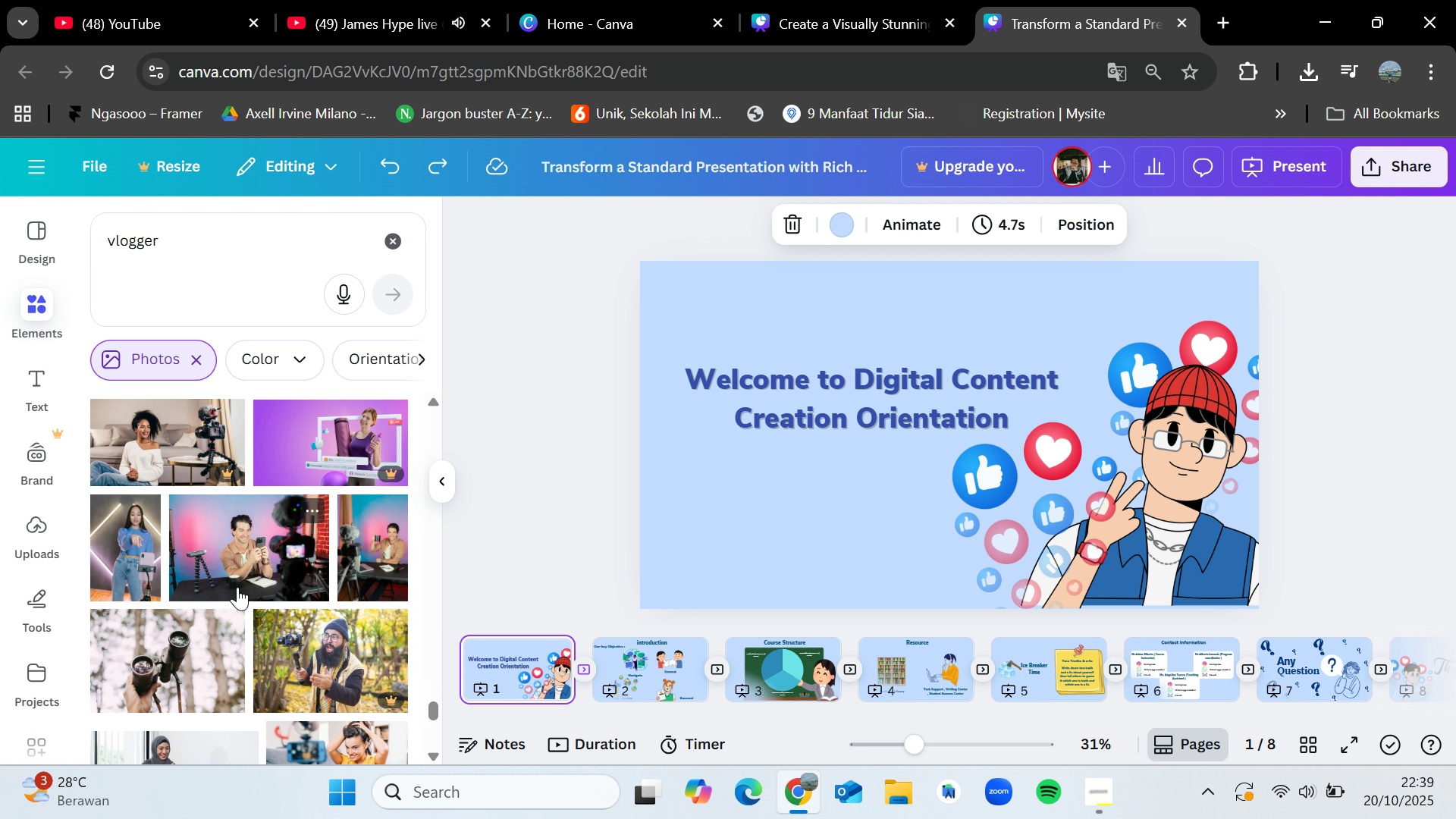 
wait(43.04)
 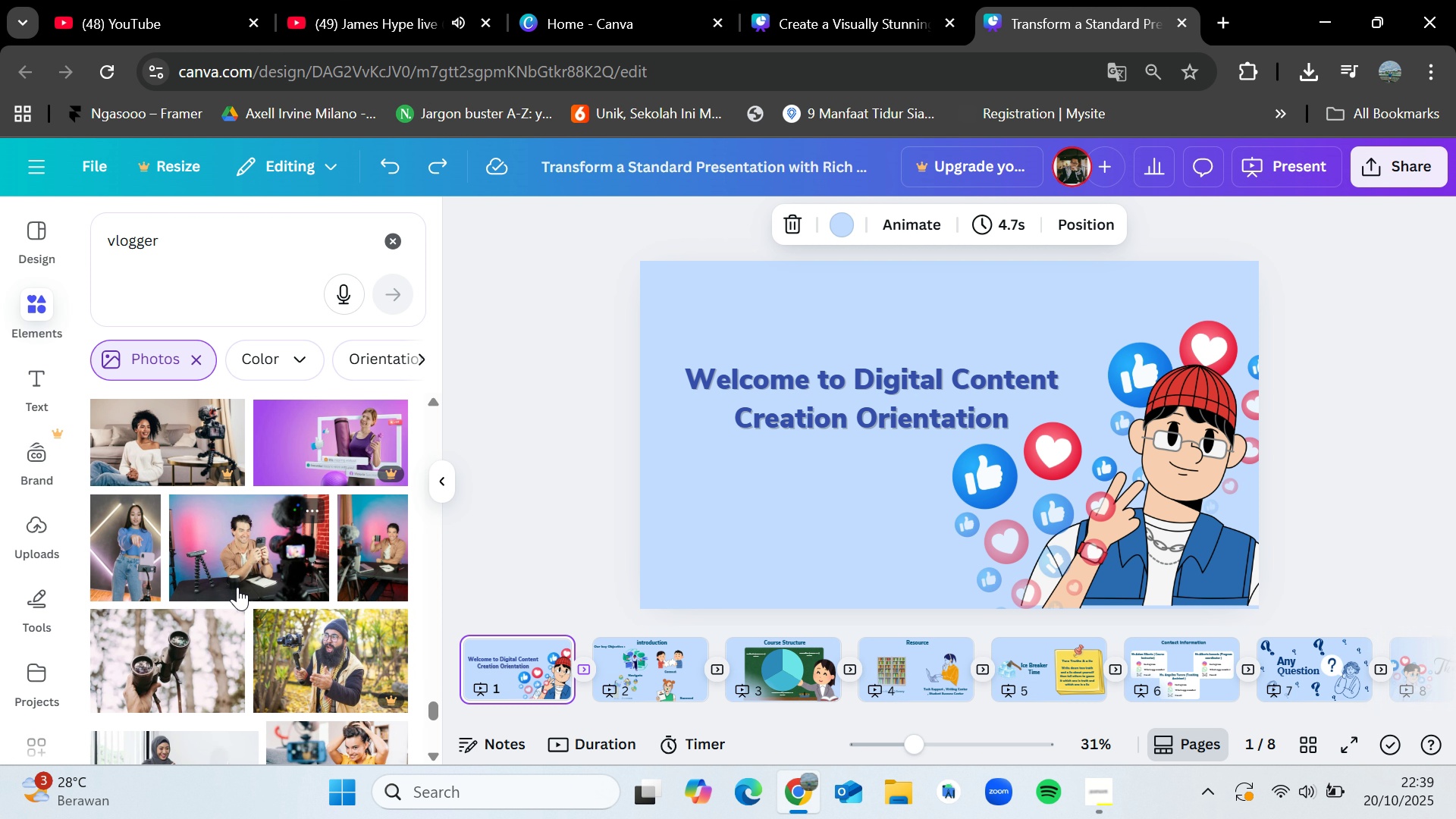 
scroll: coordinate [325, 508], scroll_direction: down, amount: 8.0
 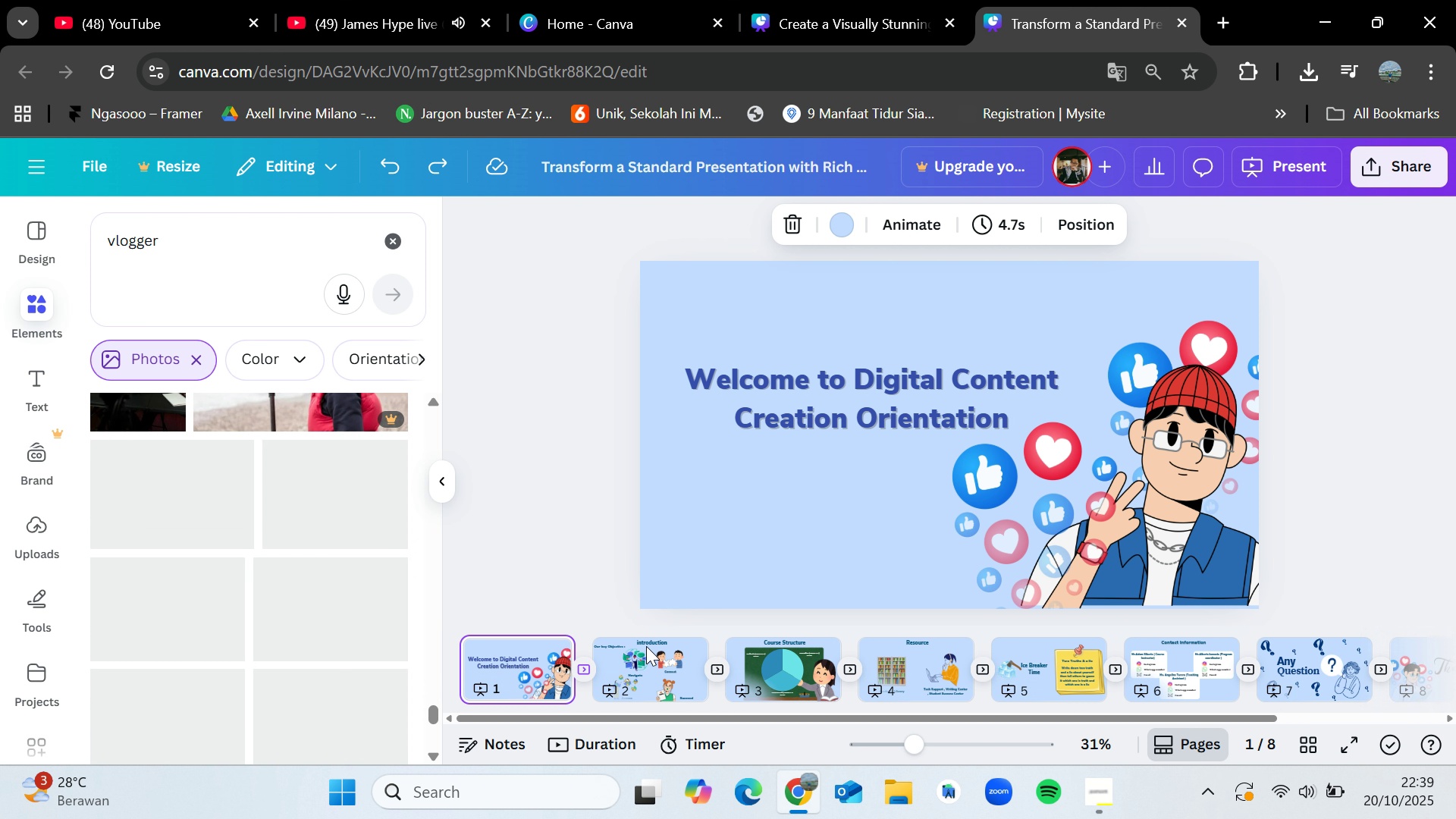 
left_click([646, 648])
 